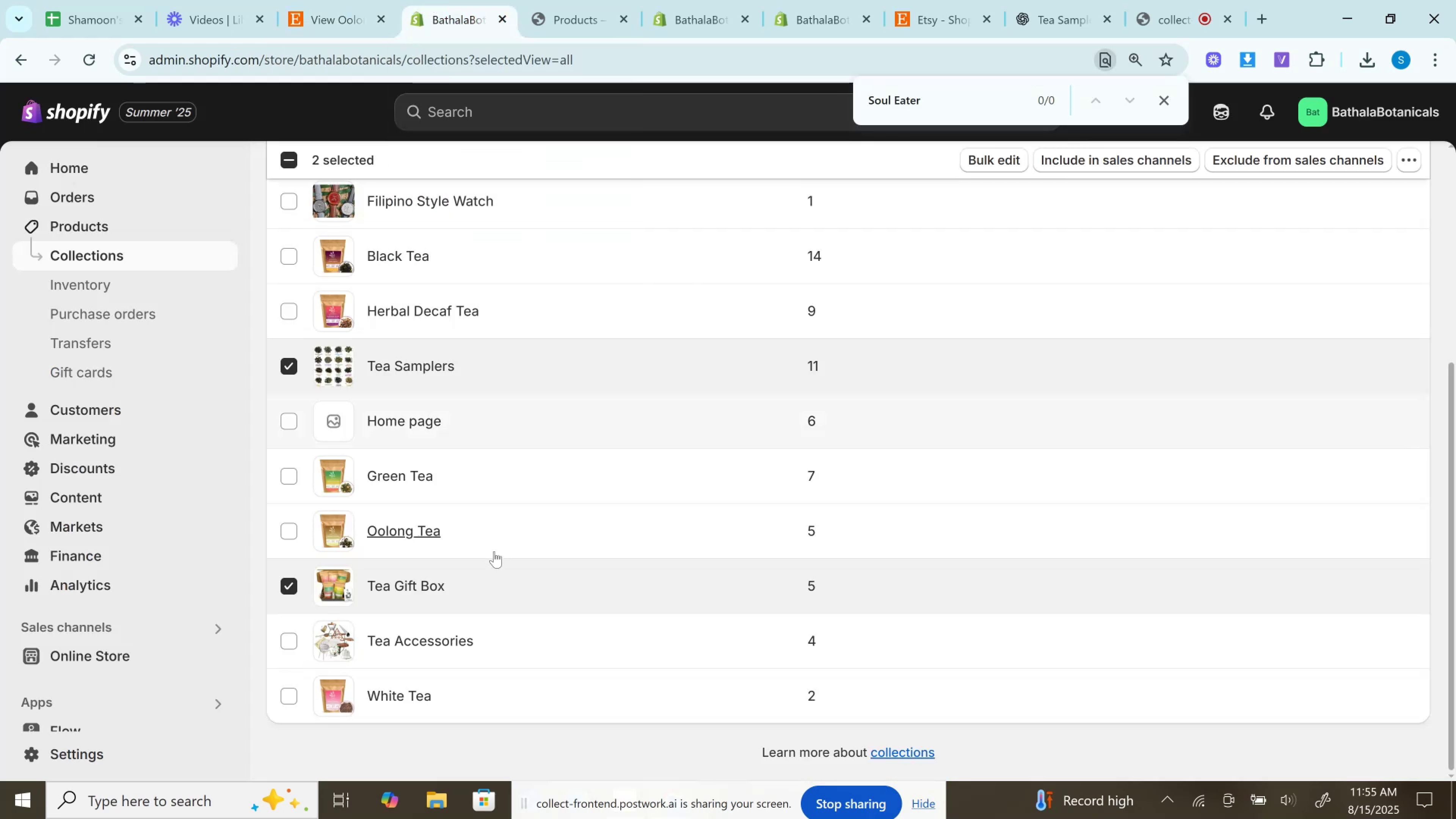 
scroll: coordinate [494, 551], scroll_direction: up, amount: 2.0
 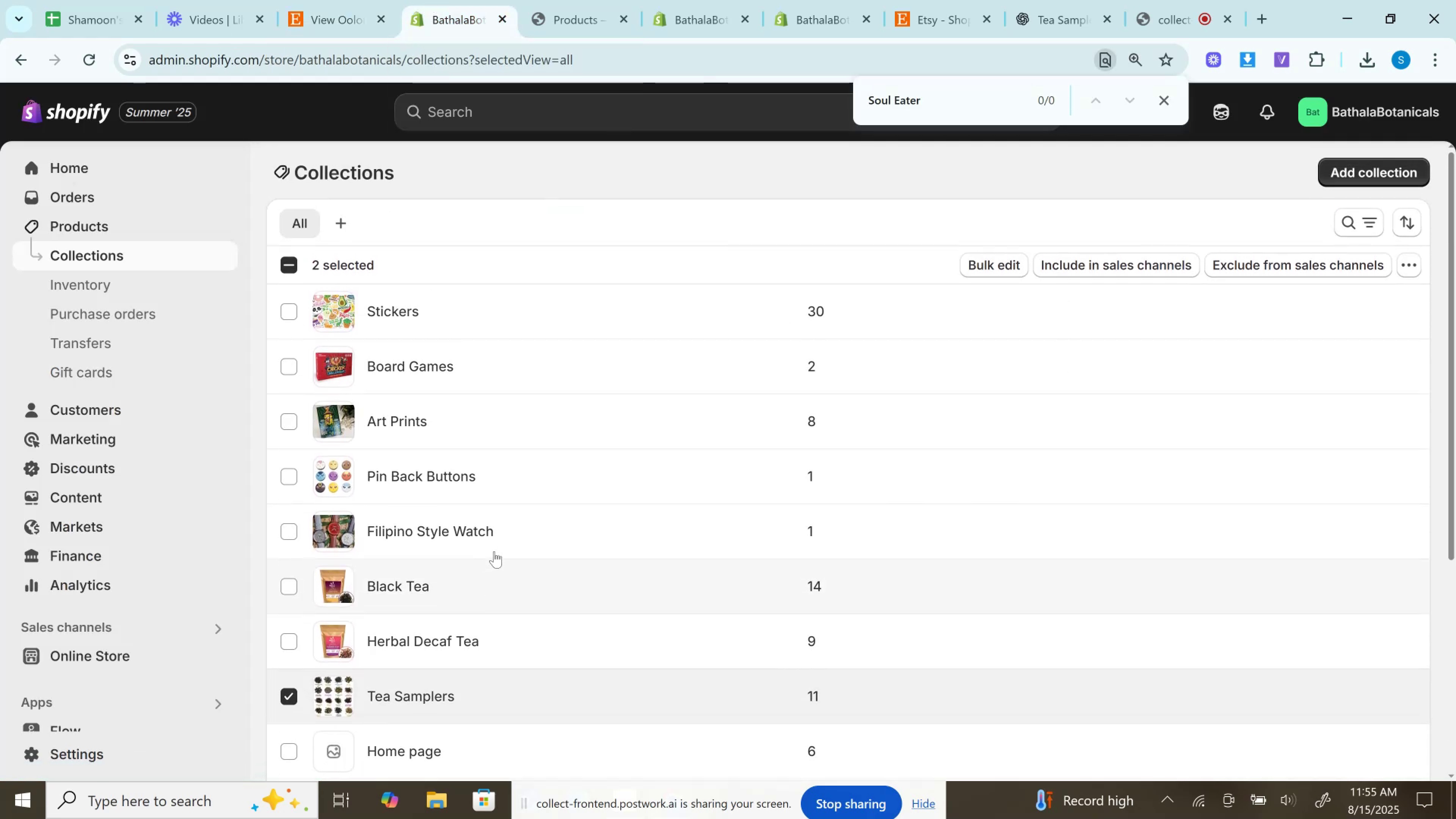 
scroll: coordinate [494, 551], scroll_direction: down, amount: 2.0
 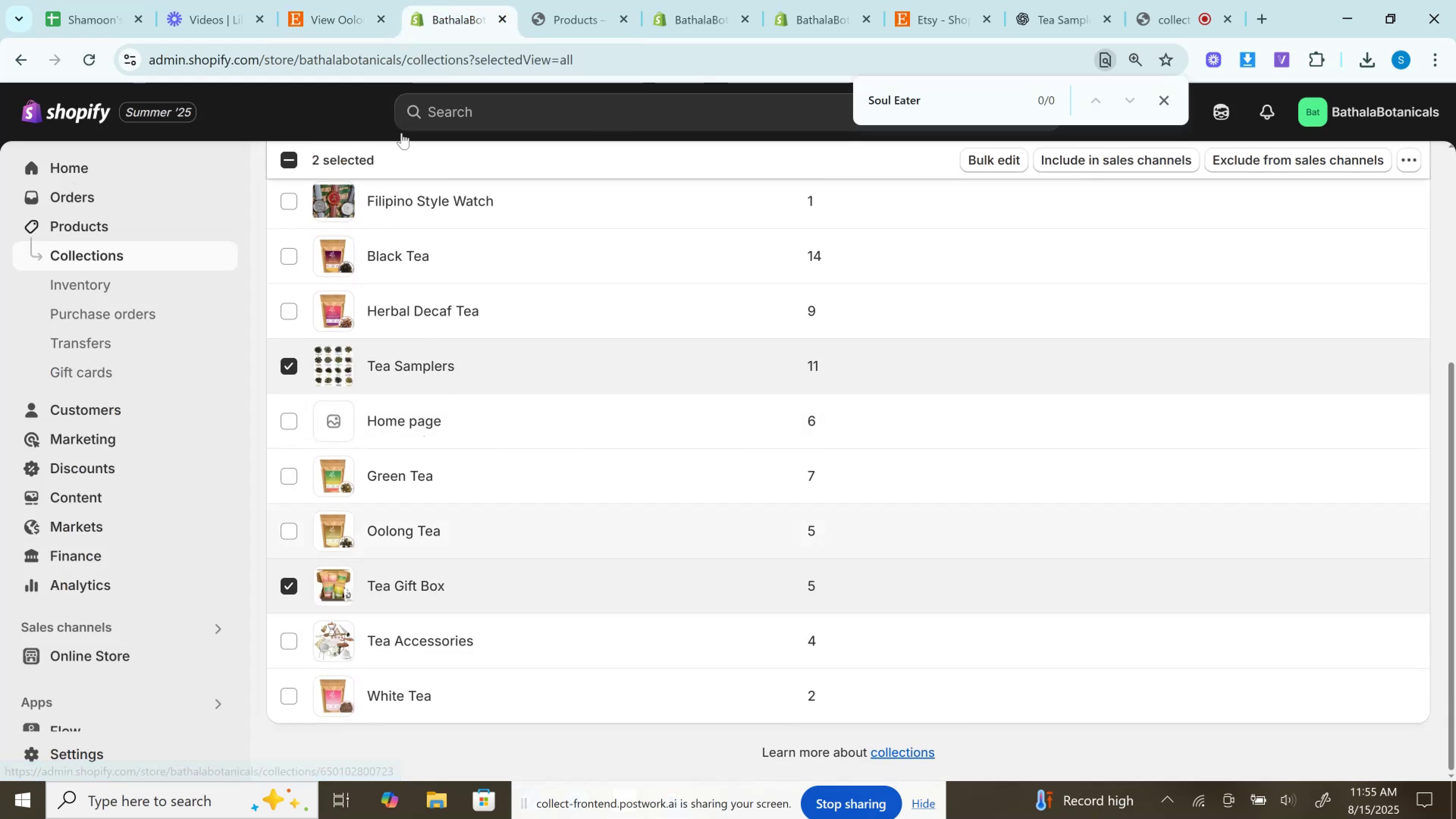 
left_click([349, 0])
 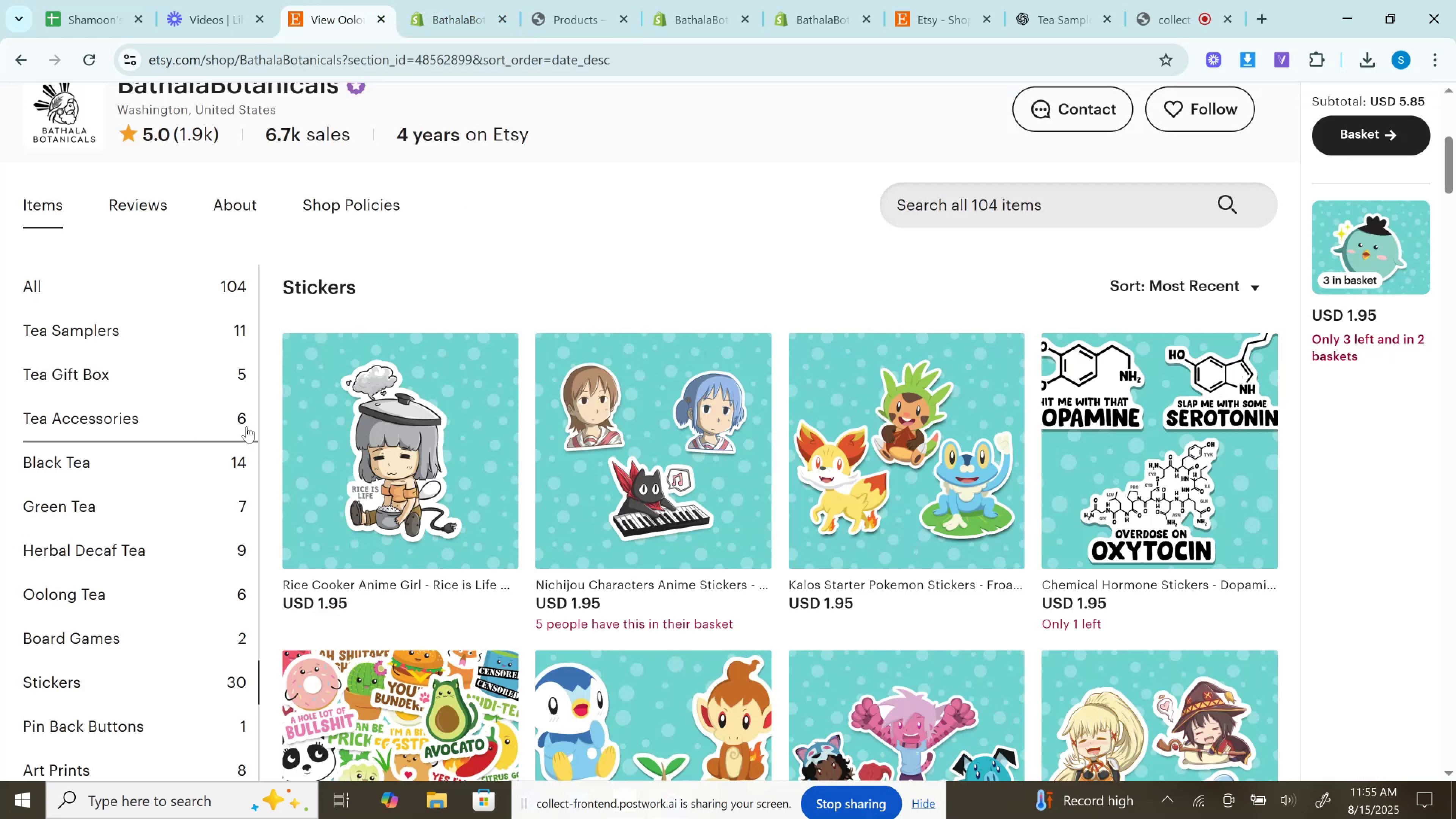 
left_click_drag(start_coordinate=[262, 422], to_coordinate=[33, 418])
 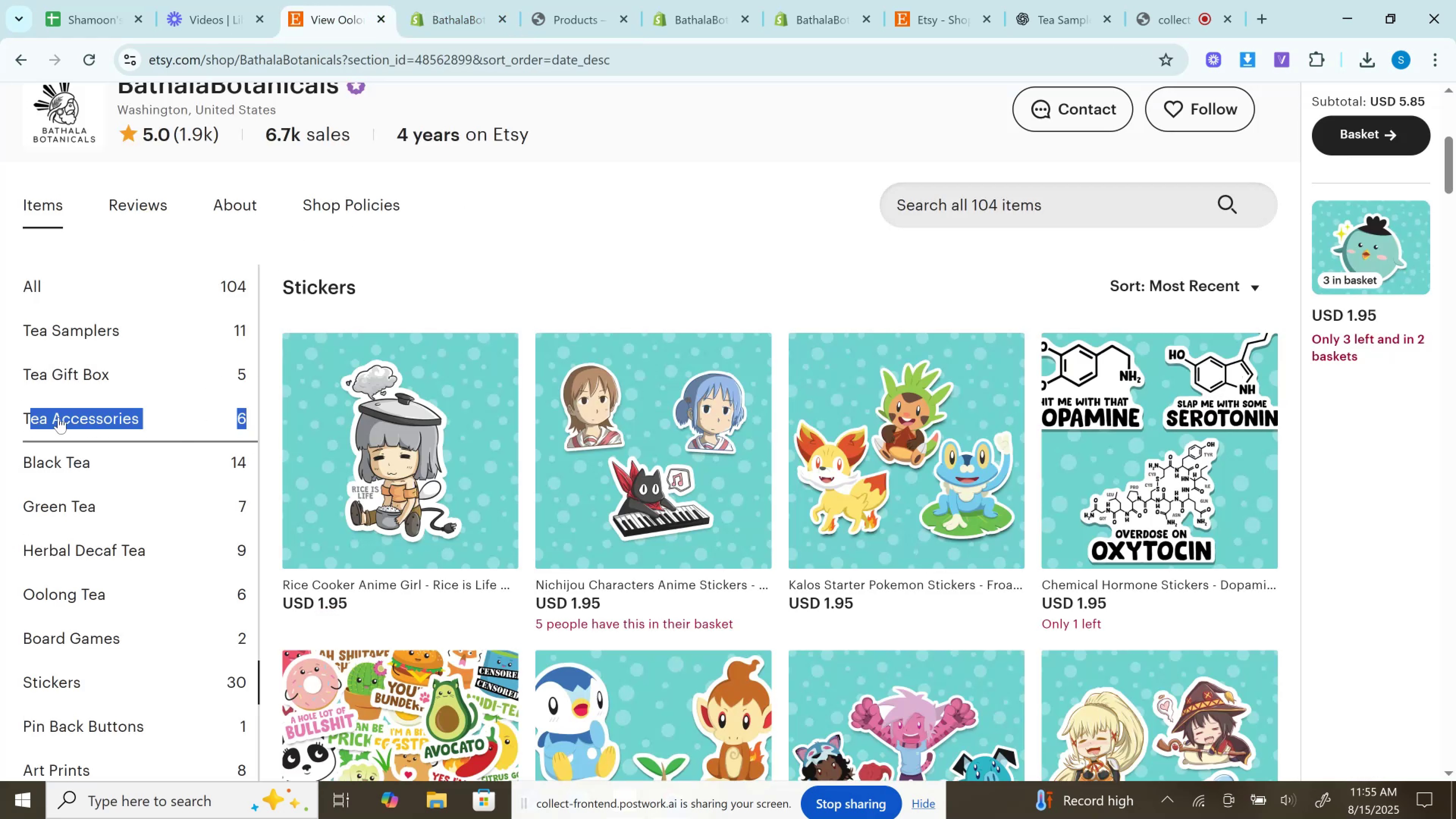 
right_click([58, 417])
 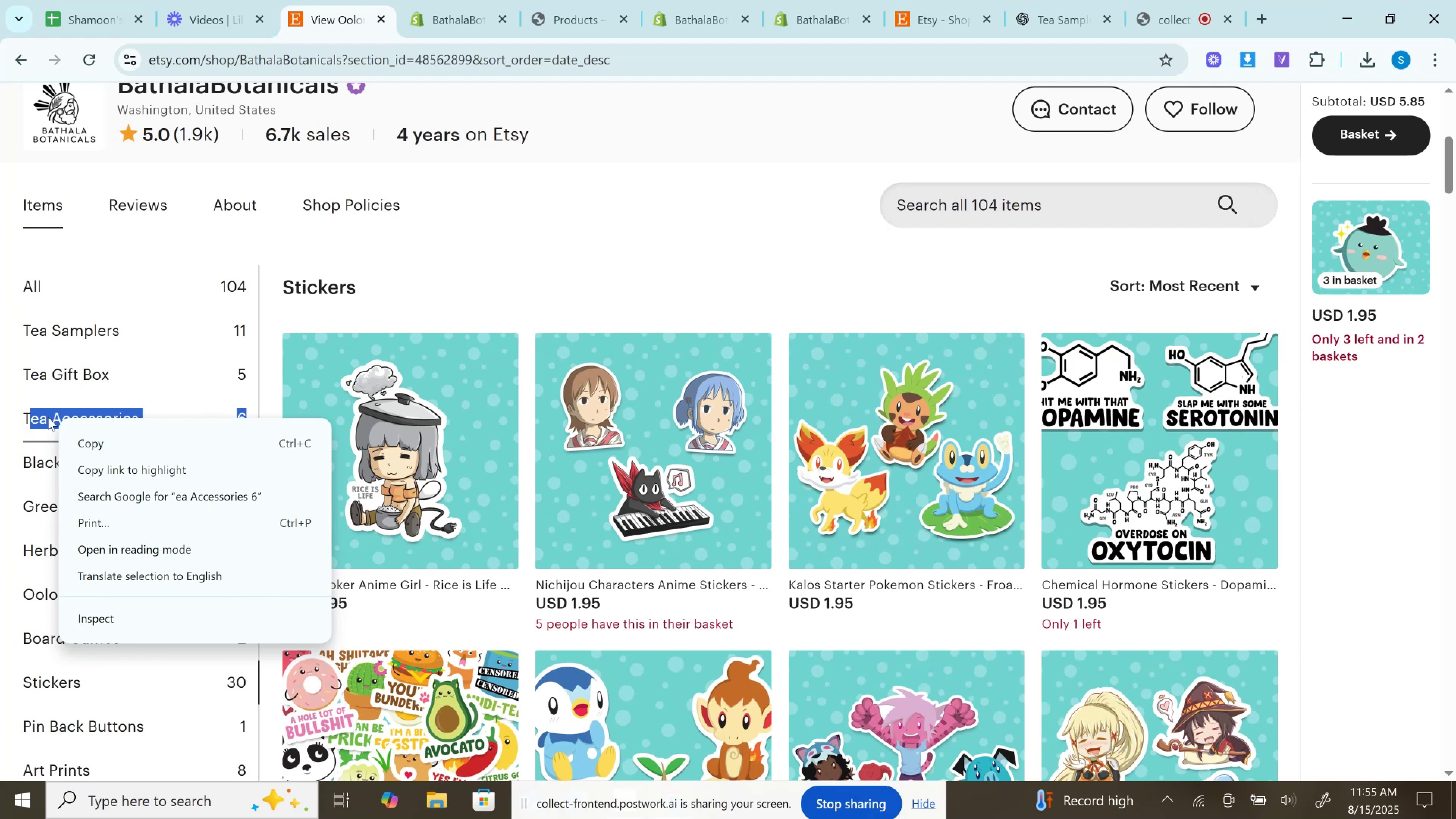 
right_click([47, 417])
 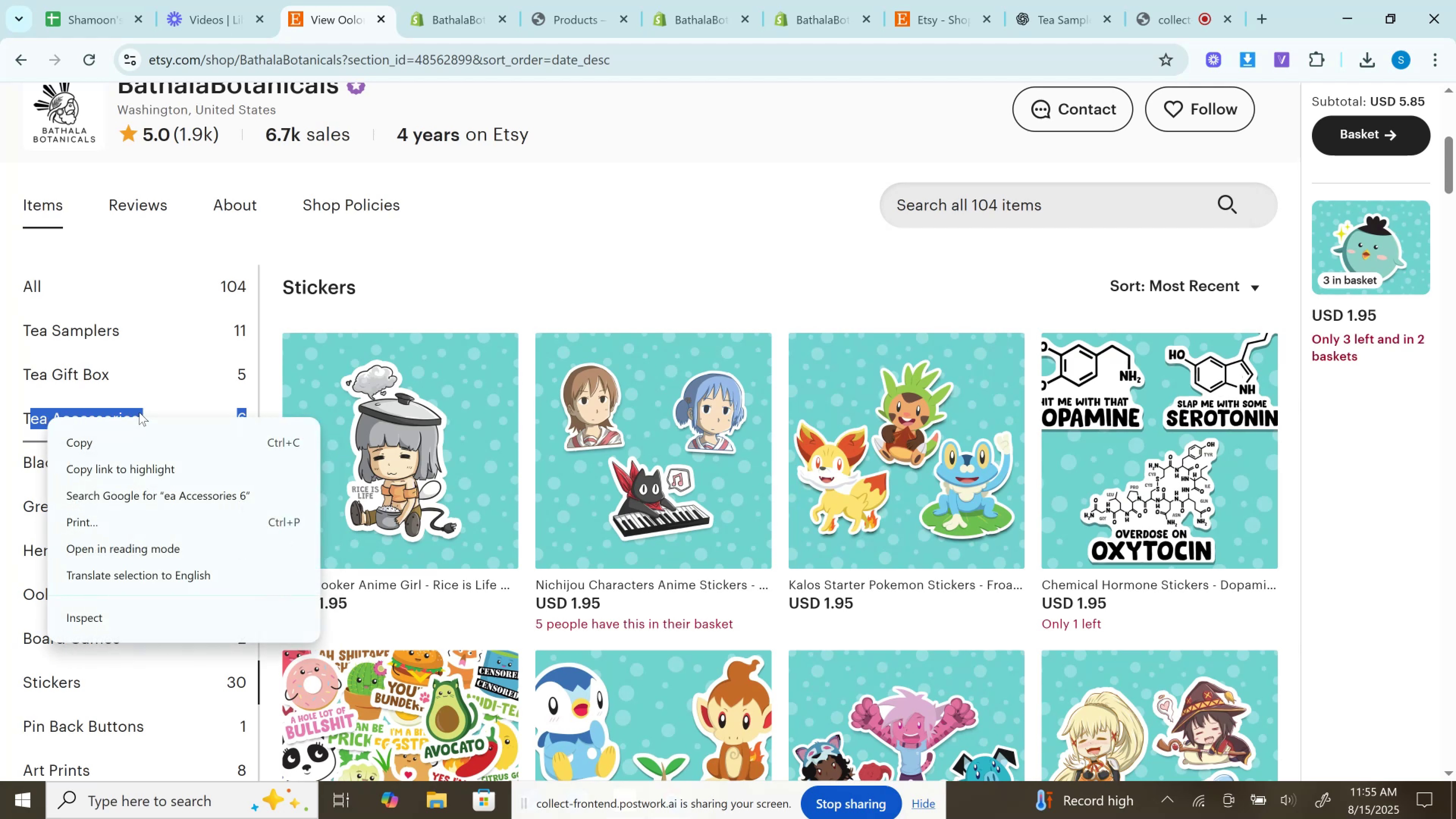 
left_click([139, 412])
 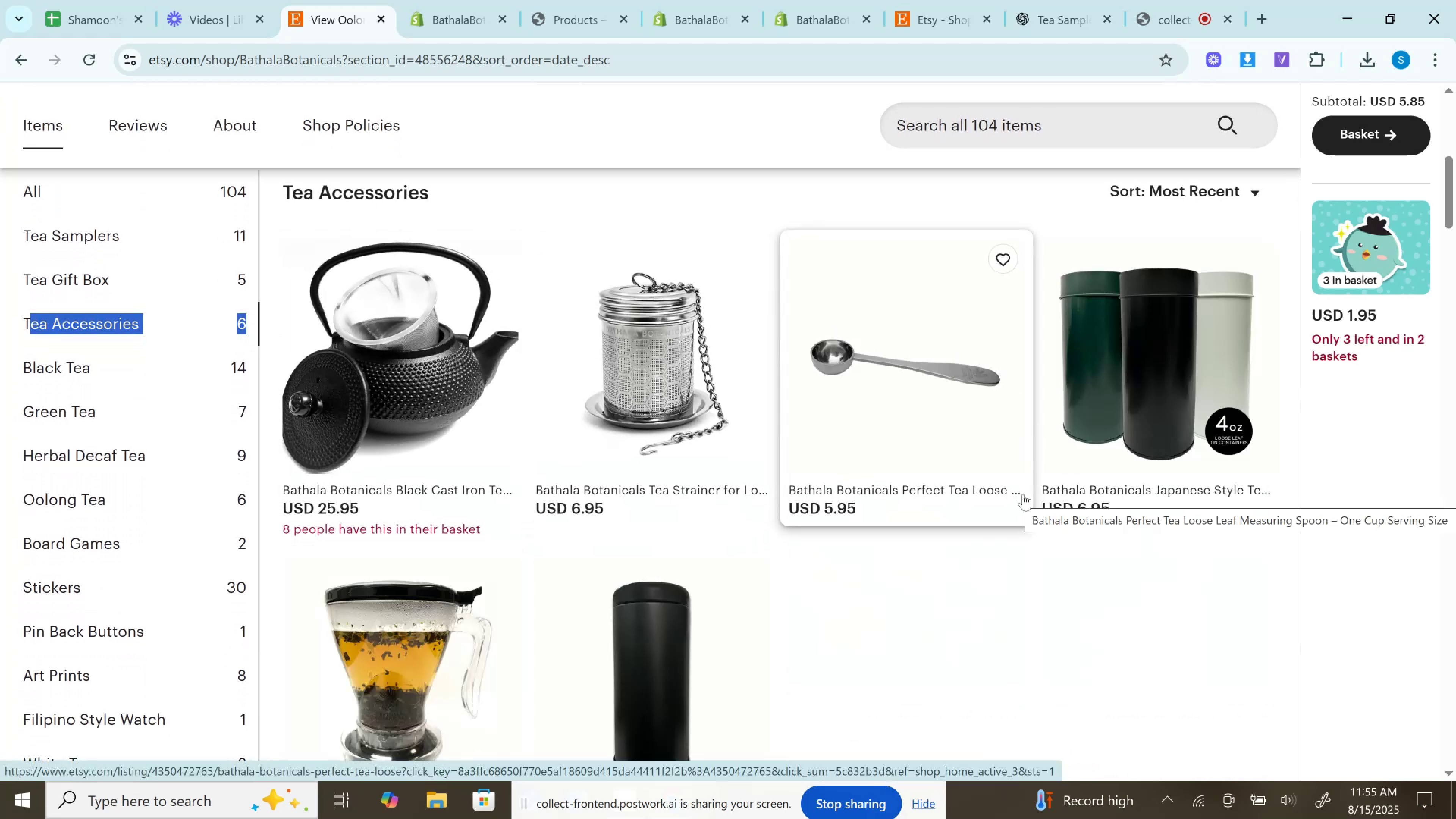 
wait(5.07)
 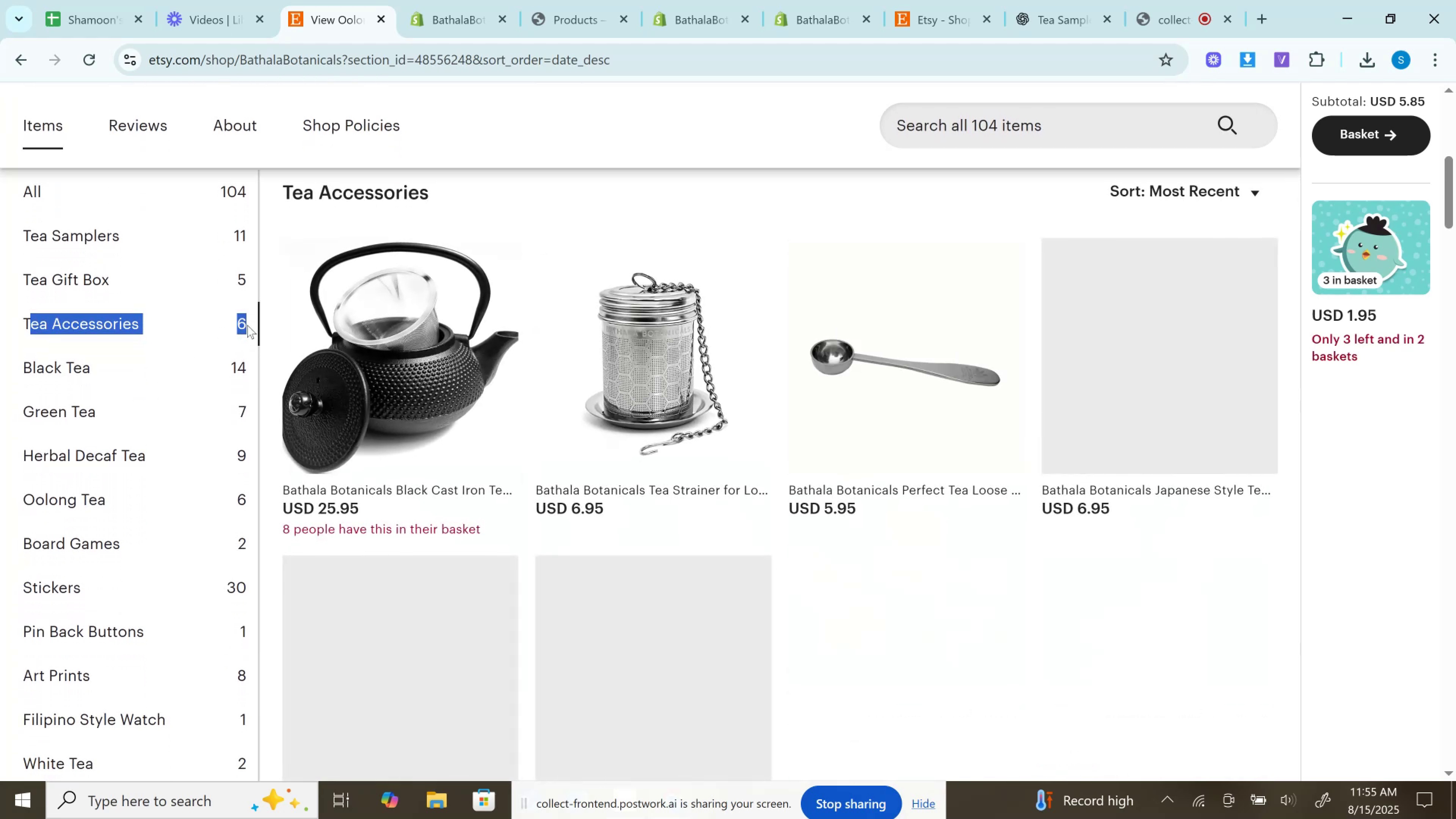 
scroll: coordinate [1023, 494], scroll_direction: down, amount: 2.0
 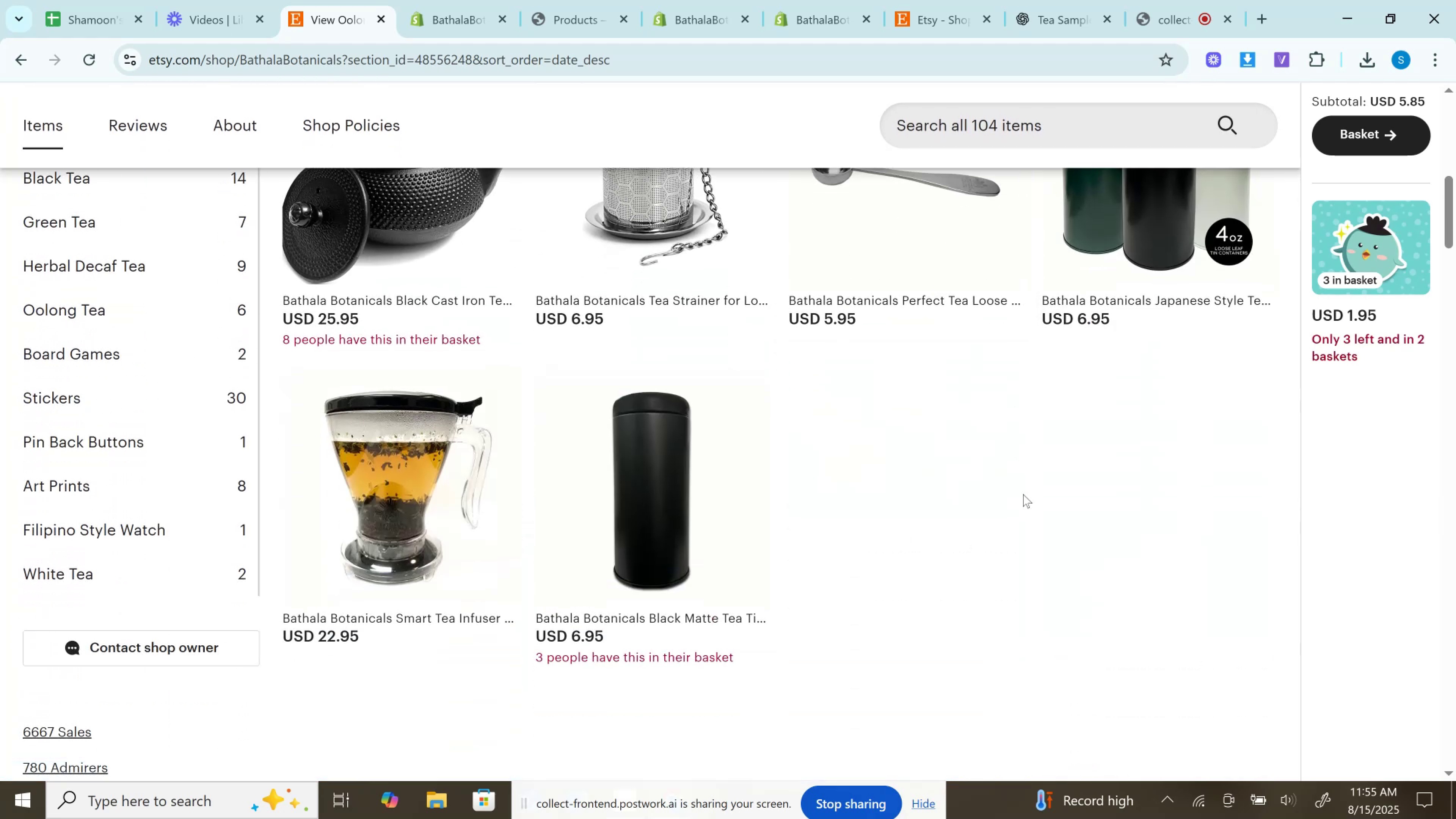 
scroll: coordinate [1023, 494], scroll_direction: up, amount: 2.0
 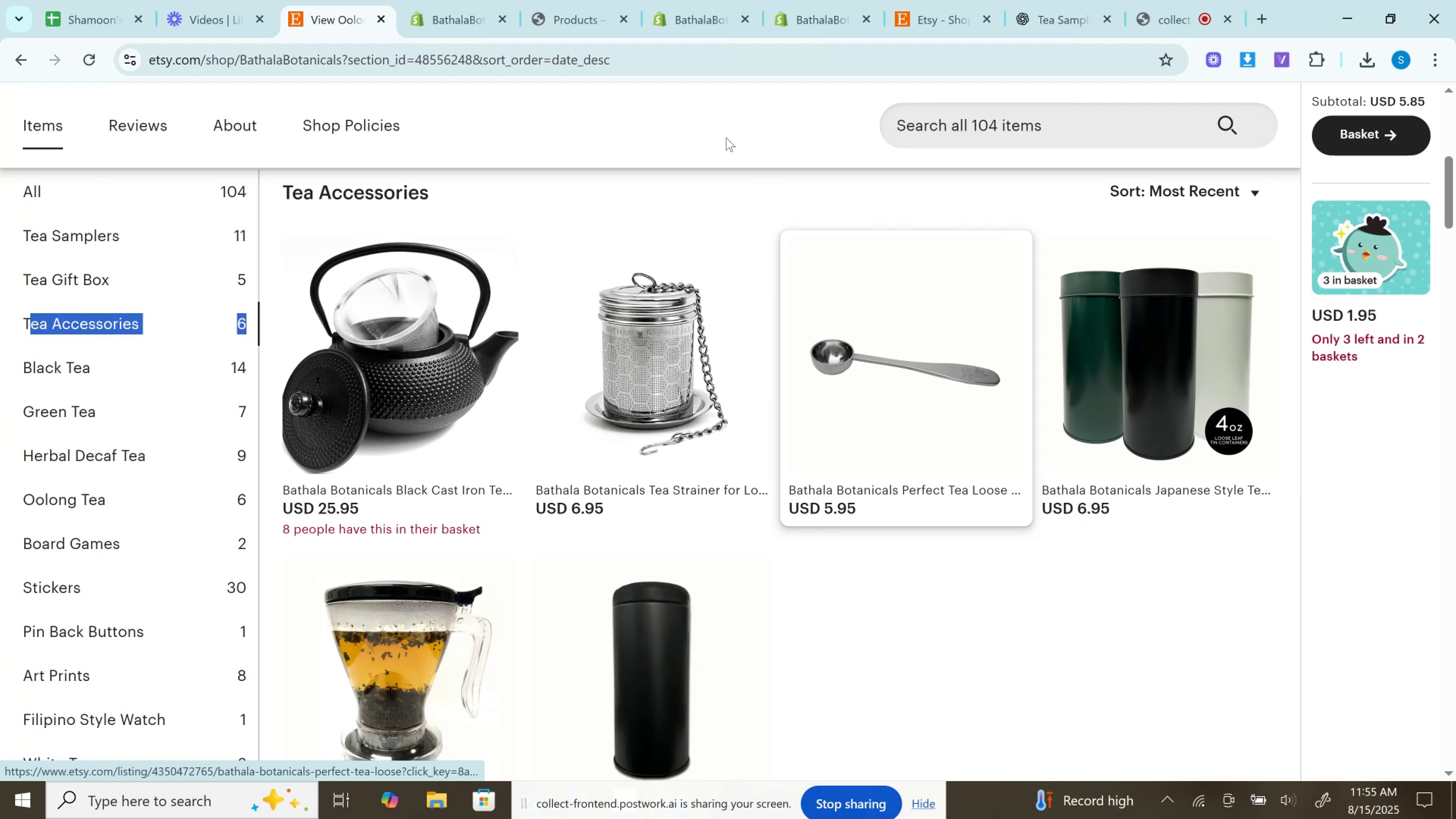 
left_click([389, 0])
 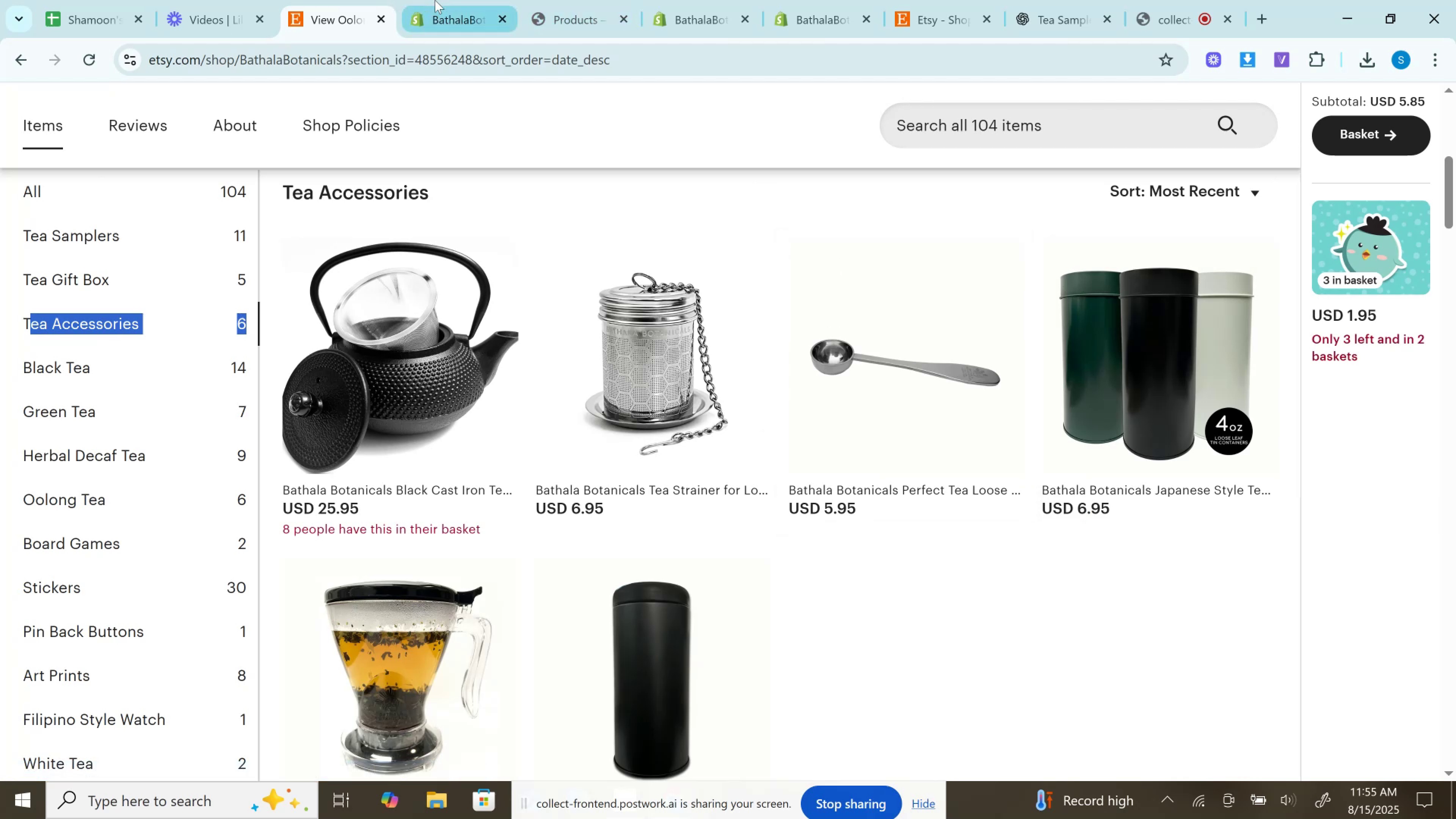 
left_click([435, 0])
 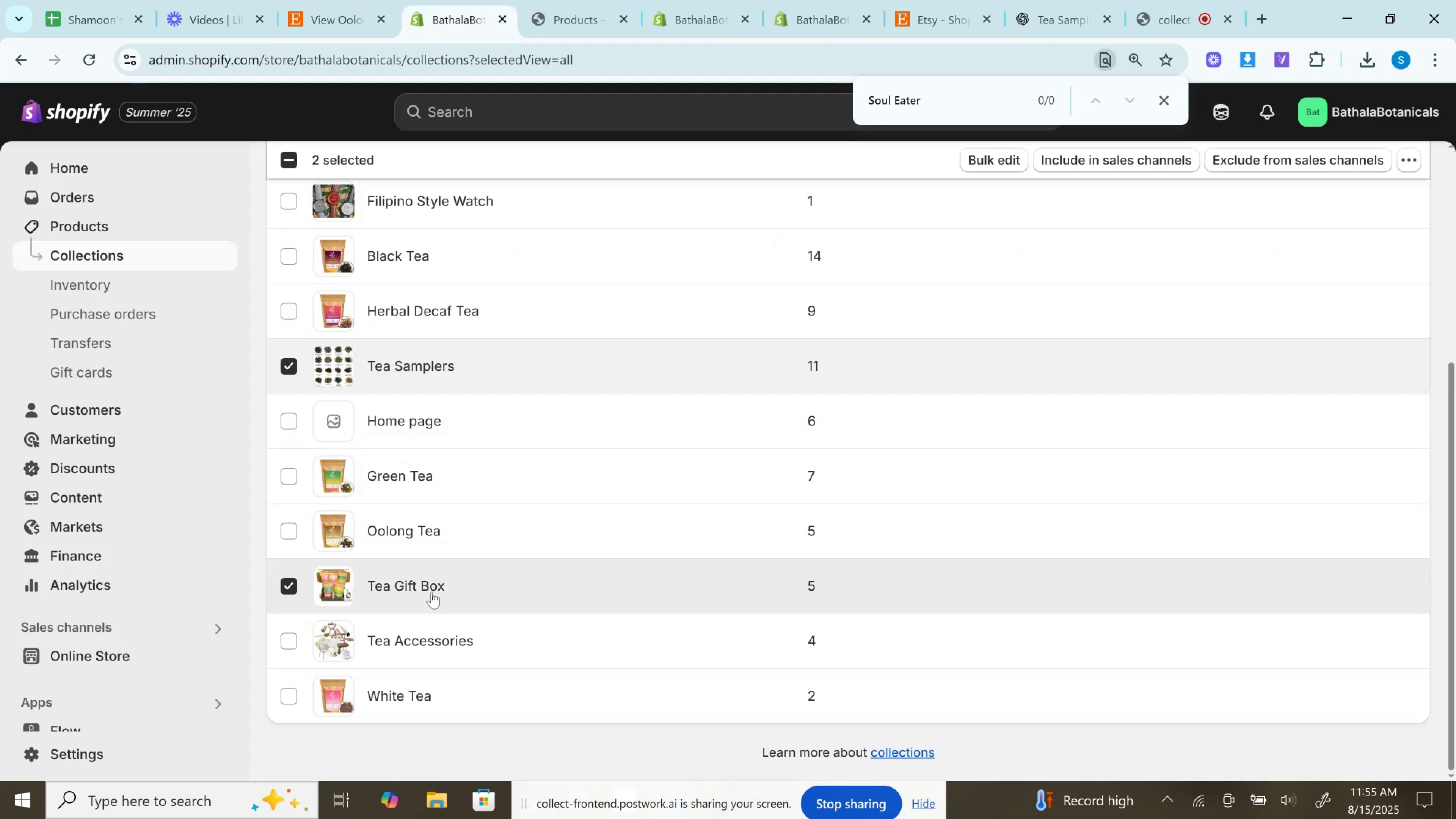 
right_click([428, 582])
 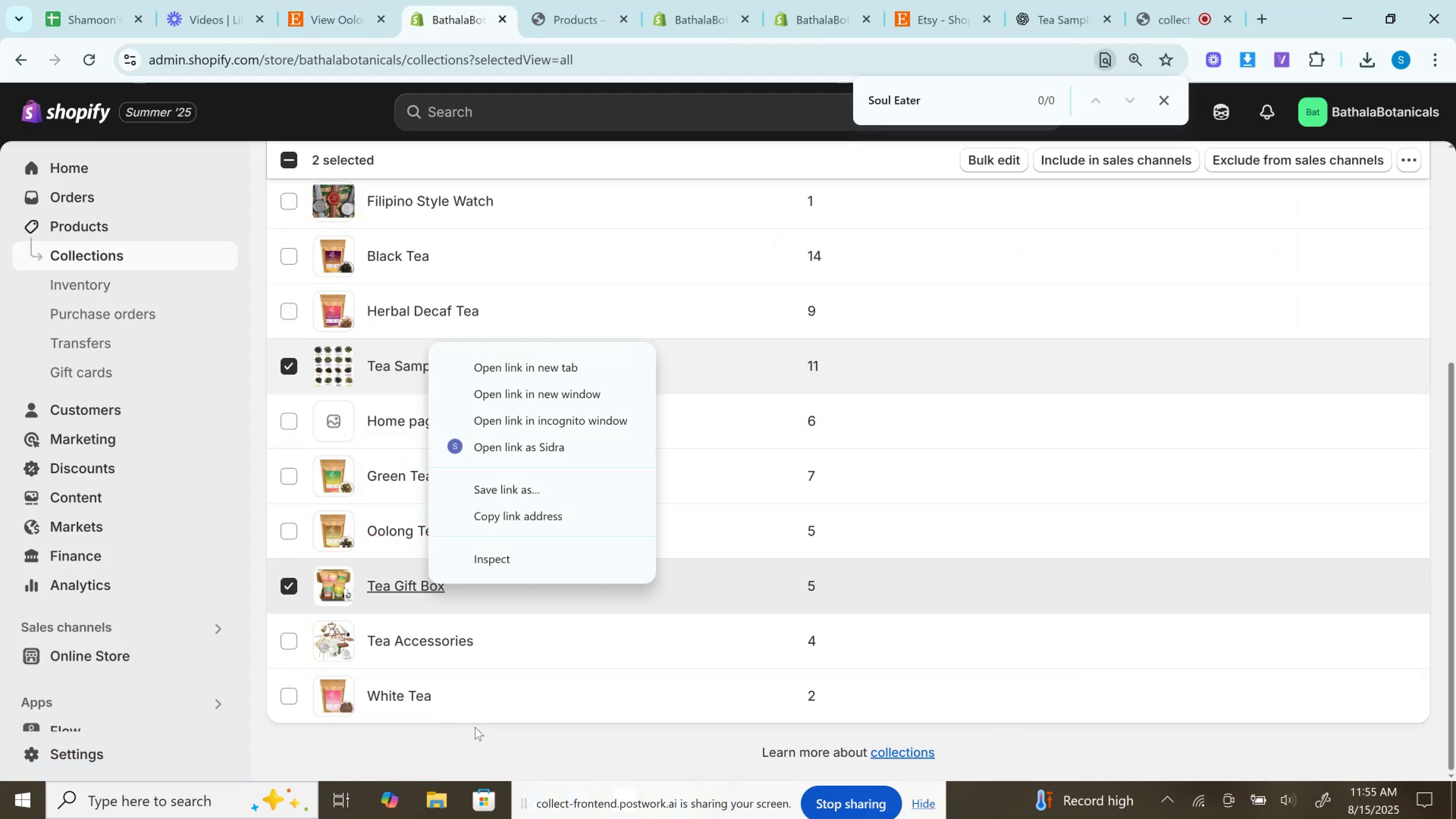 
left_click([479, 740])
 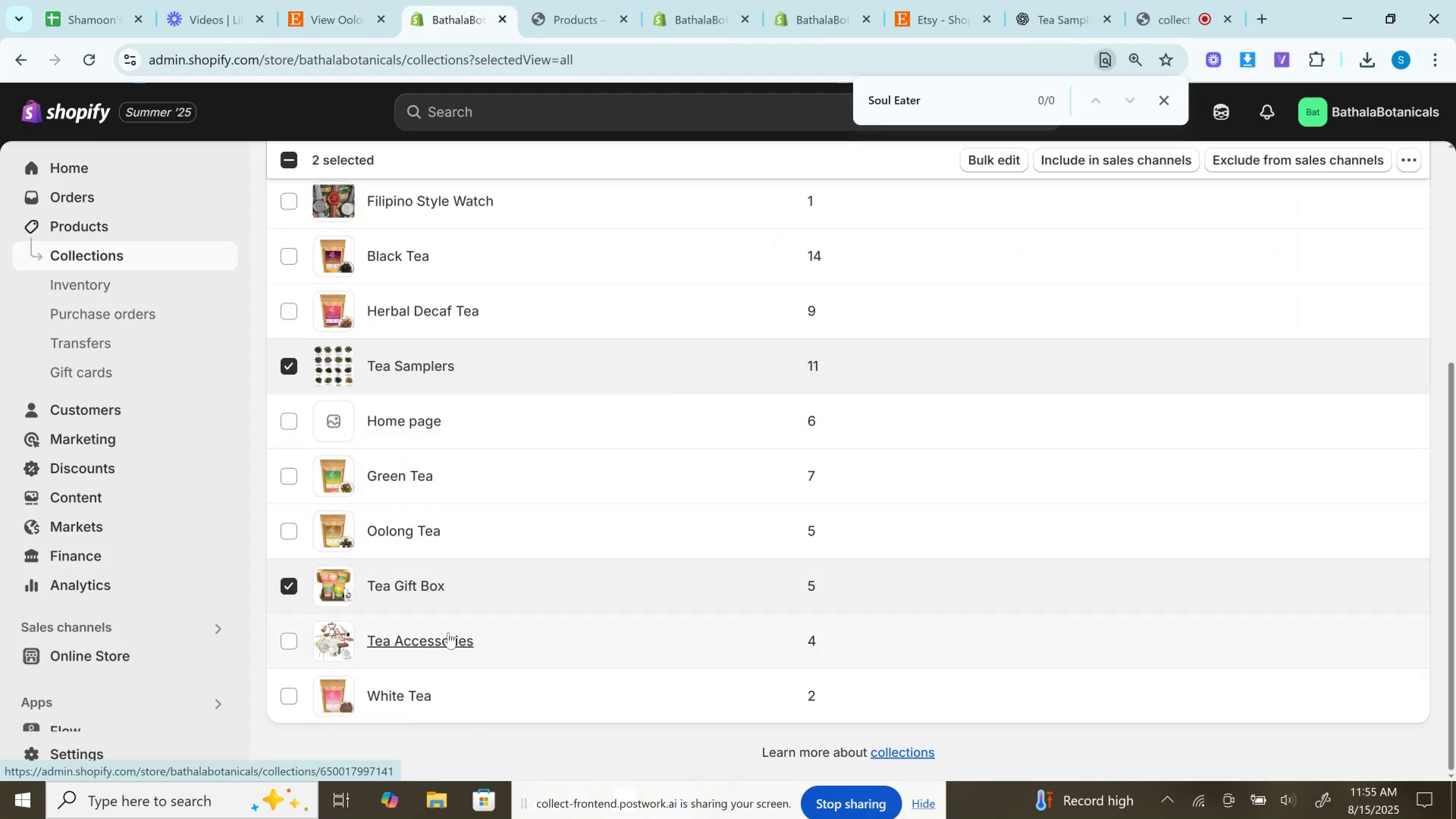 
right_click([448, 632])
 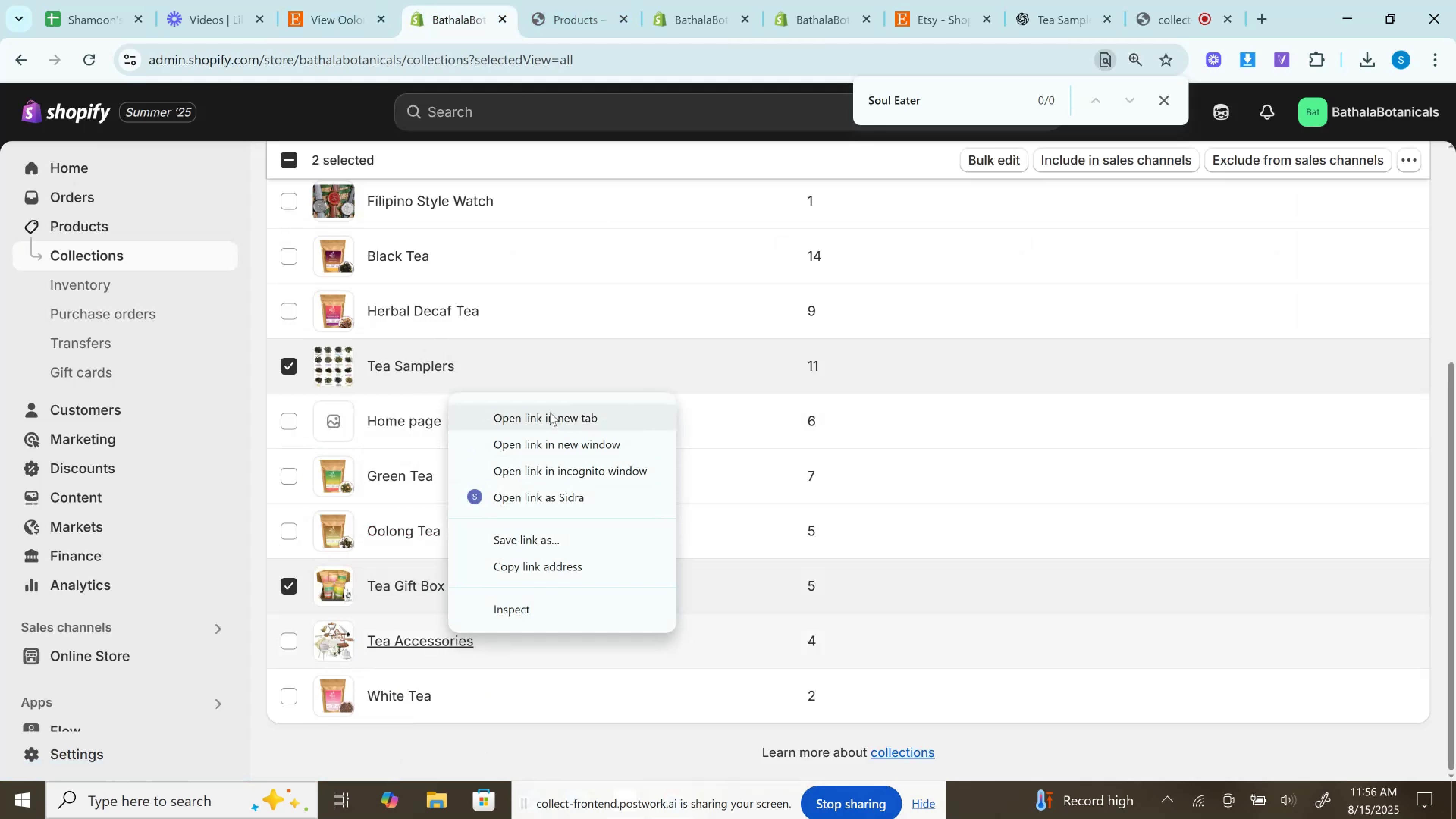 
left_click([550, 412])
 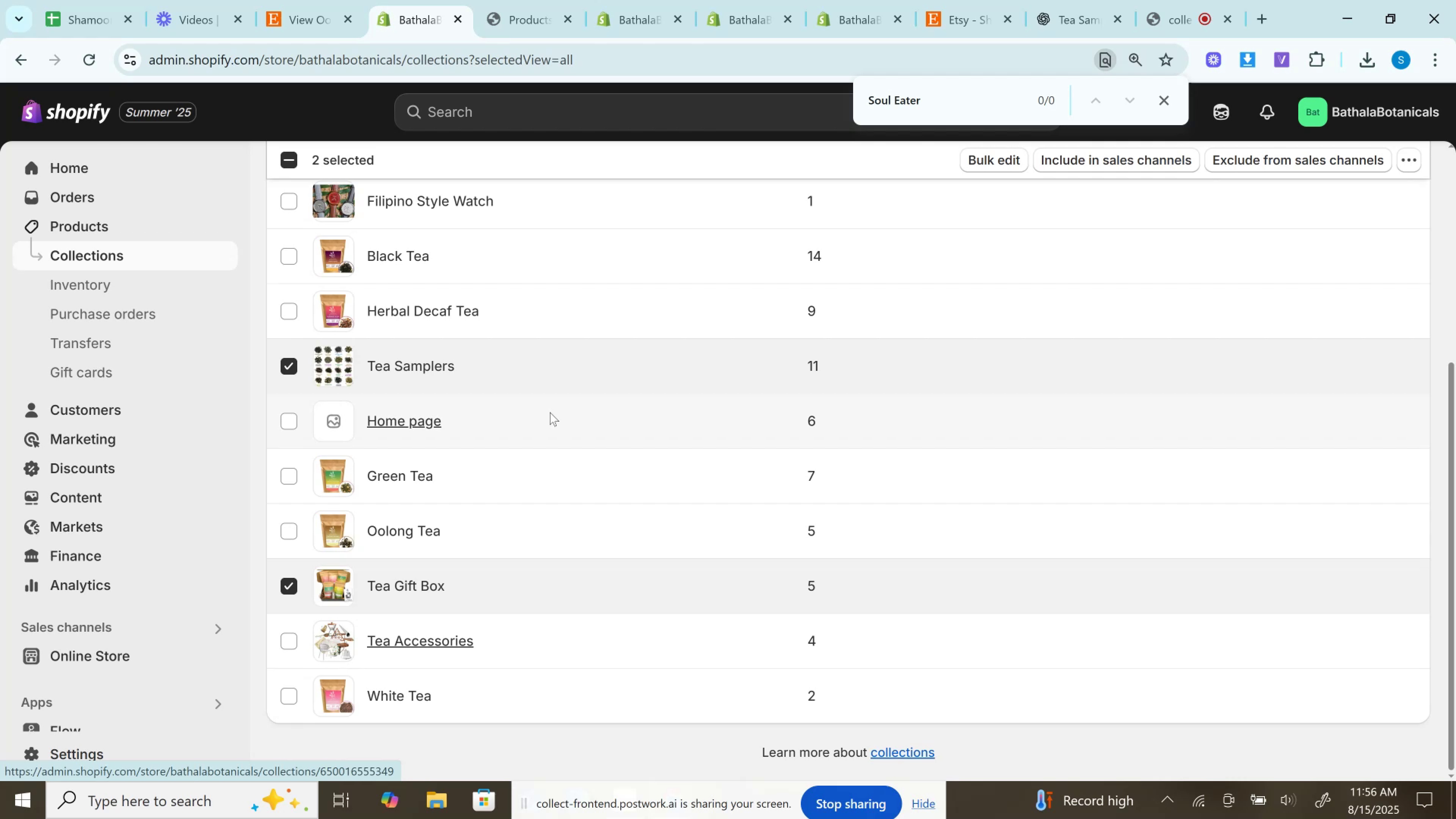 
wait(32.12)
 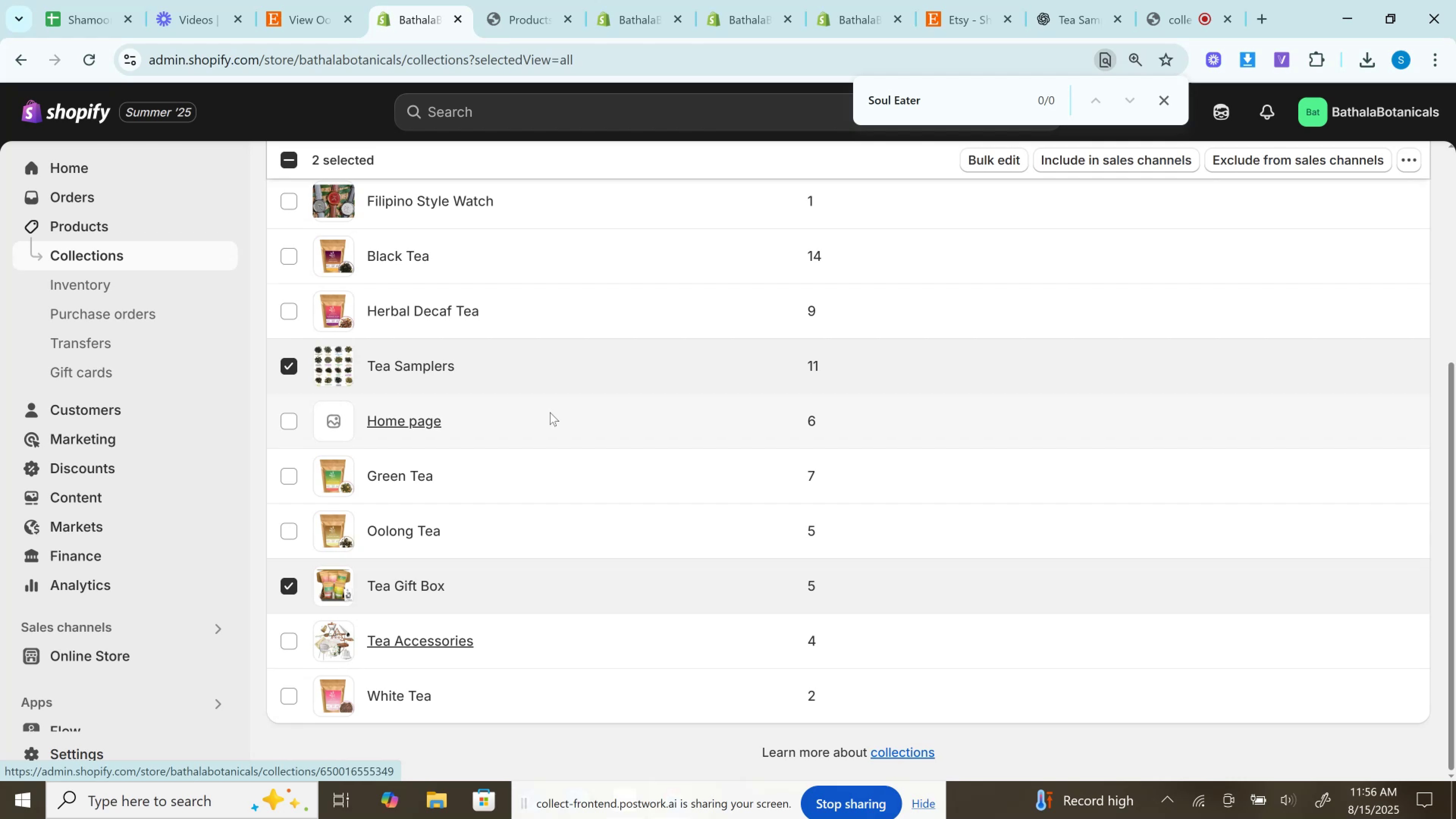 
left_click([610, 0])
 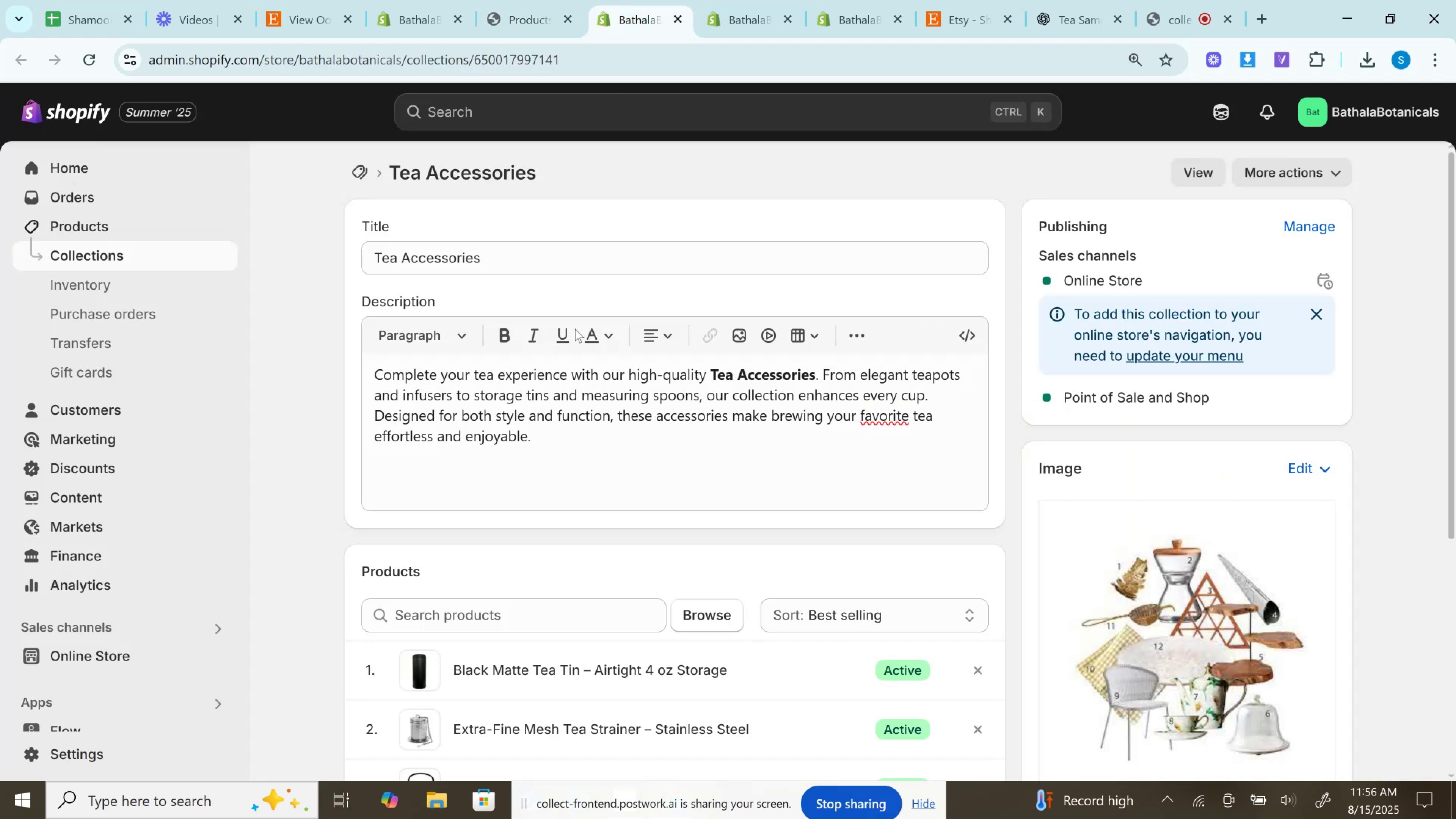 
scroll: coordinate [565, 368], scroll_direction: down, amount: 3.0
 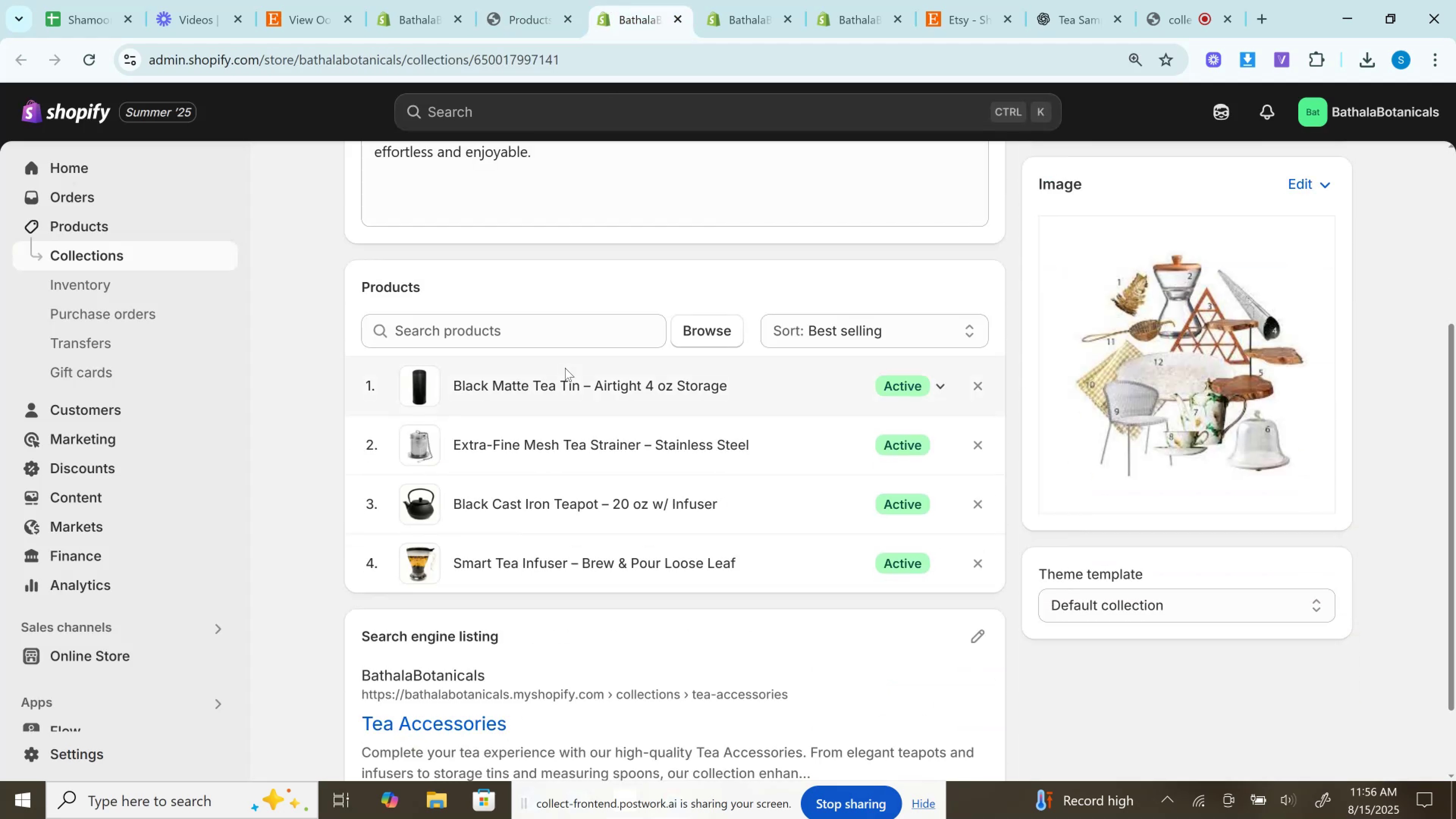 
scroll: coordinate [565, 369], scroll_direction: up, amount: 3.0
 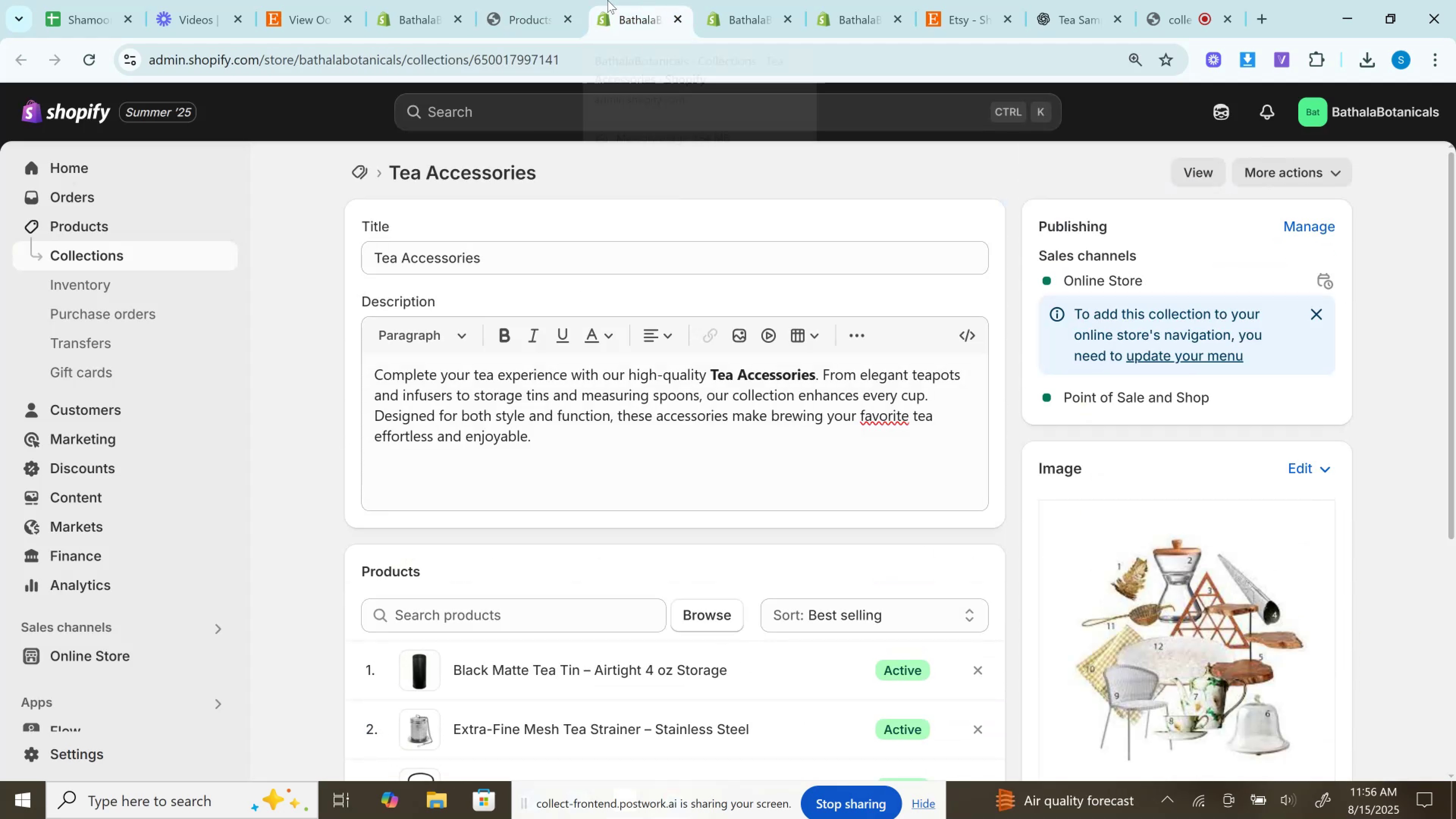 
left_click([554, 0])
 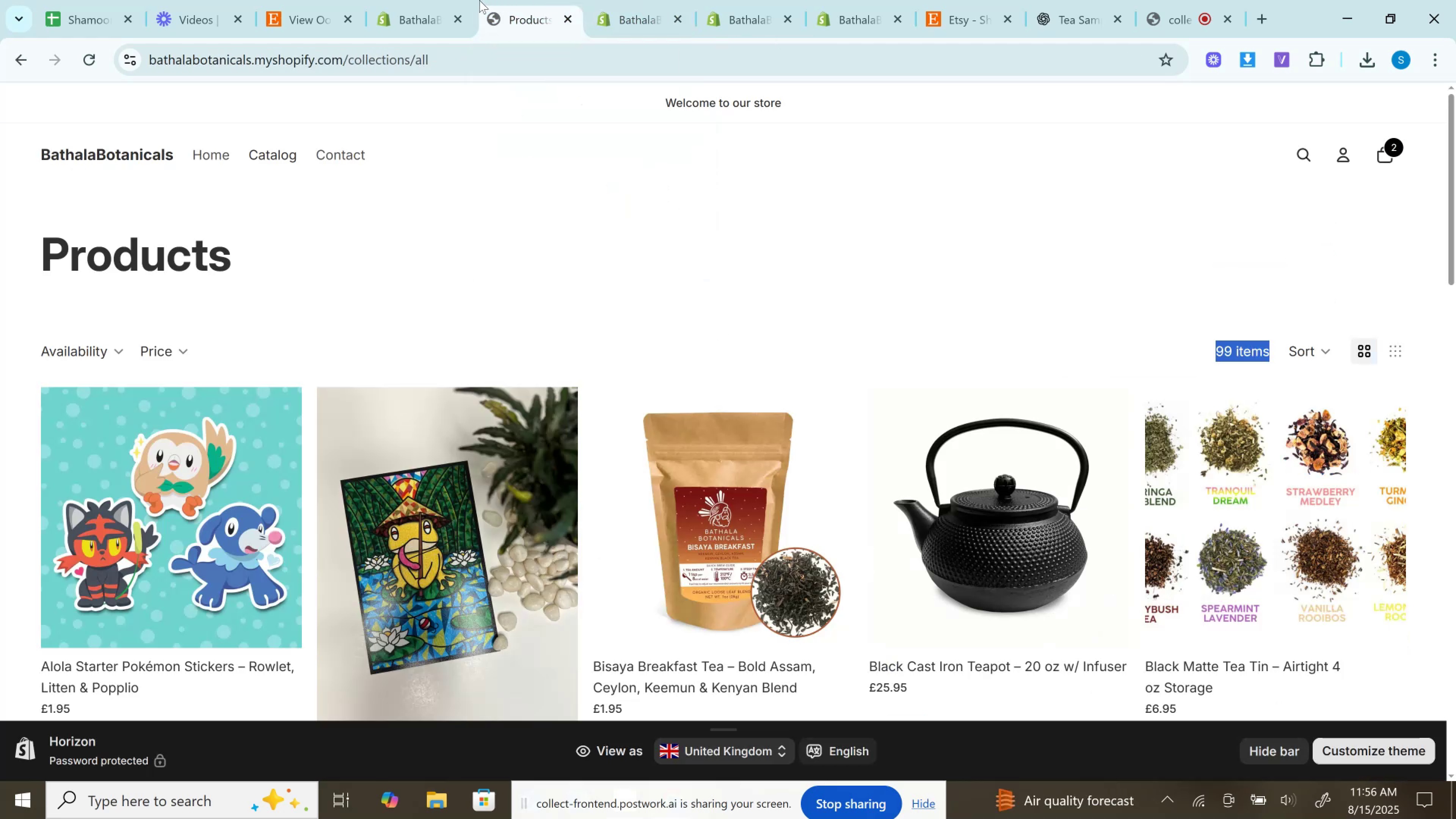 
left_click([440, 0])
 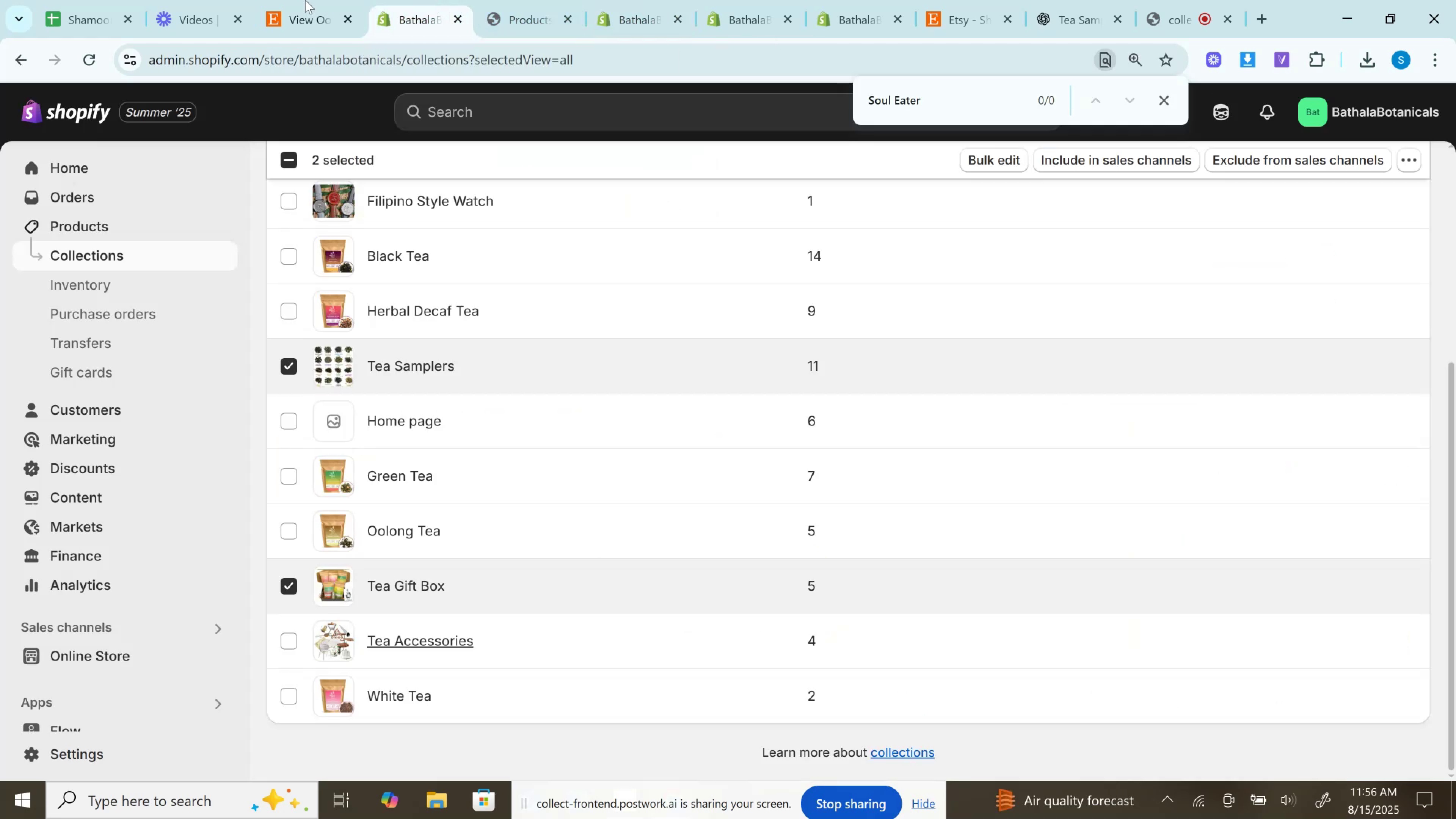 
left_click([302, 0])
 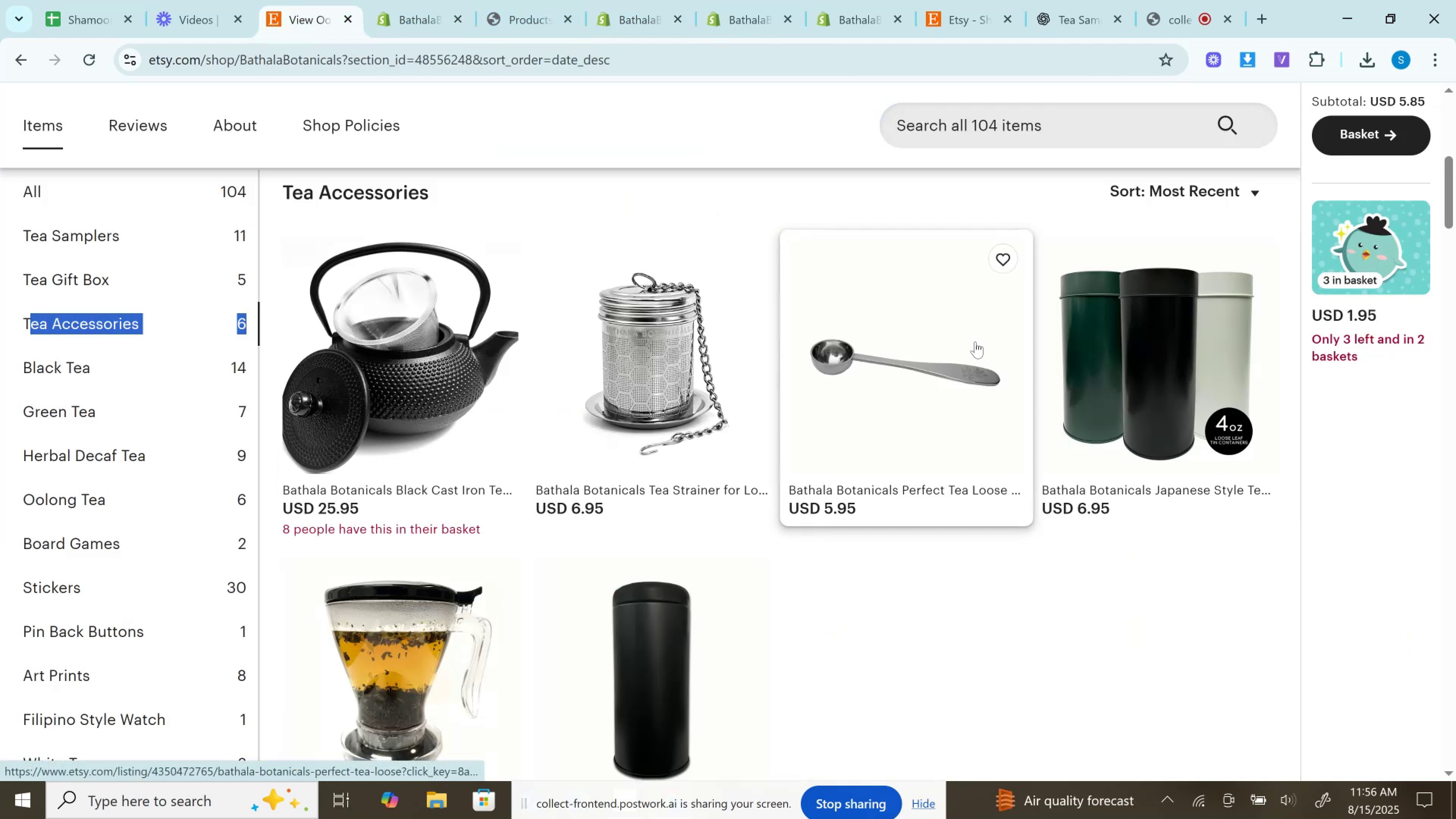 
right_click([1121, 337])
 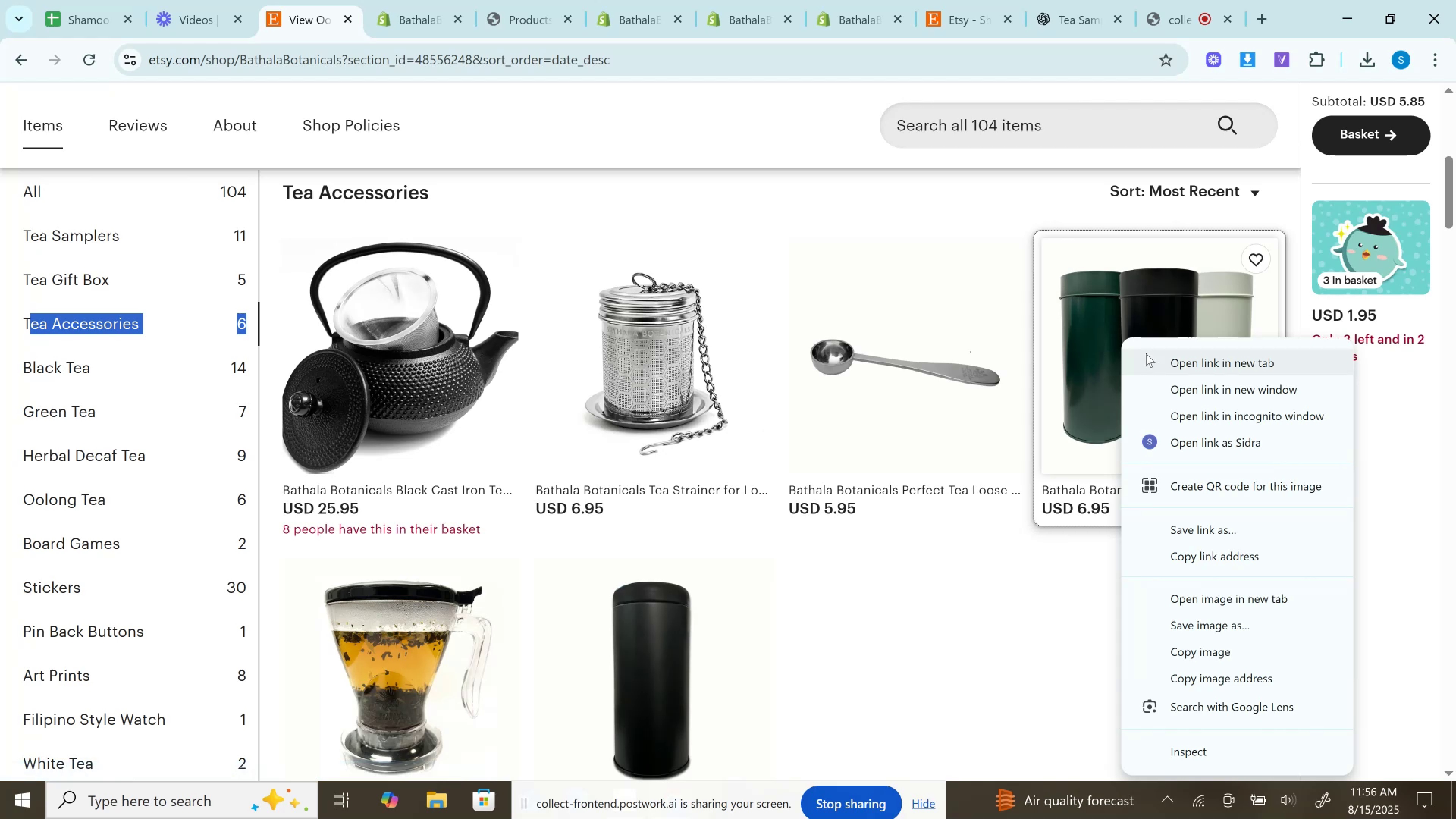 
left_click([1146, 355])
 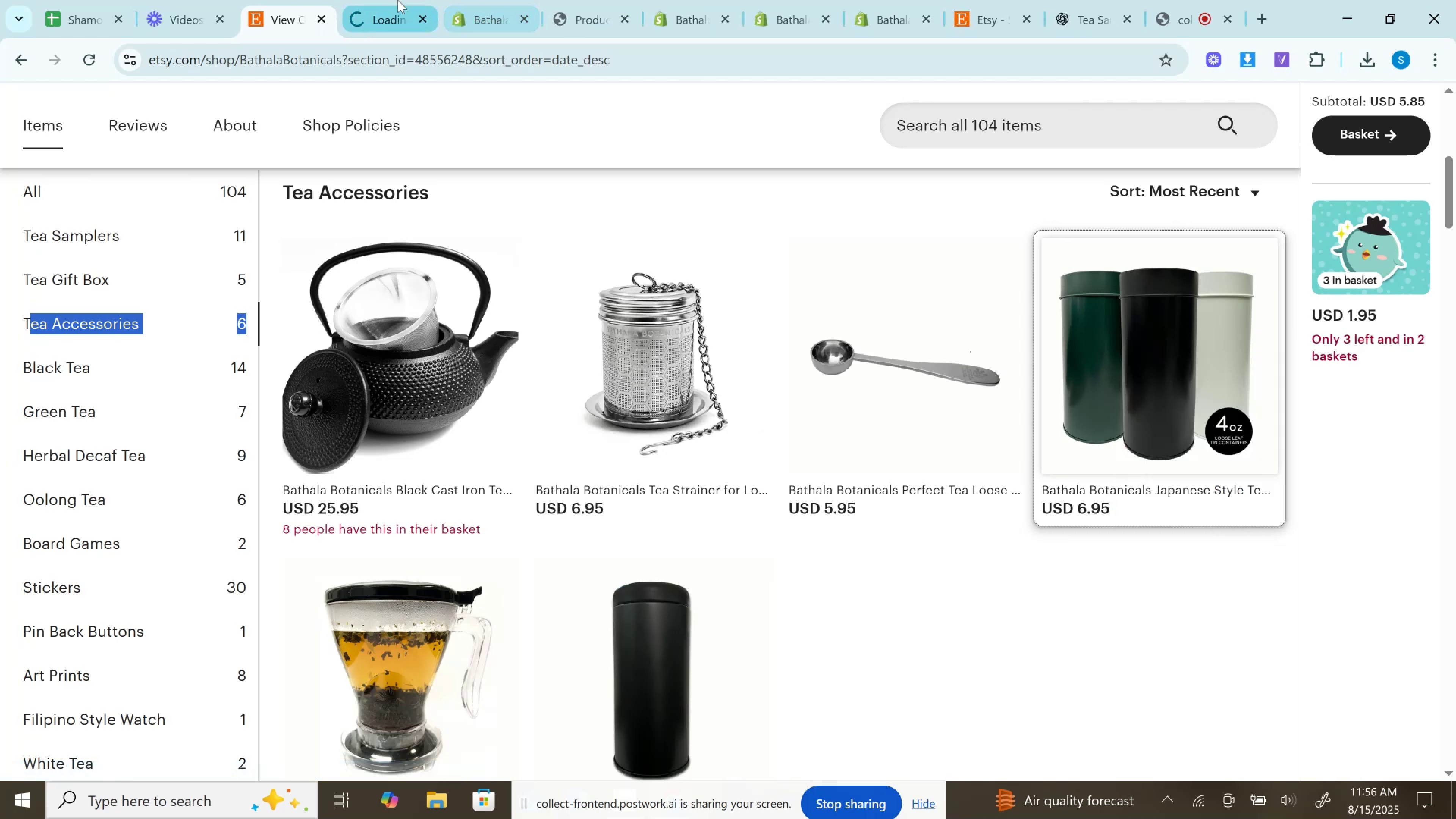 
left_click_drag(start_coordinate=[364, 0], to_coordinate=[475, 0])
 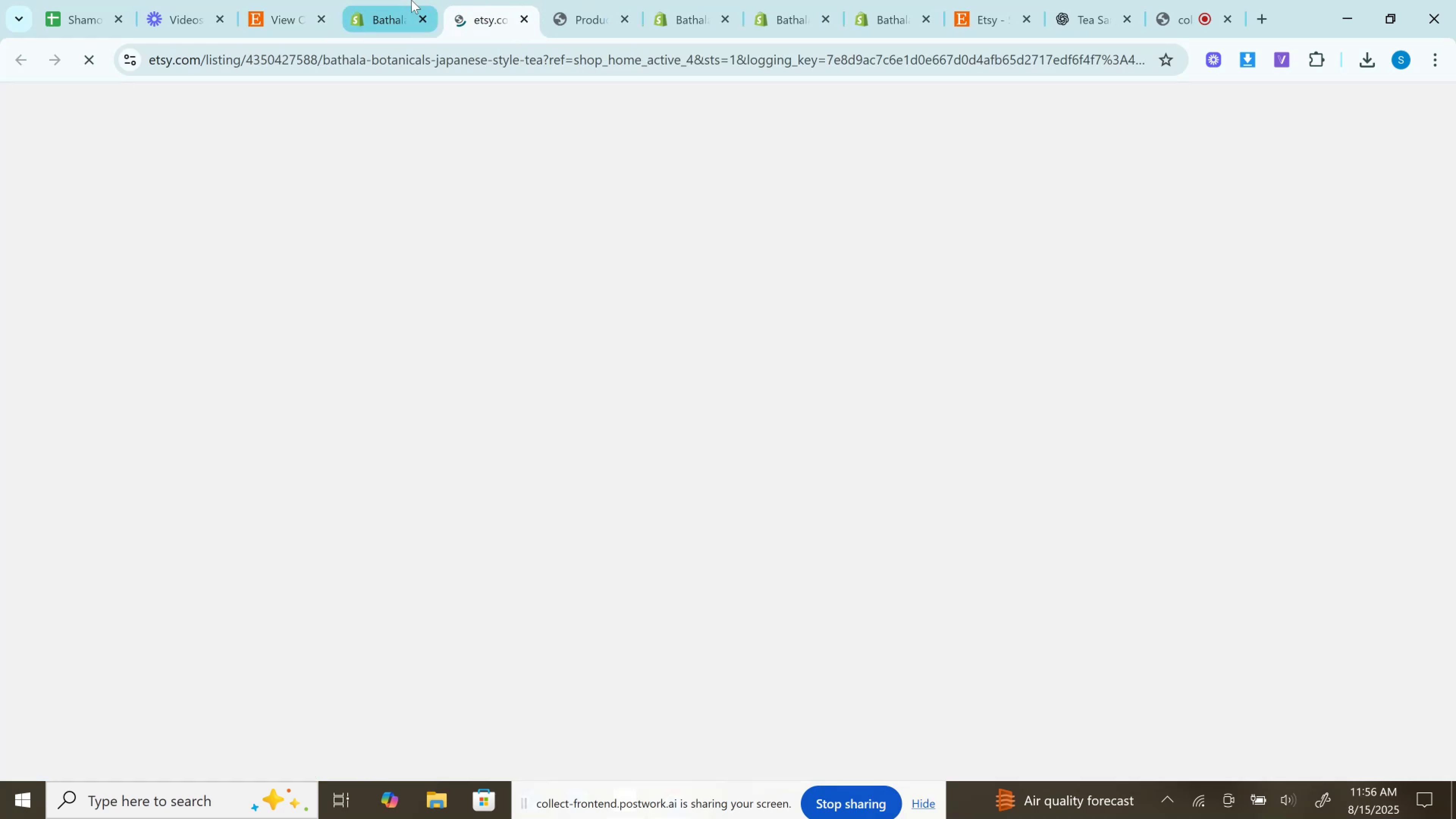 
left_click([411, 0])
 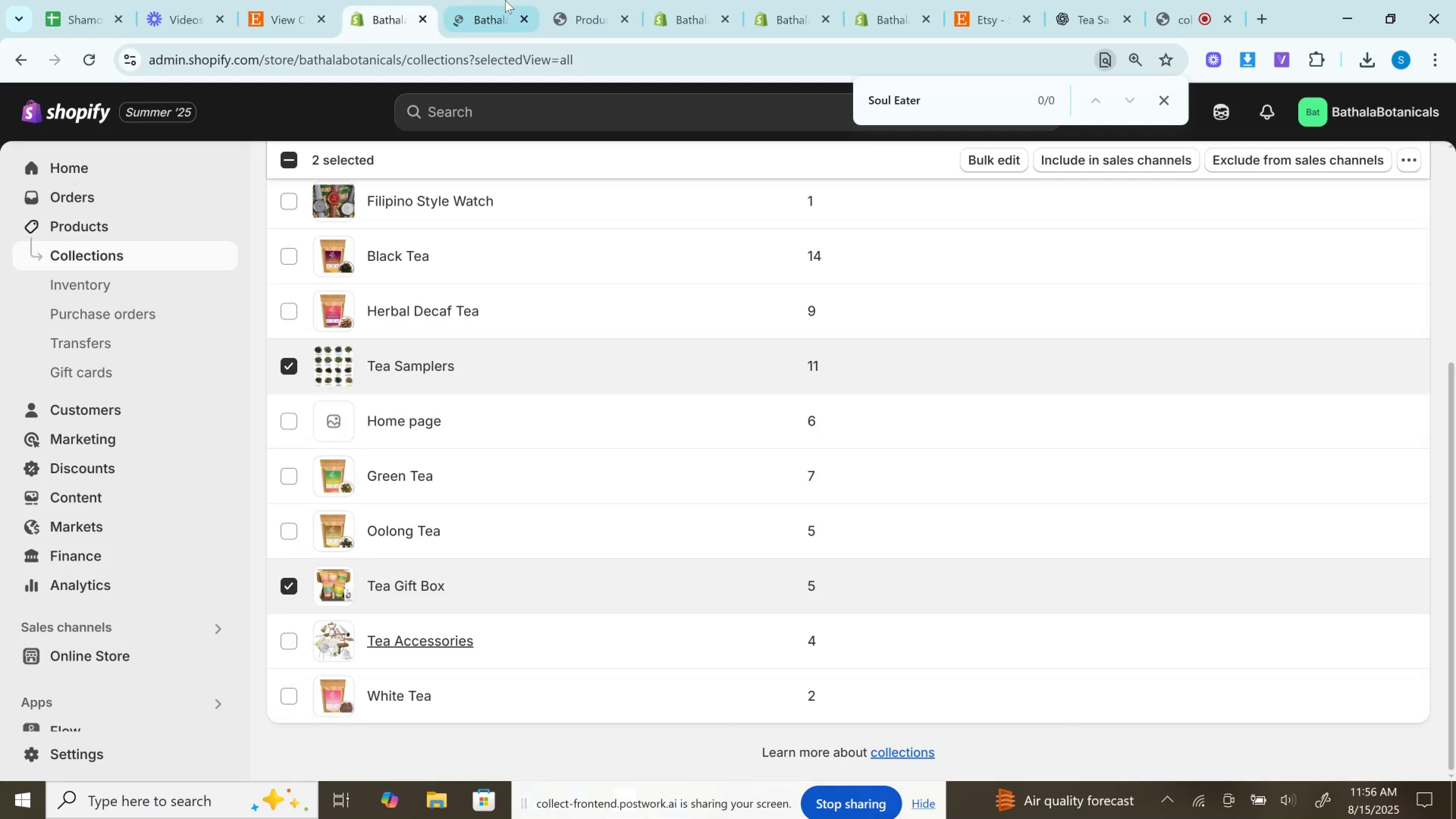 
left_click([505, 0])
 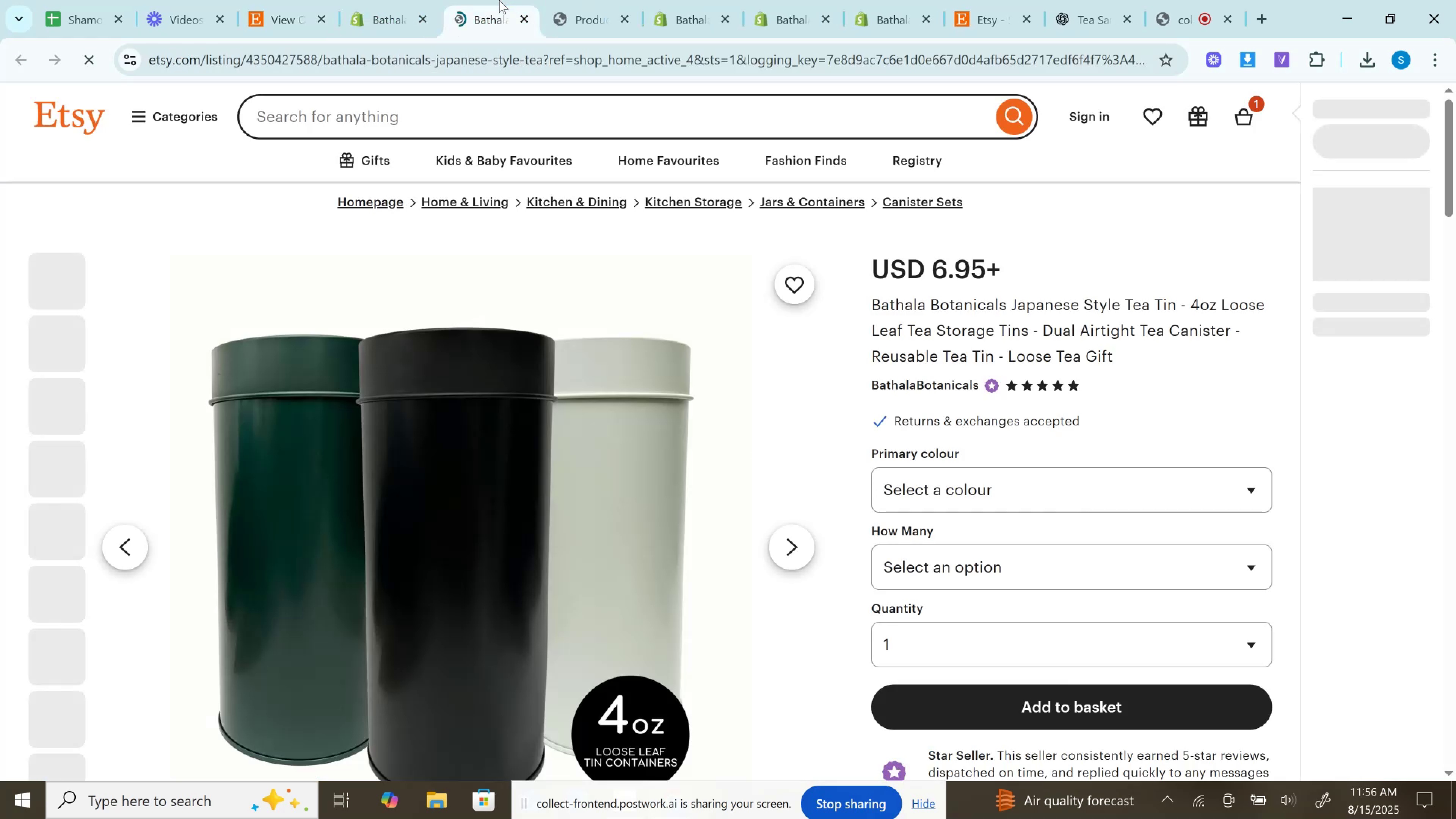 
left_click_drag(start_coordinate=[498, 0], to_coordinate=[672, 0])
 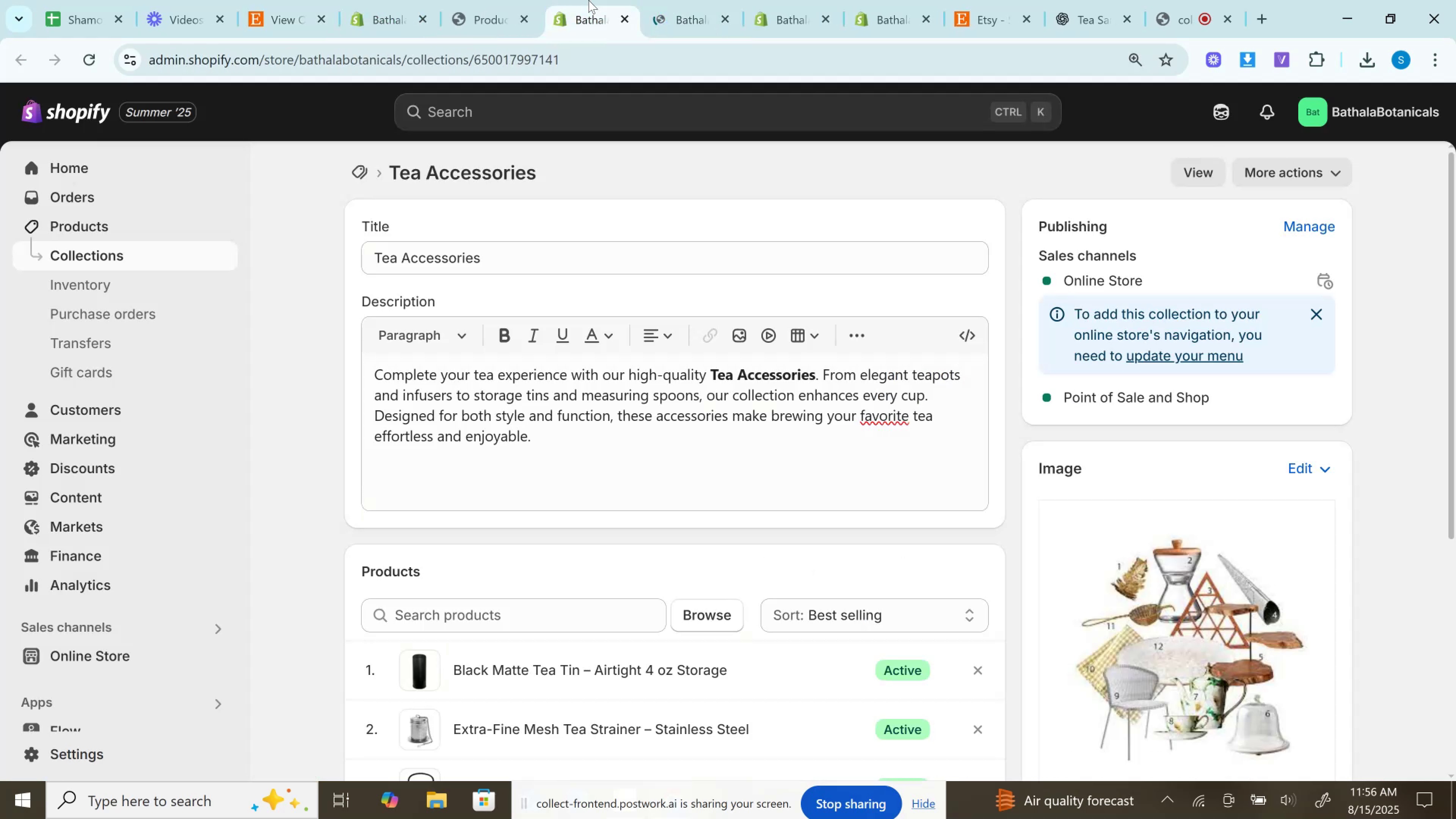 
scroll: coordinate [584, 575], scroll_direction: down, amount: 2.0
 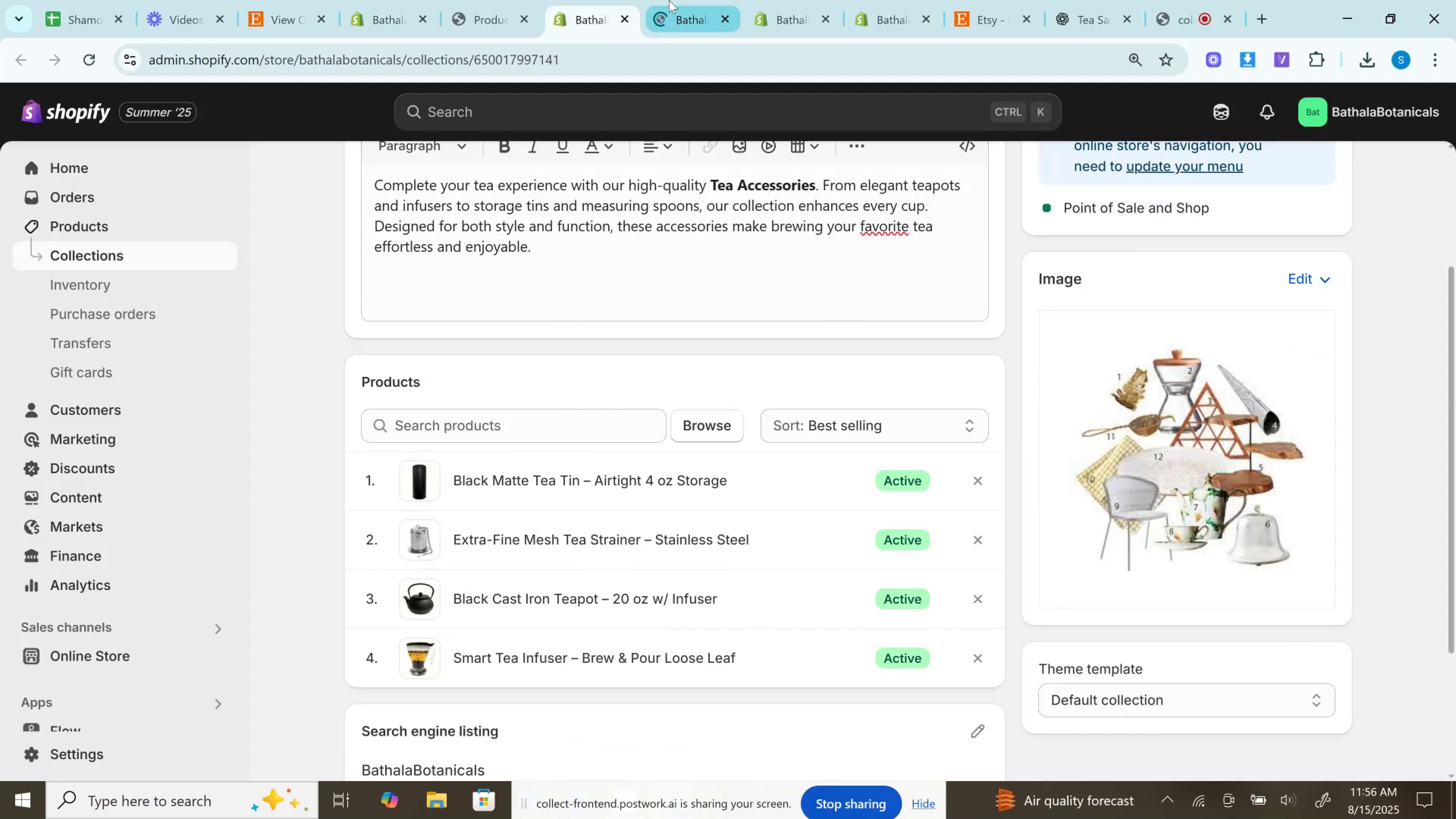 
left_click([669, 0])
 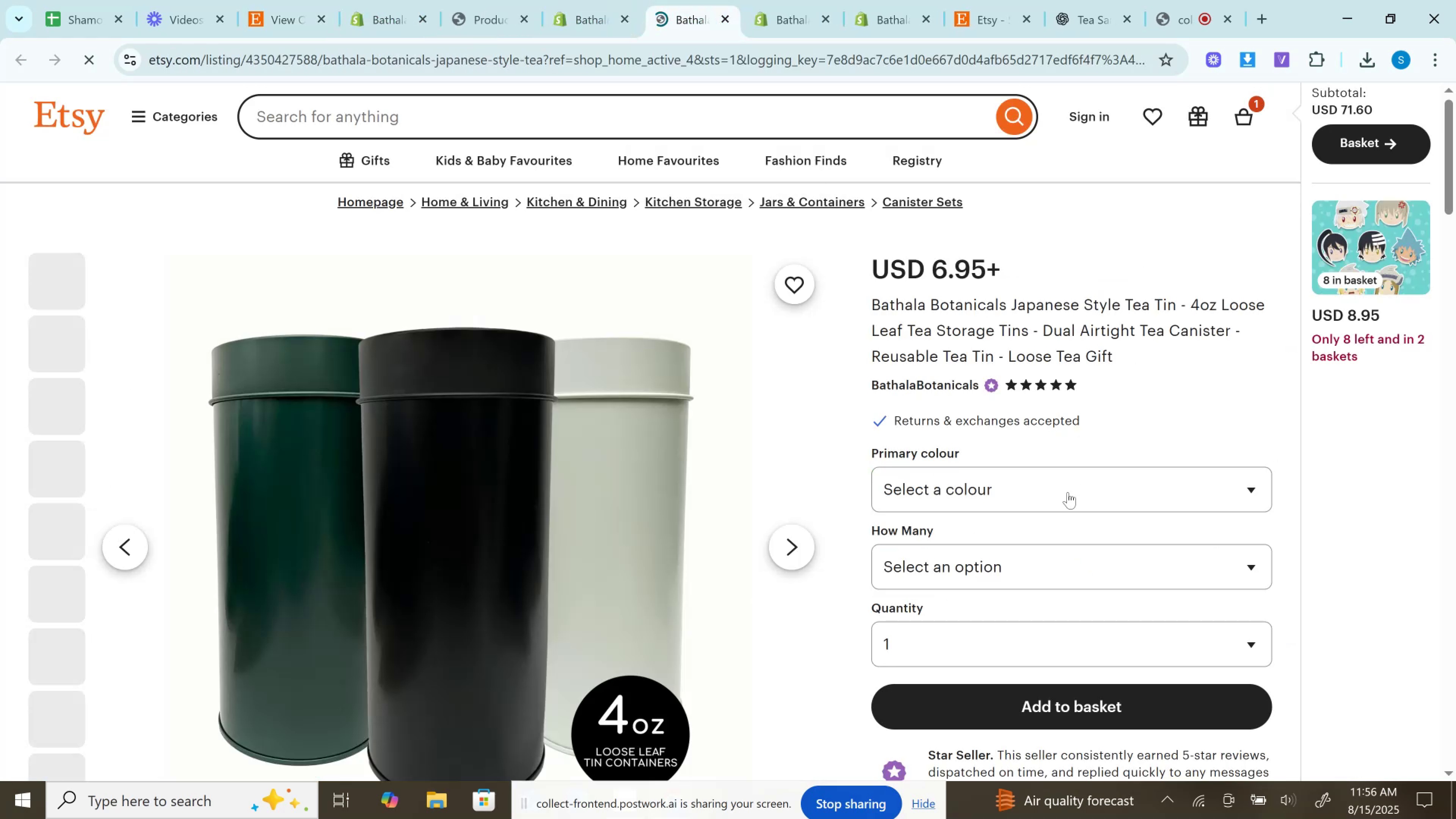 
left_click([1049, 480])
 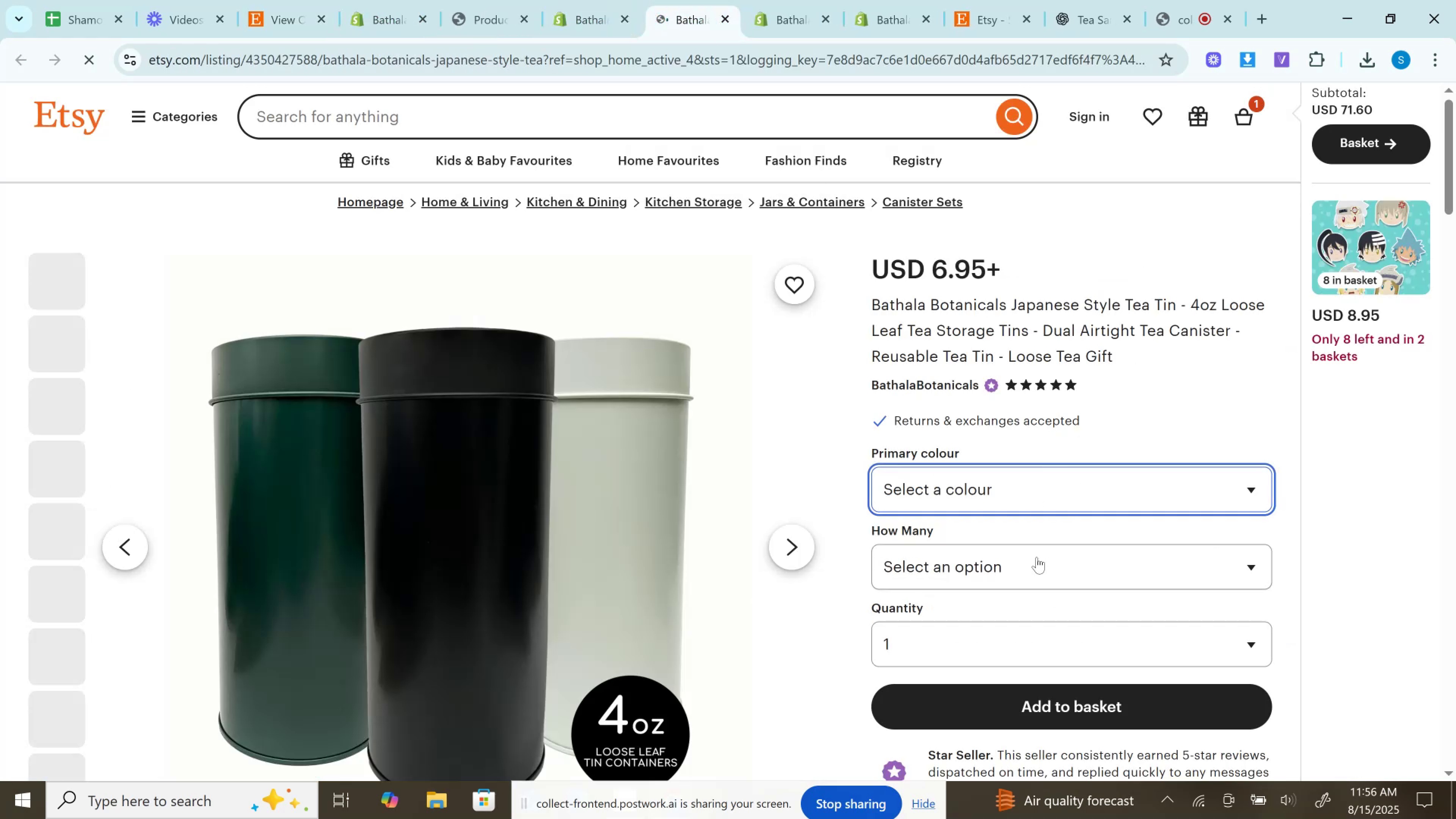 
double_click([1037, 557])
 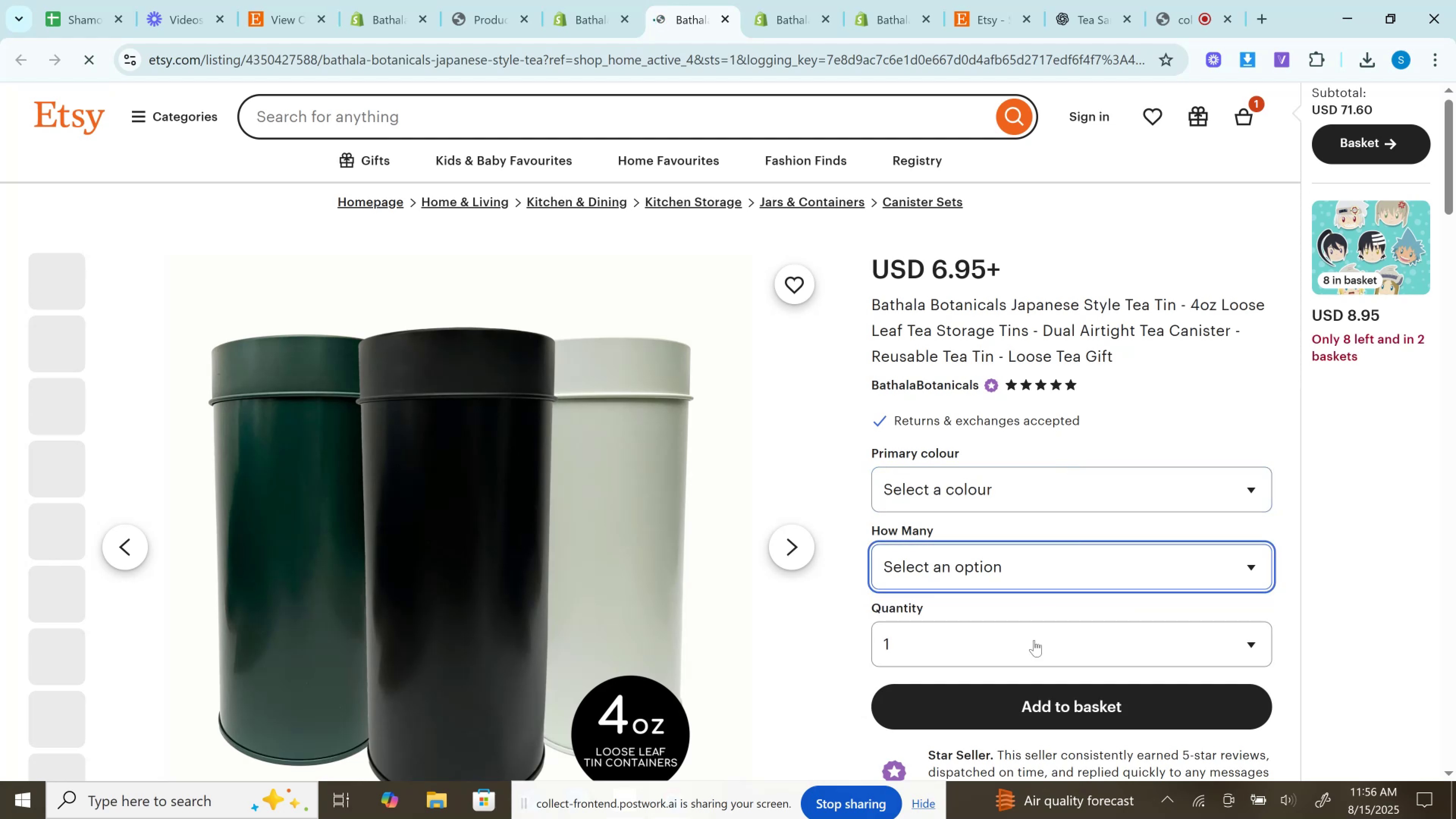 
double_click([1031, 658])
 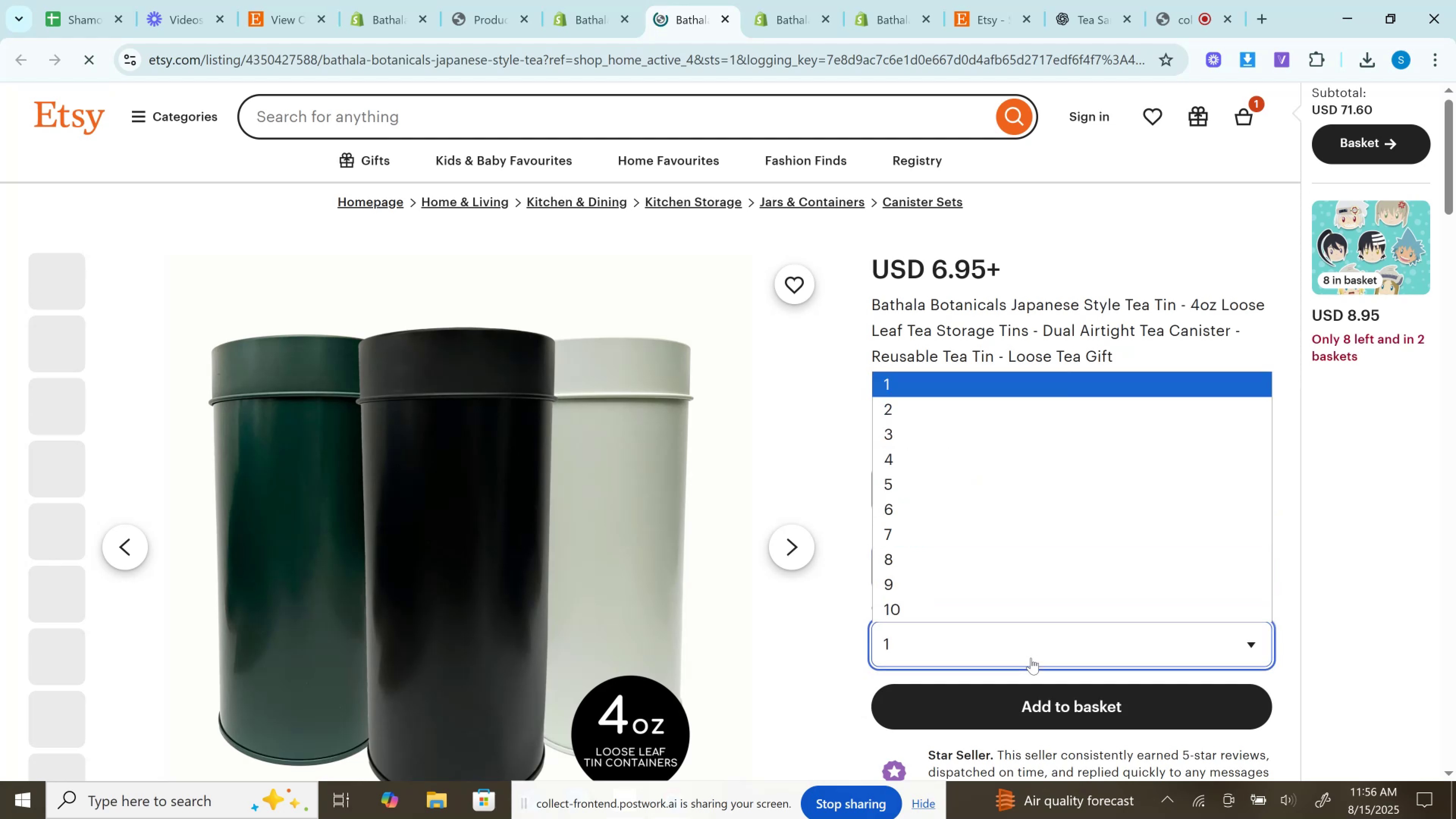 
left_click([1031, 658])
 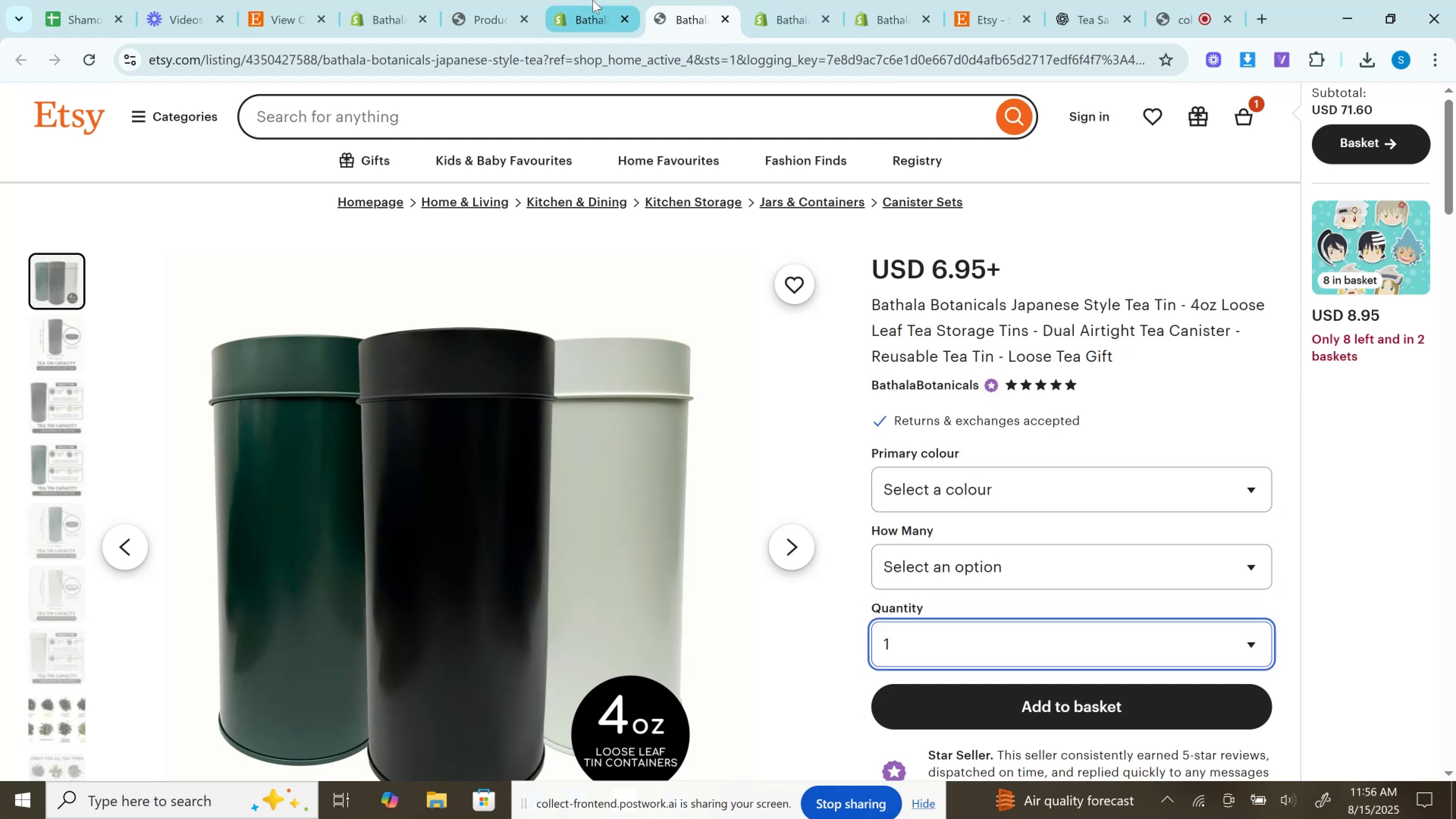 
left_click([593, 0])
 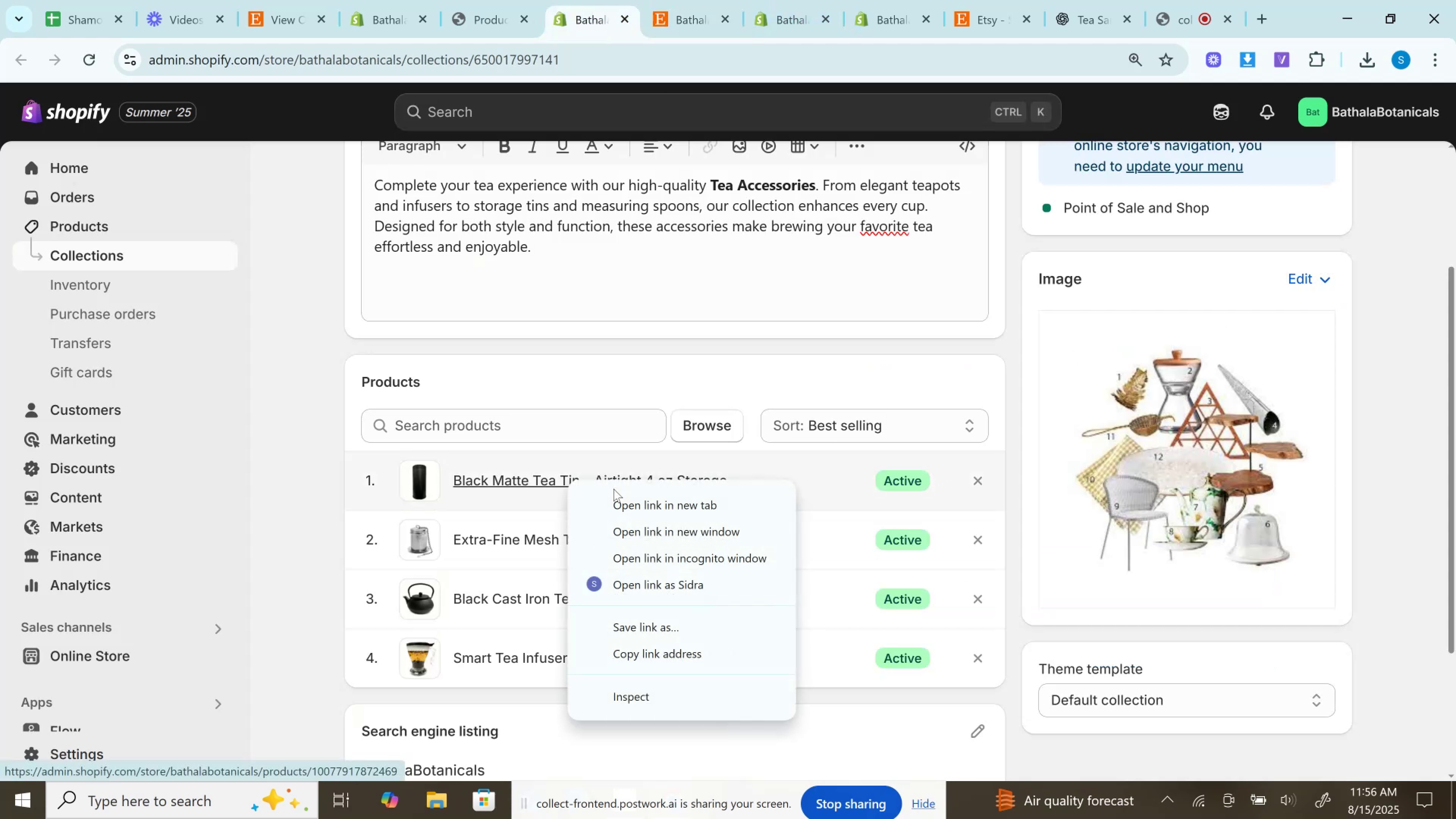 
left_click([623, 501])
 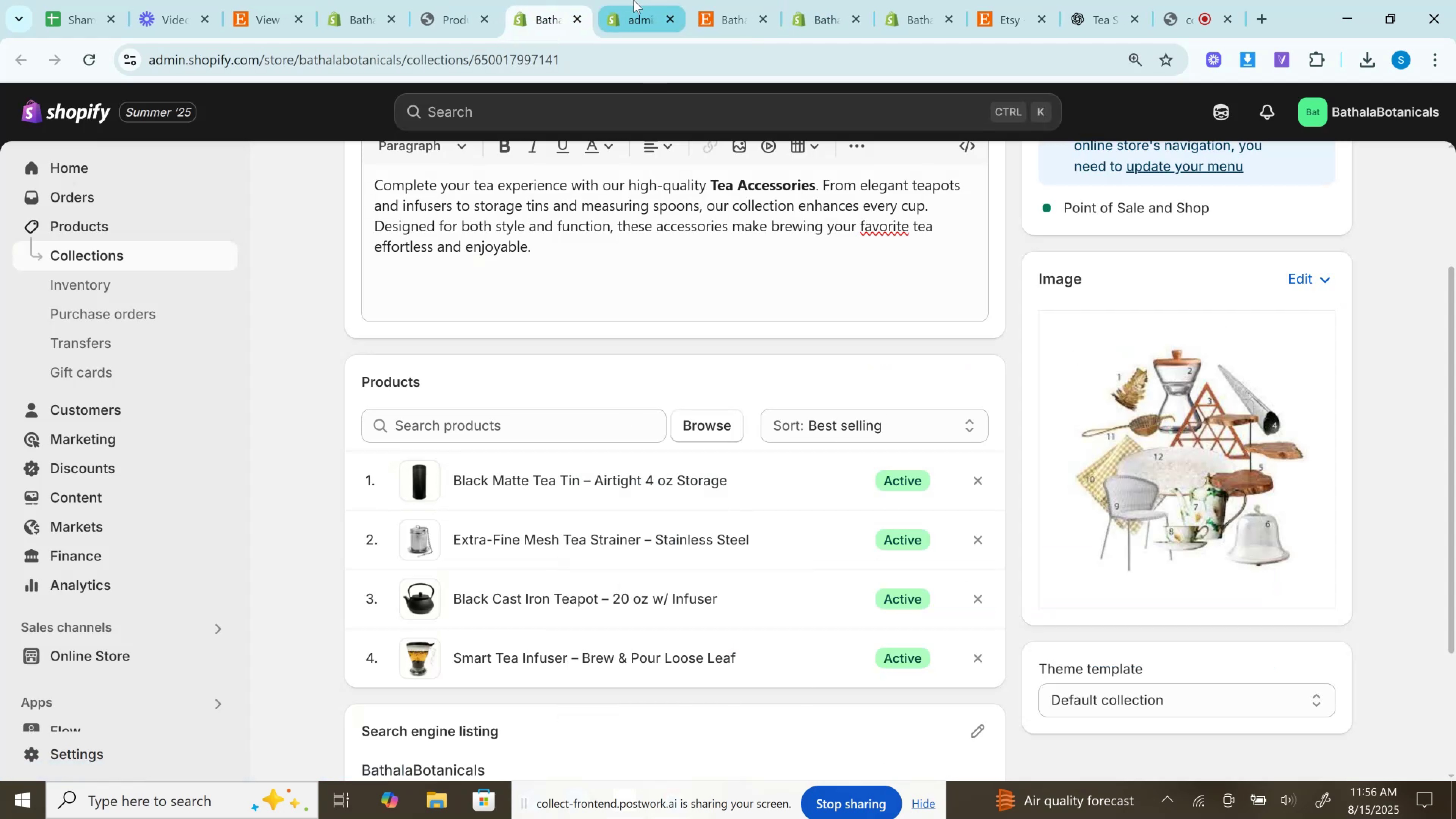 
left_click([634, 0])
 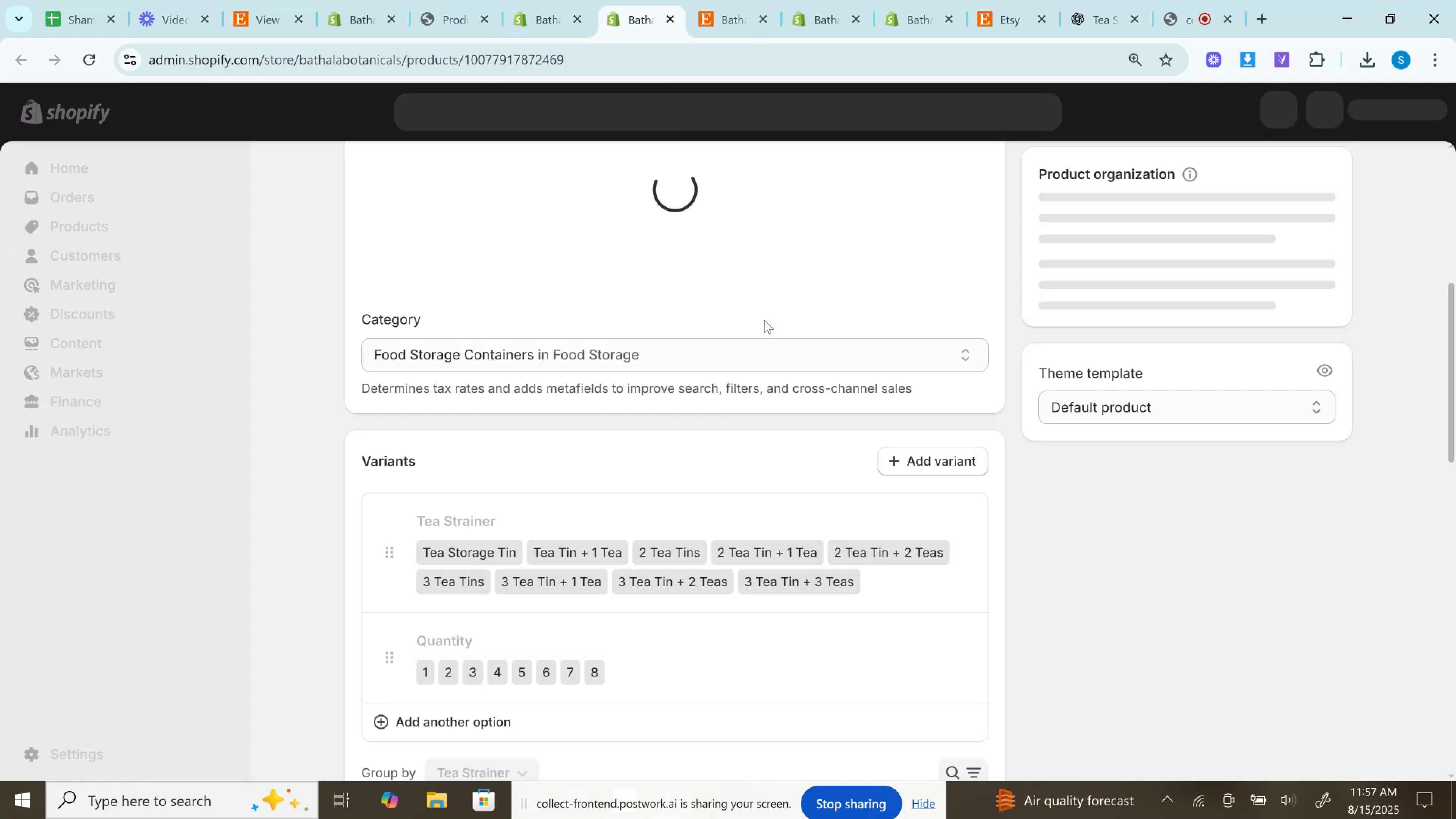 
scroll: coordinate [765, 321], scroll_direction: down, amount: 3.0
 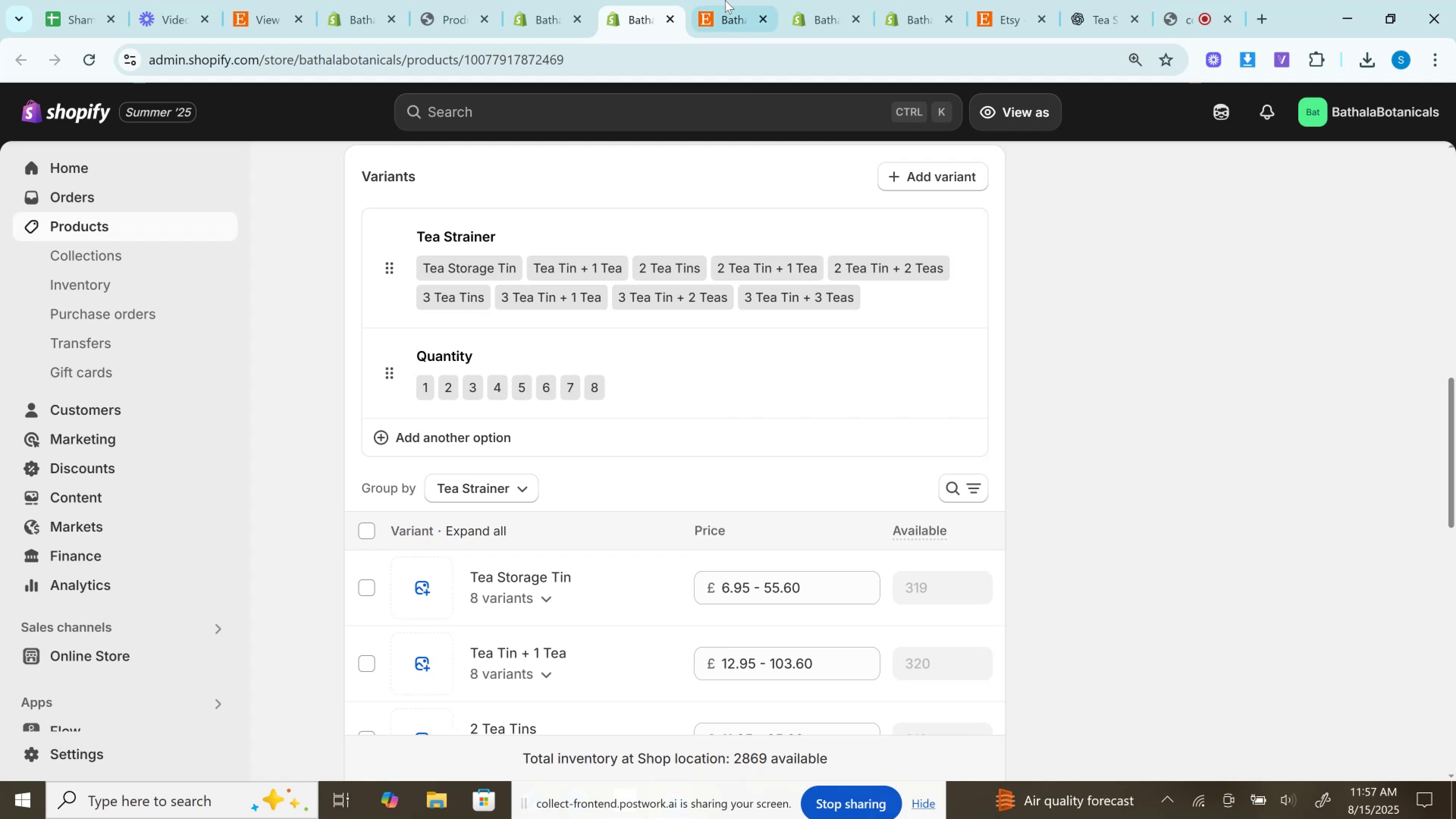 
left_click([724, 0])
 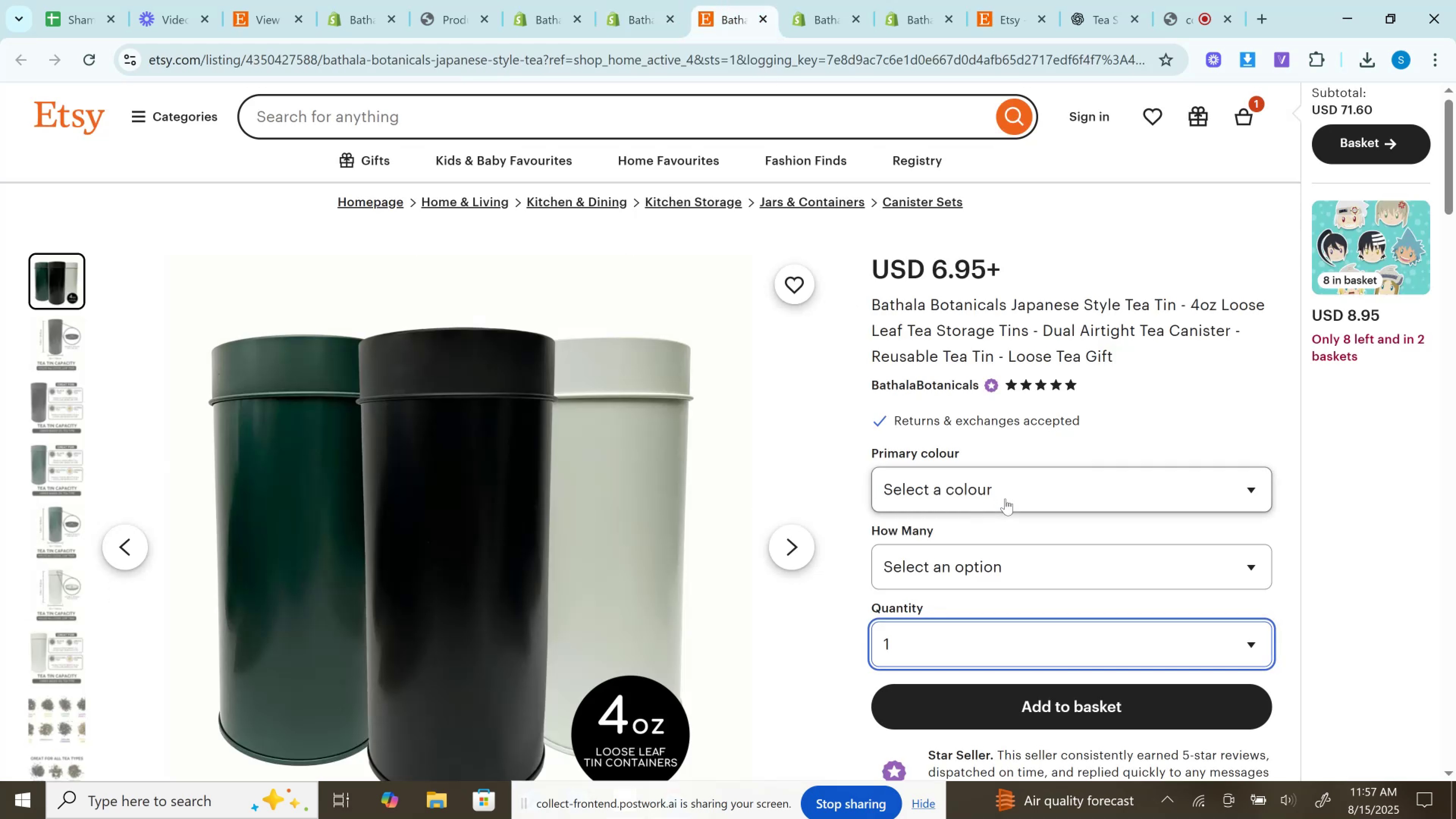 
left_click([1005, 499])
 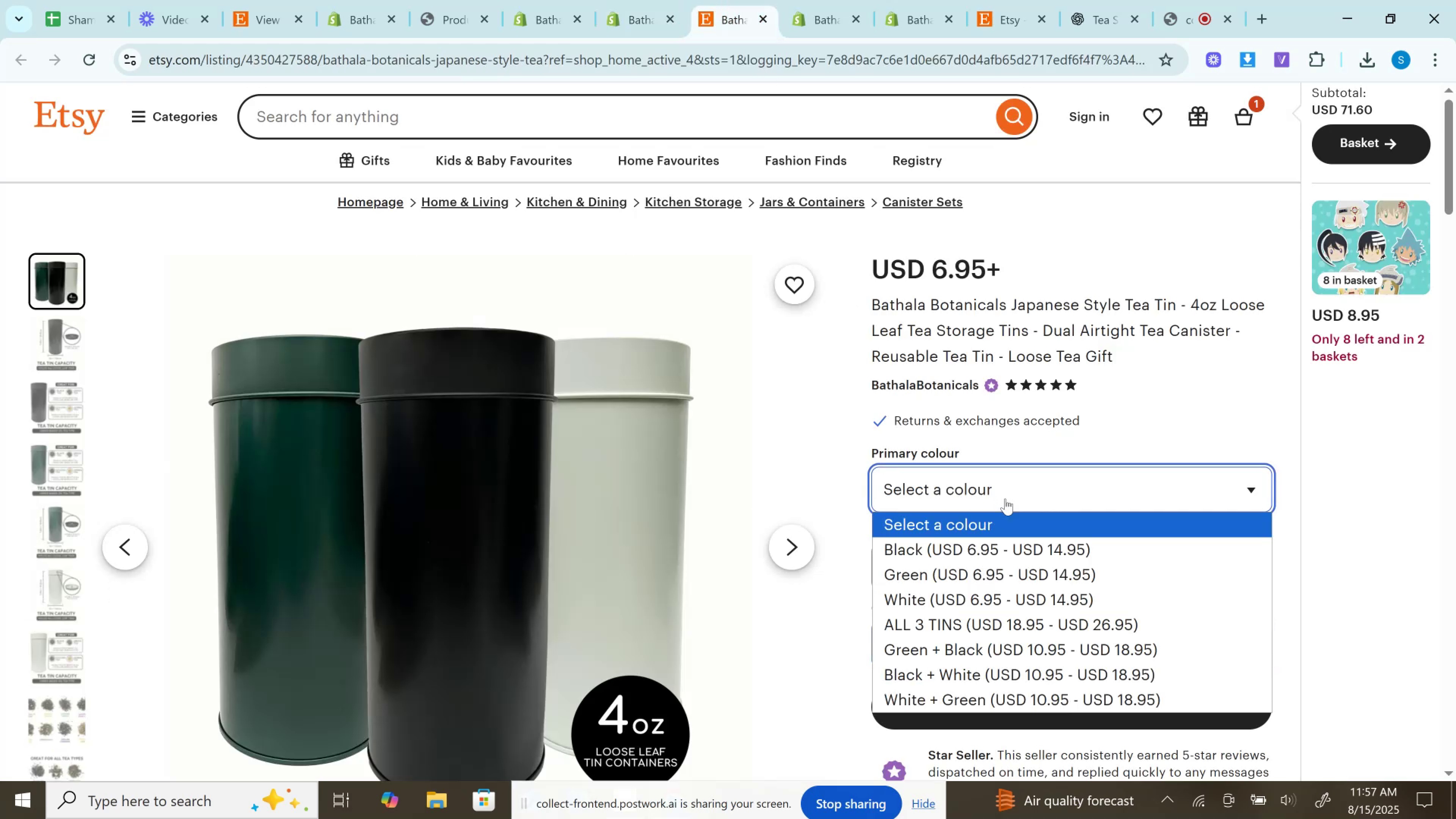 
wait(5.45)
 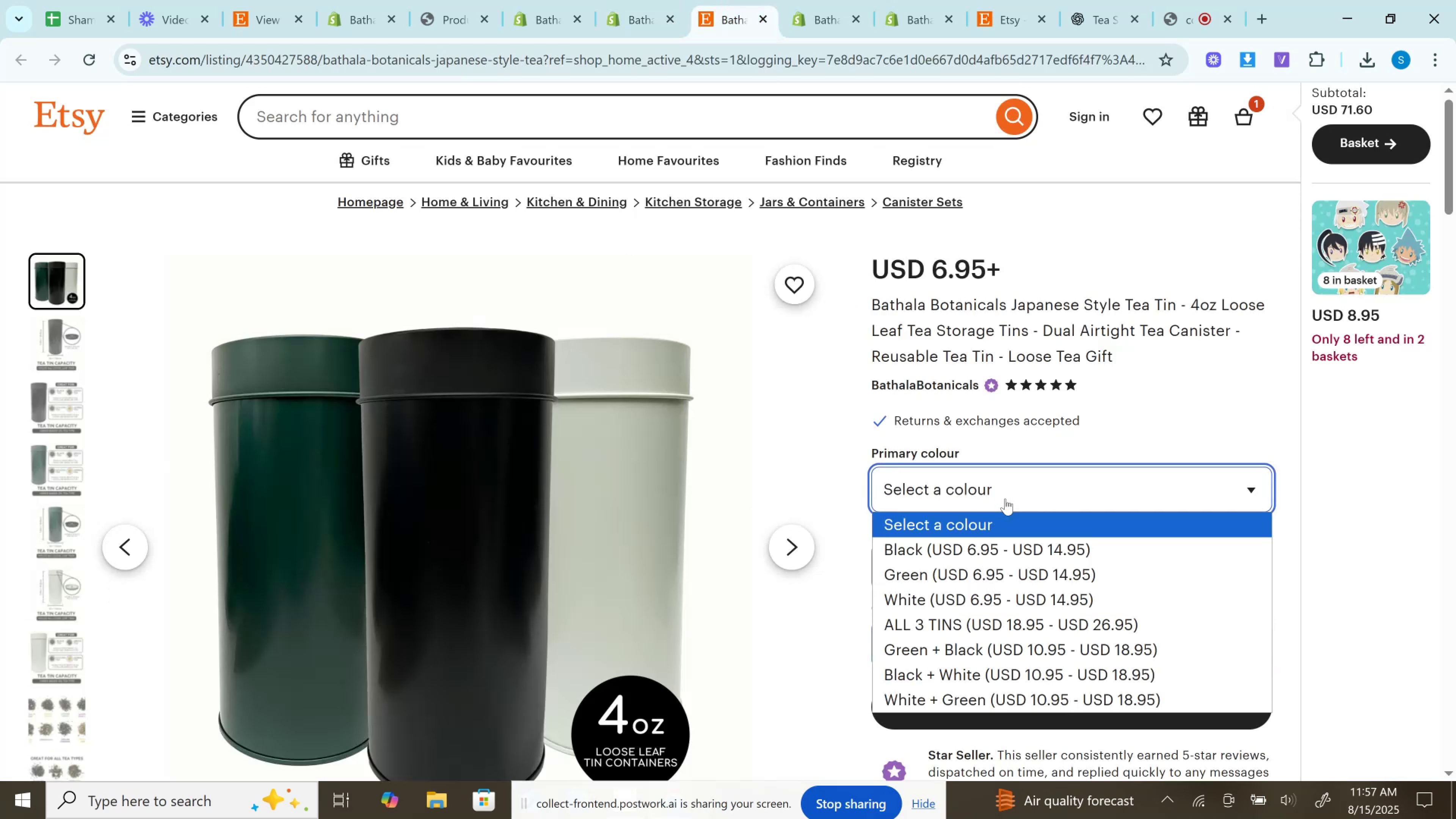 
double_click([1005, 499])
 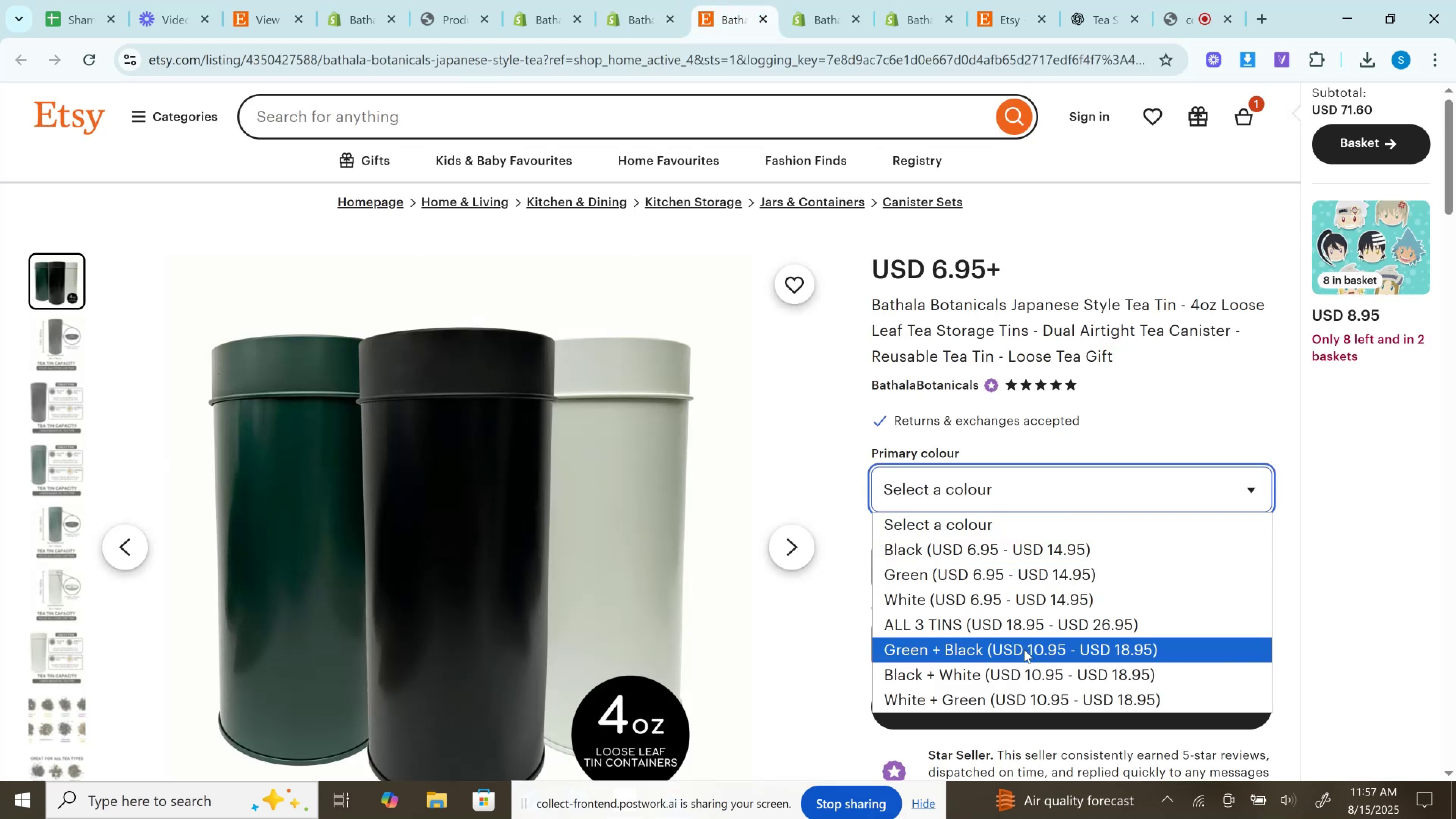 
left_click([1026, 657])
 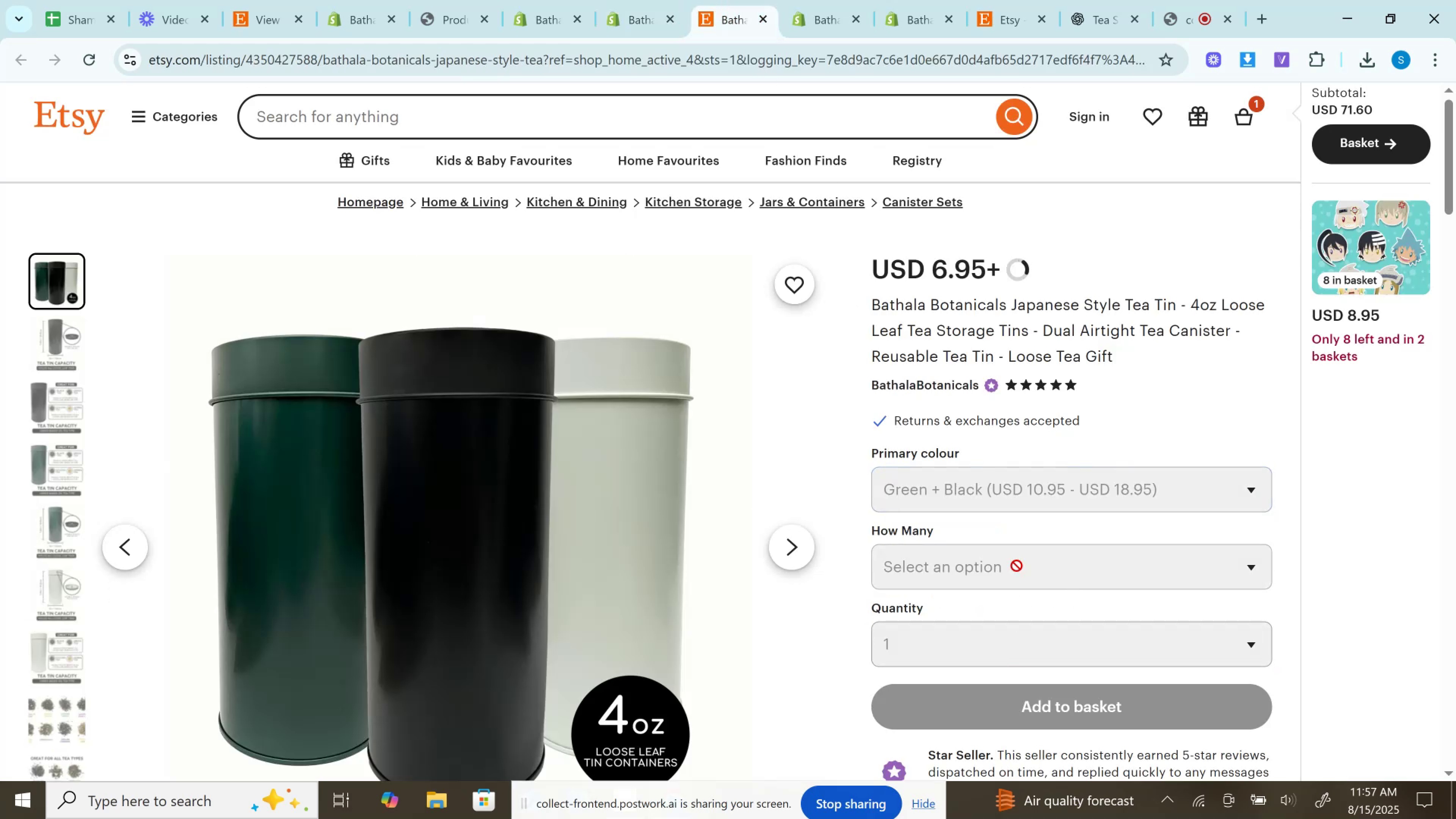 
mouse_move([1004, 508])
 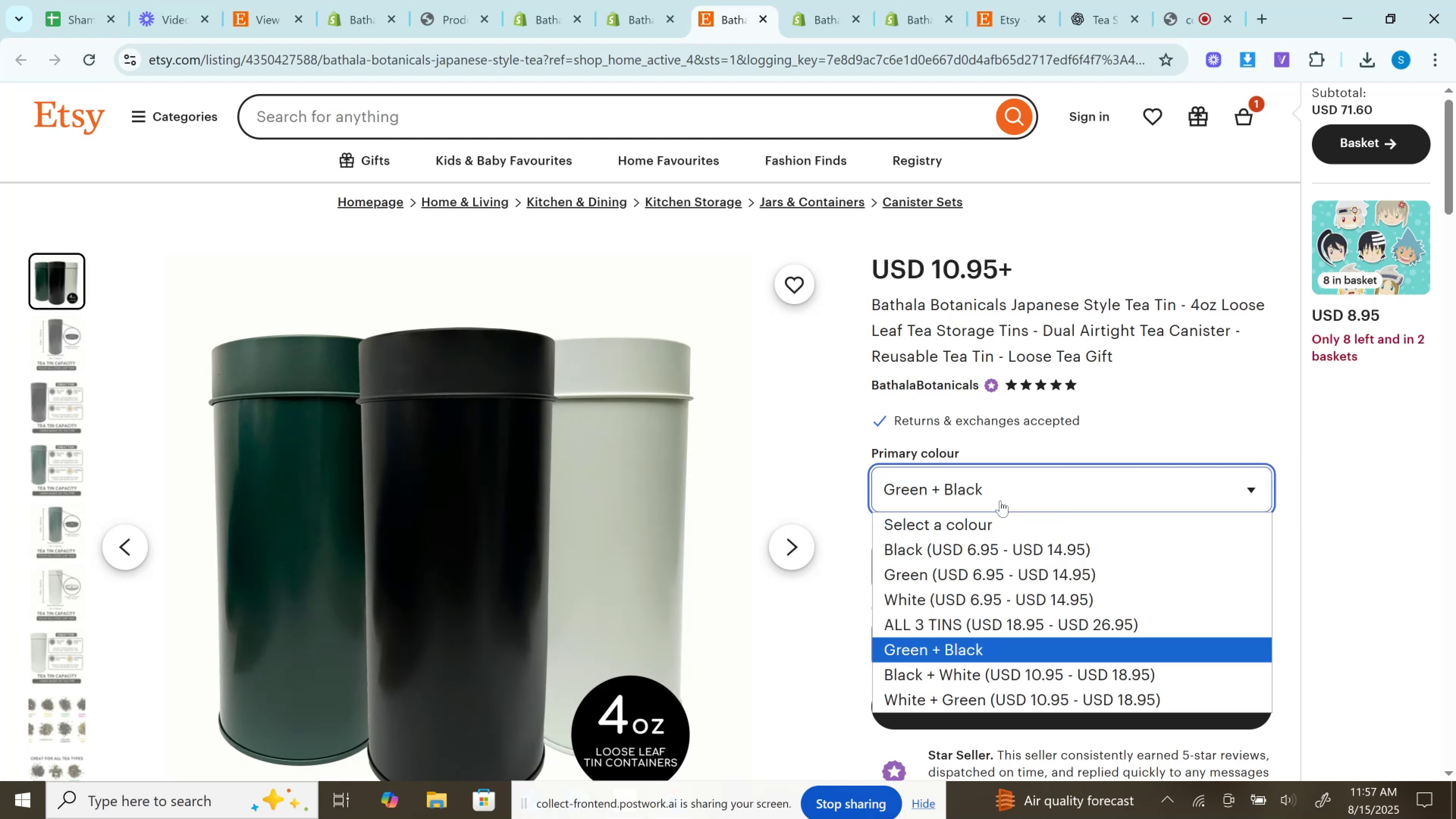 
left_click([1000, 500])
 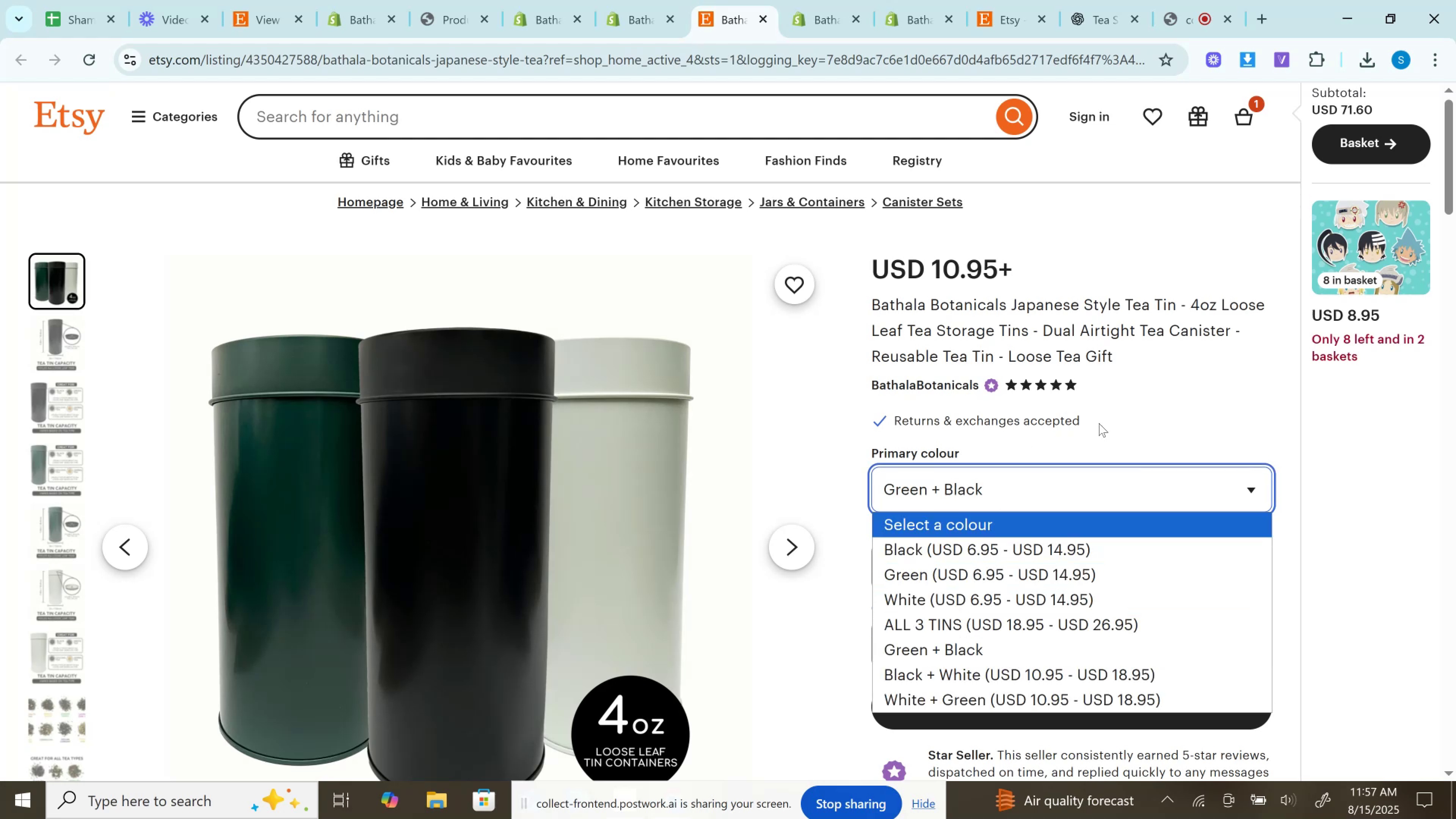 
left_click([1101, 422])
 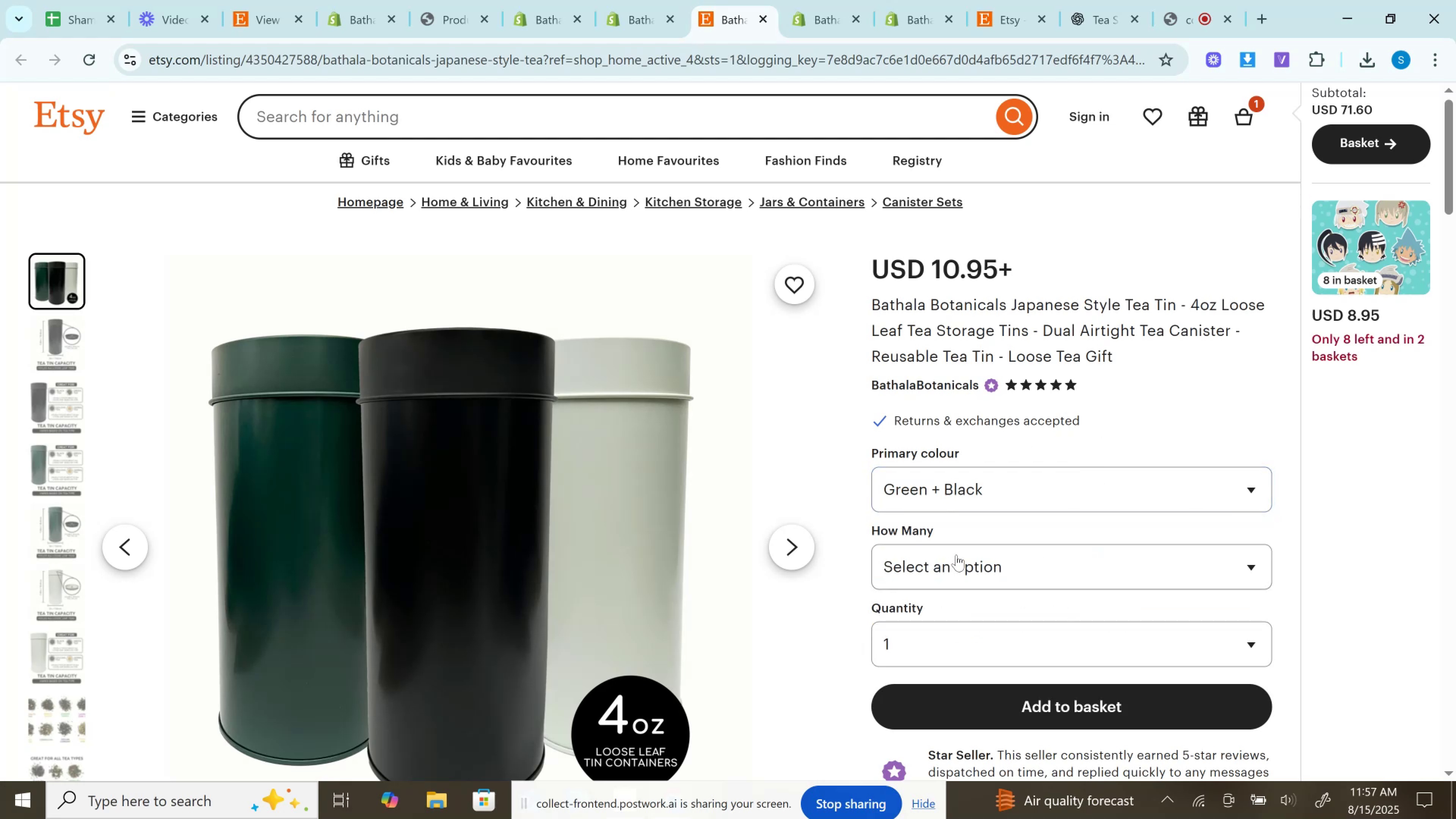 
left_click([956, 555])
 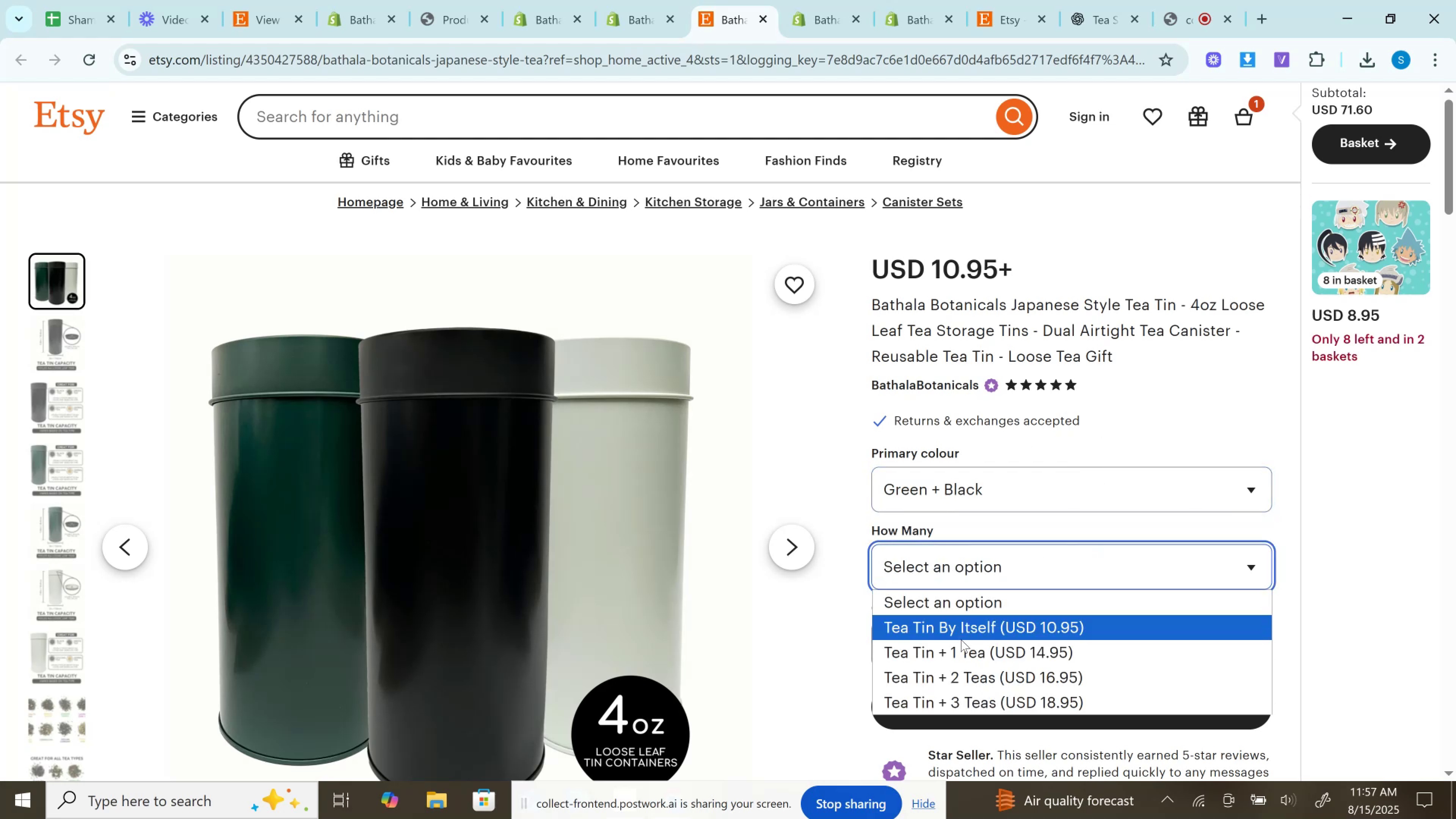 
left_click([961, 639])
 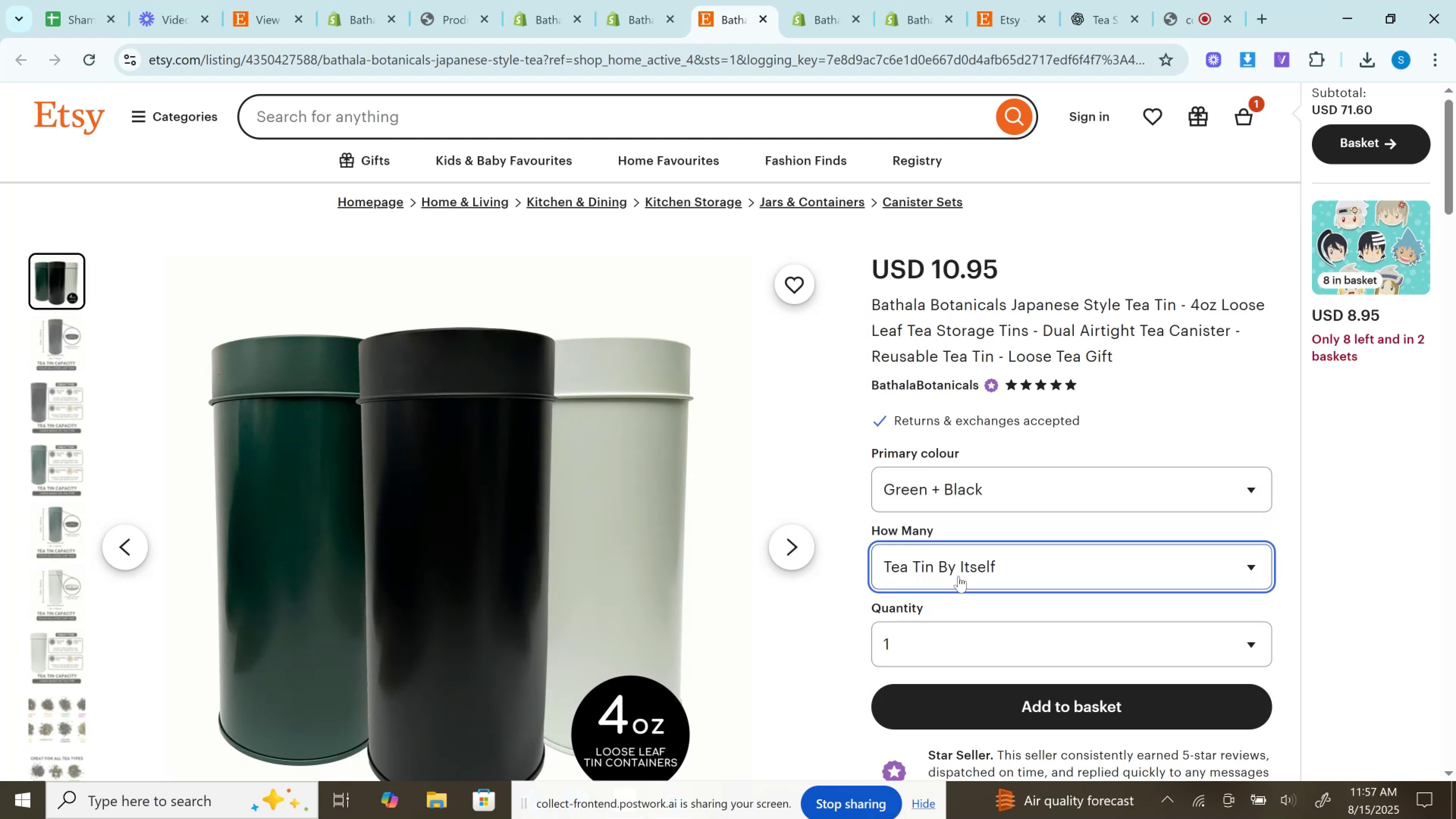 
left_click([959, 576])
 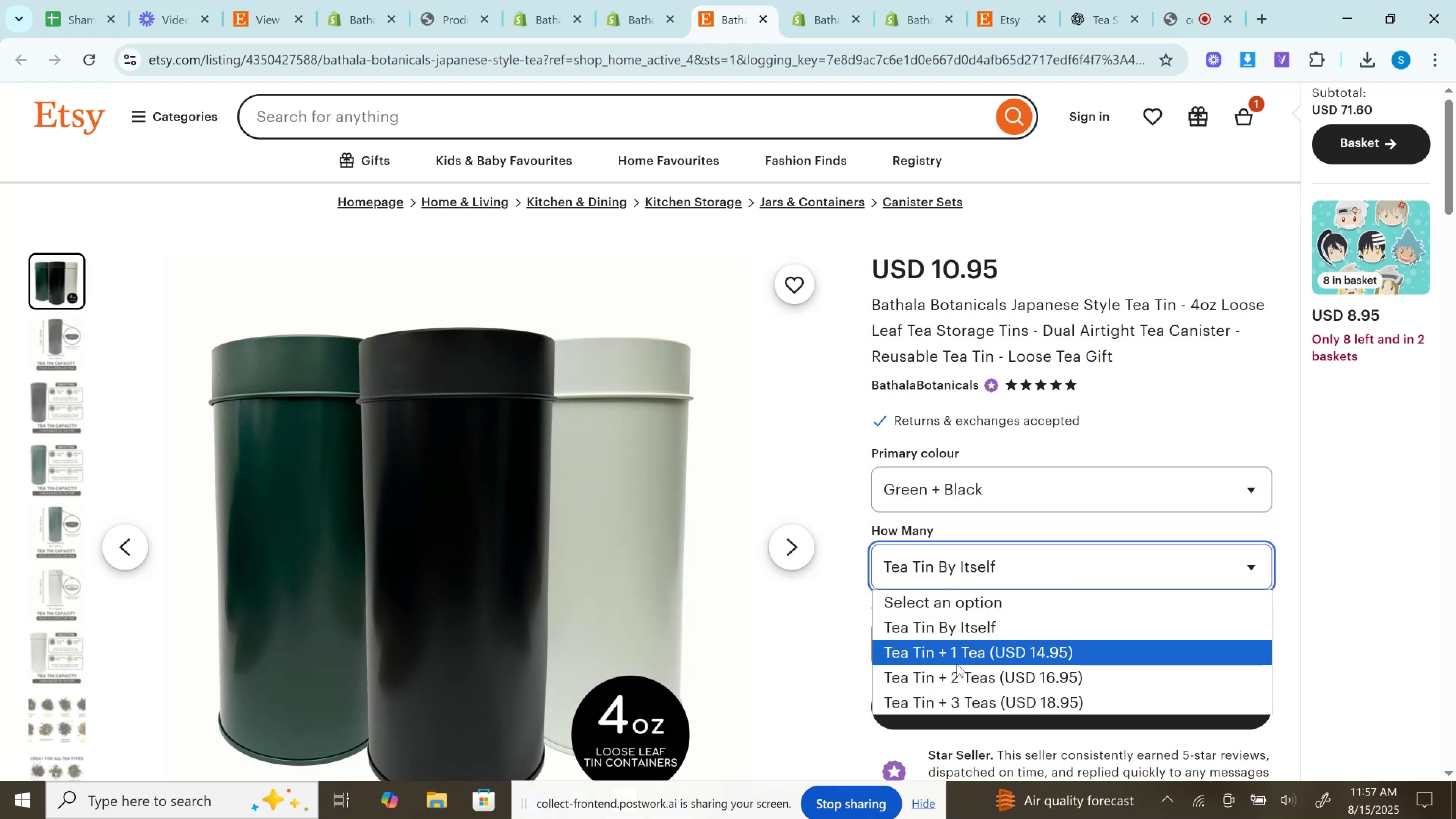 
left_click([957, 664])
 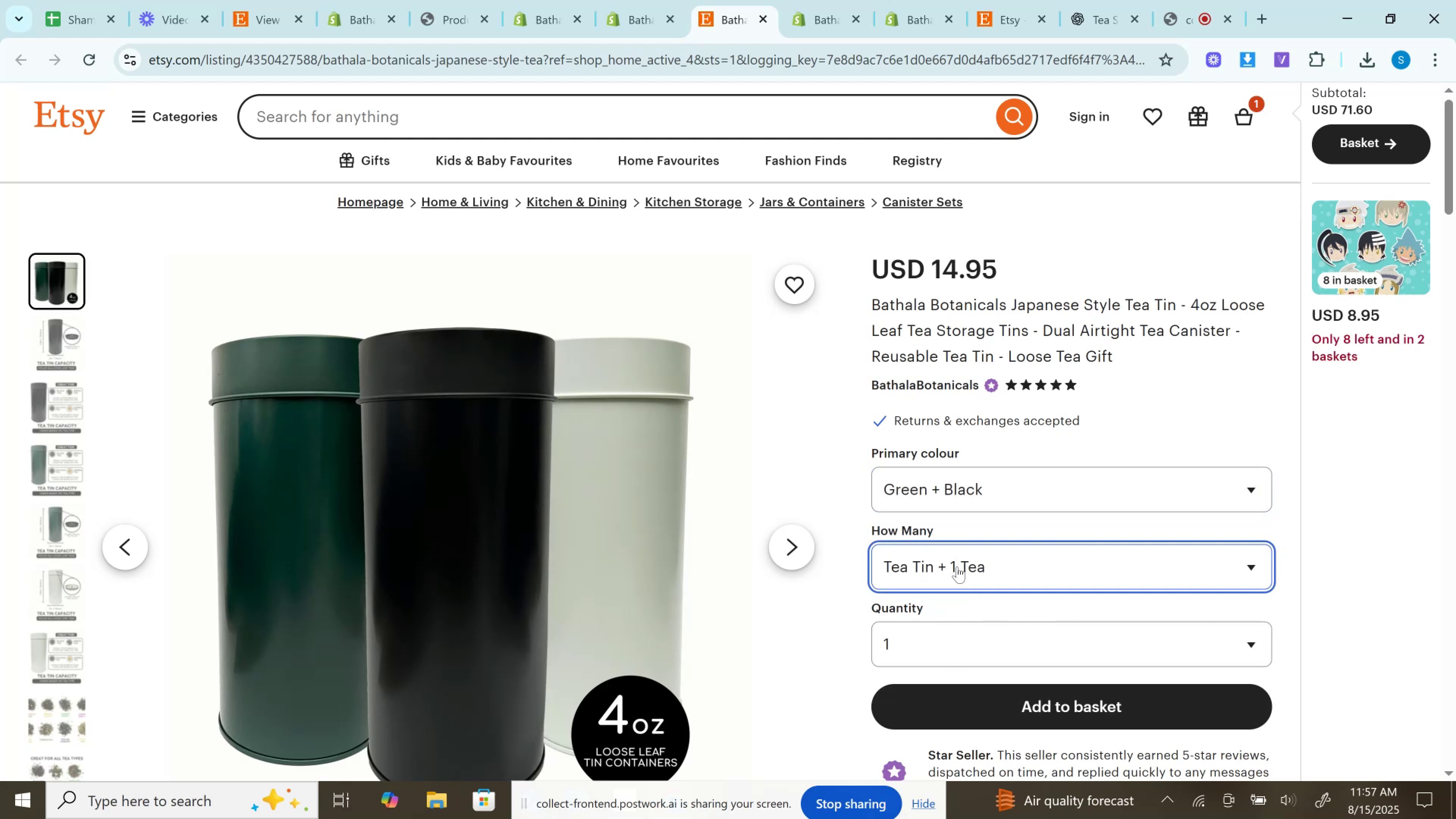 
left_click([957, 566])
 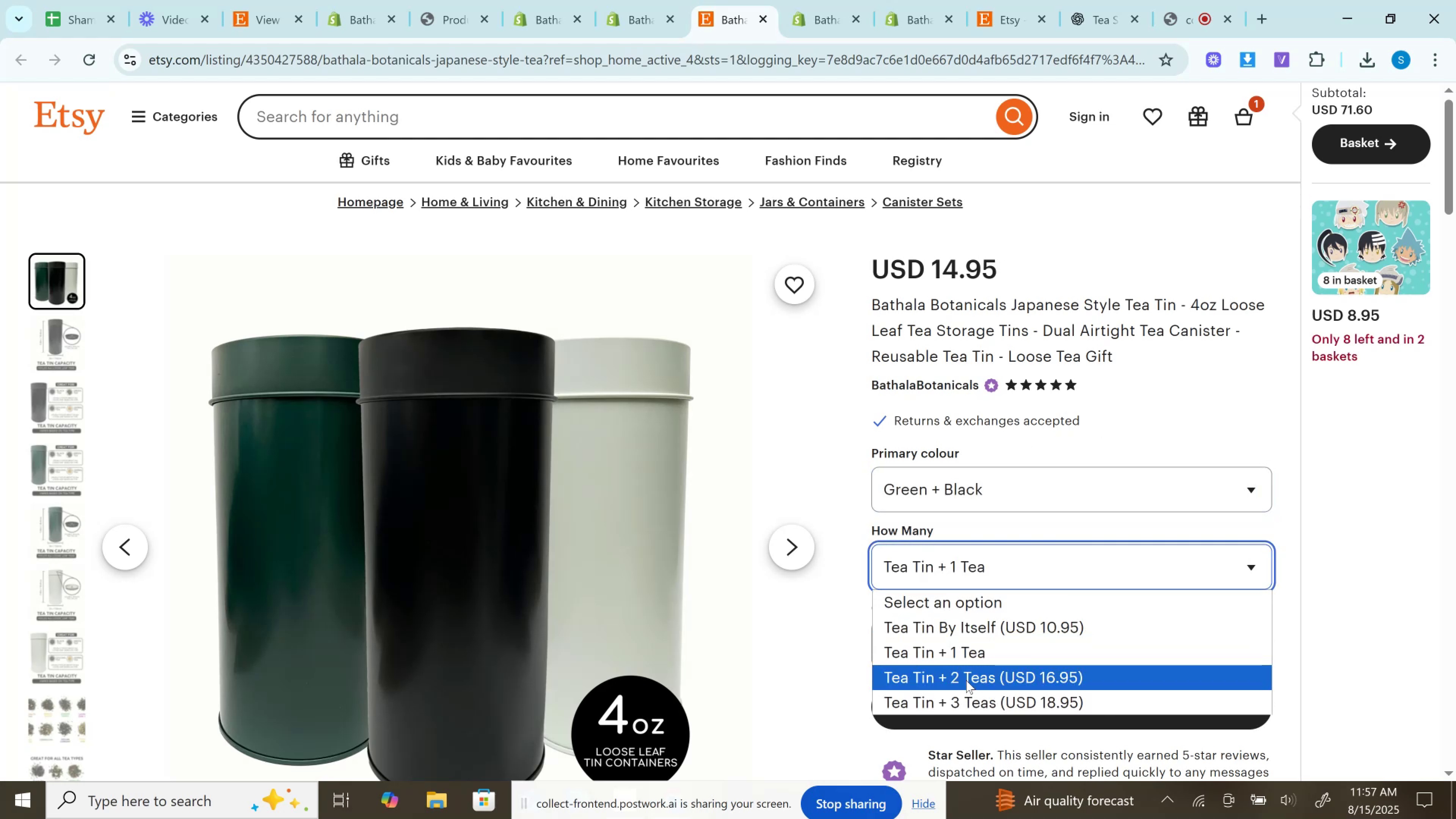 
left_click([966, 680])
 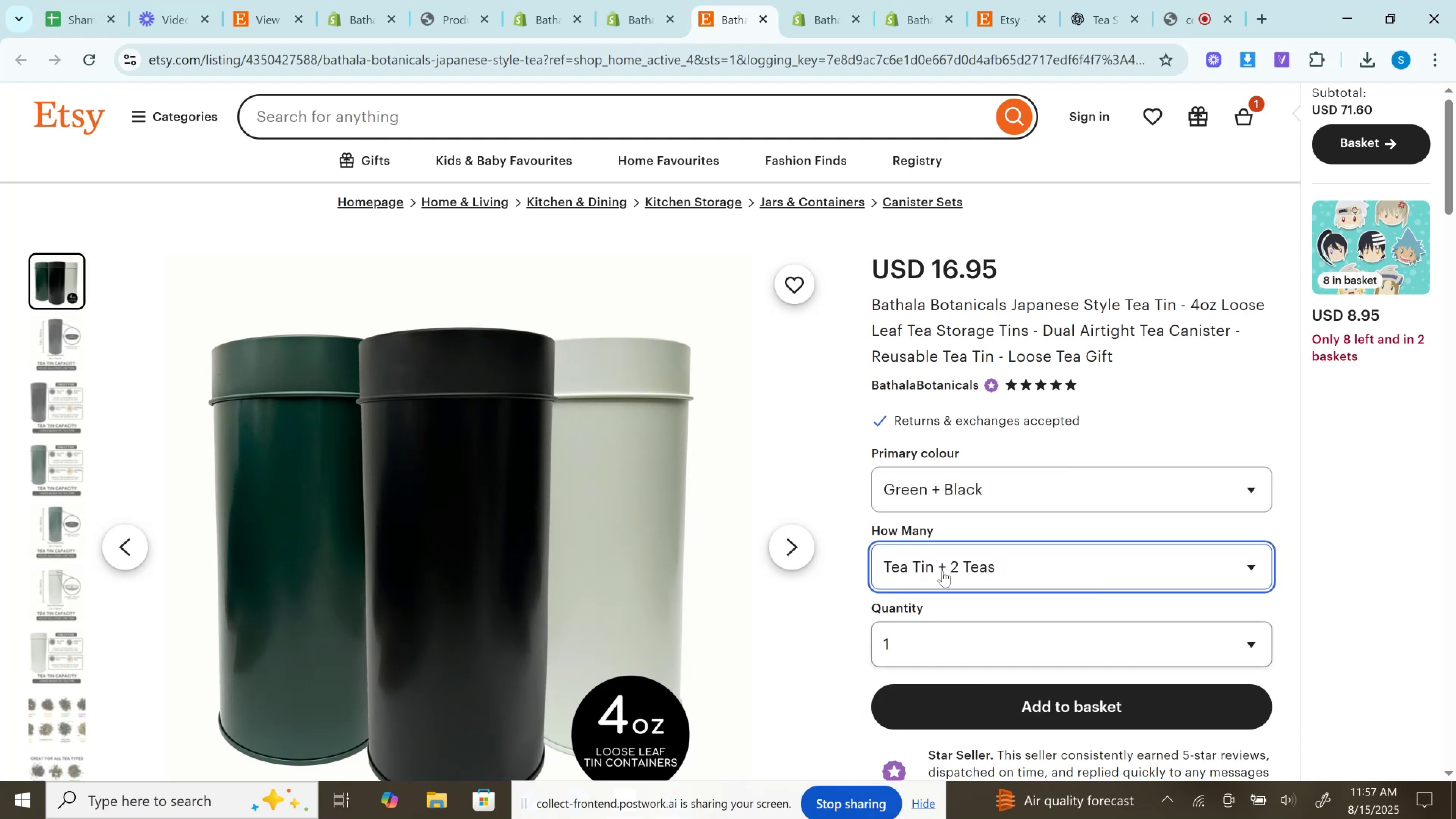 
left_click([940, 560])
 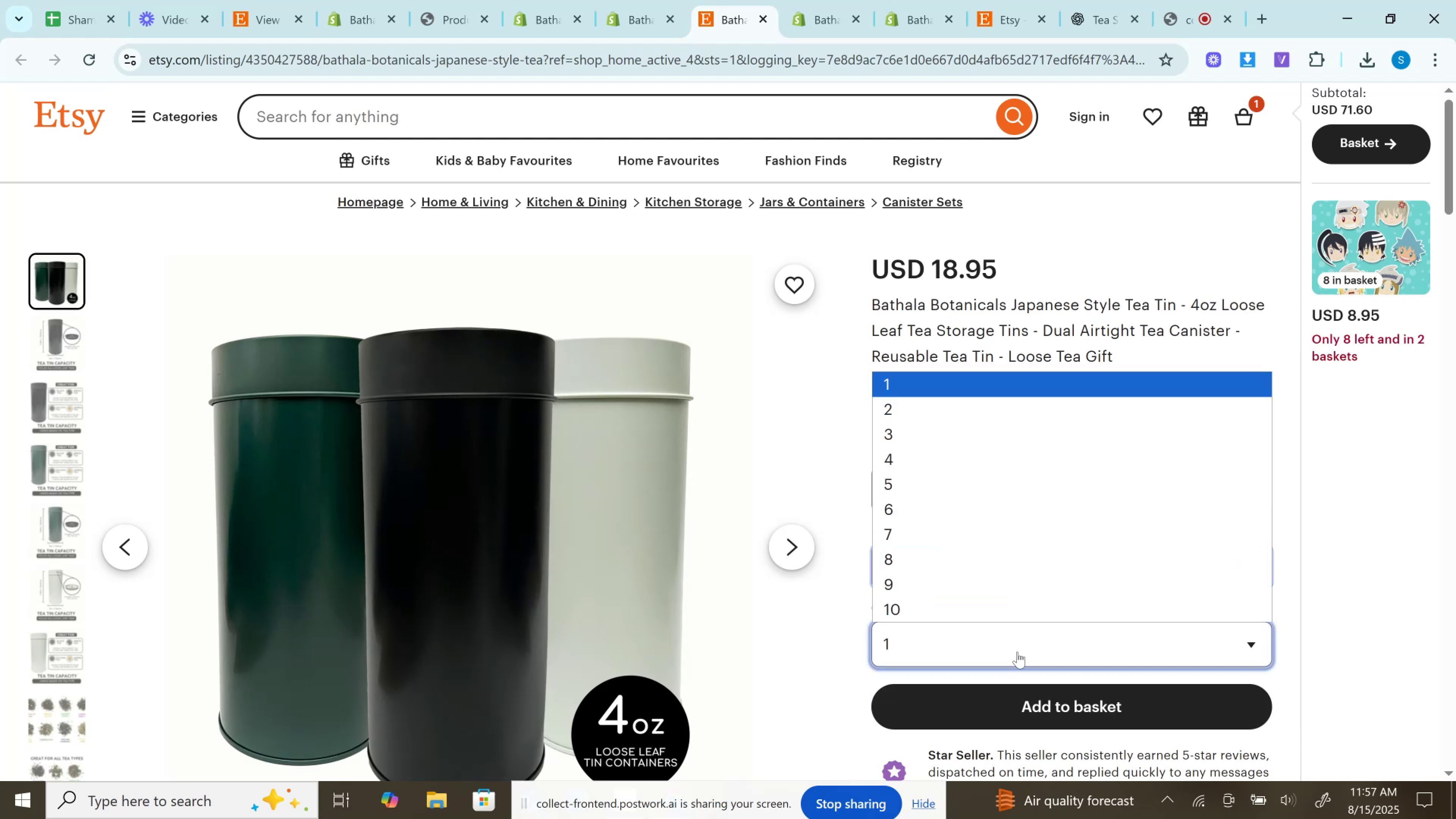 
left_click([1017, 652])
 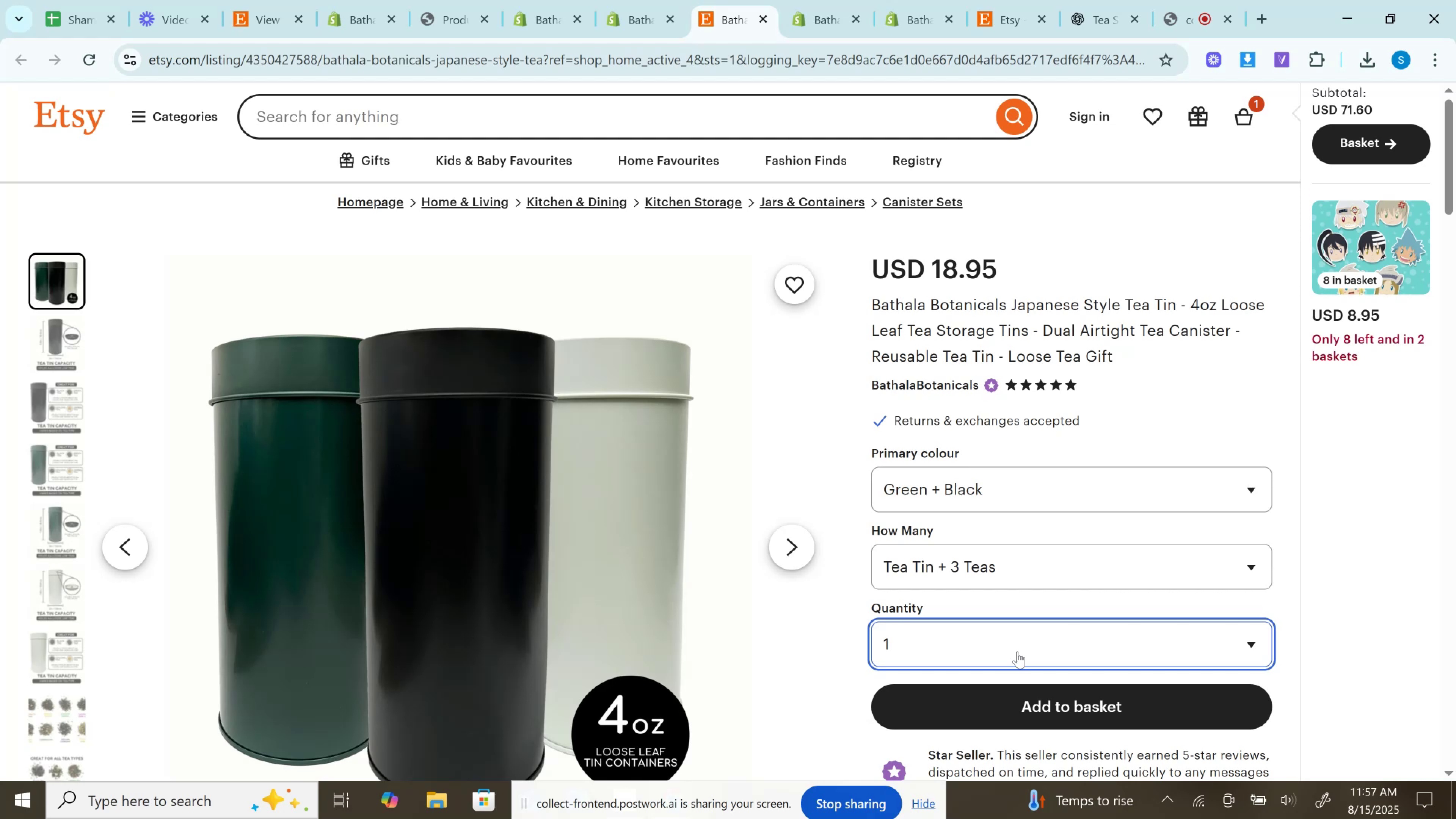 
wait(25.31)
 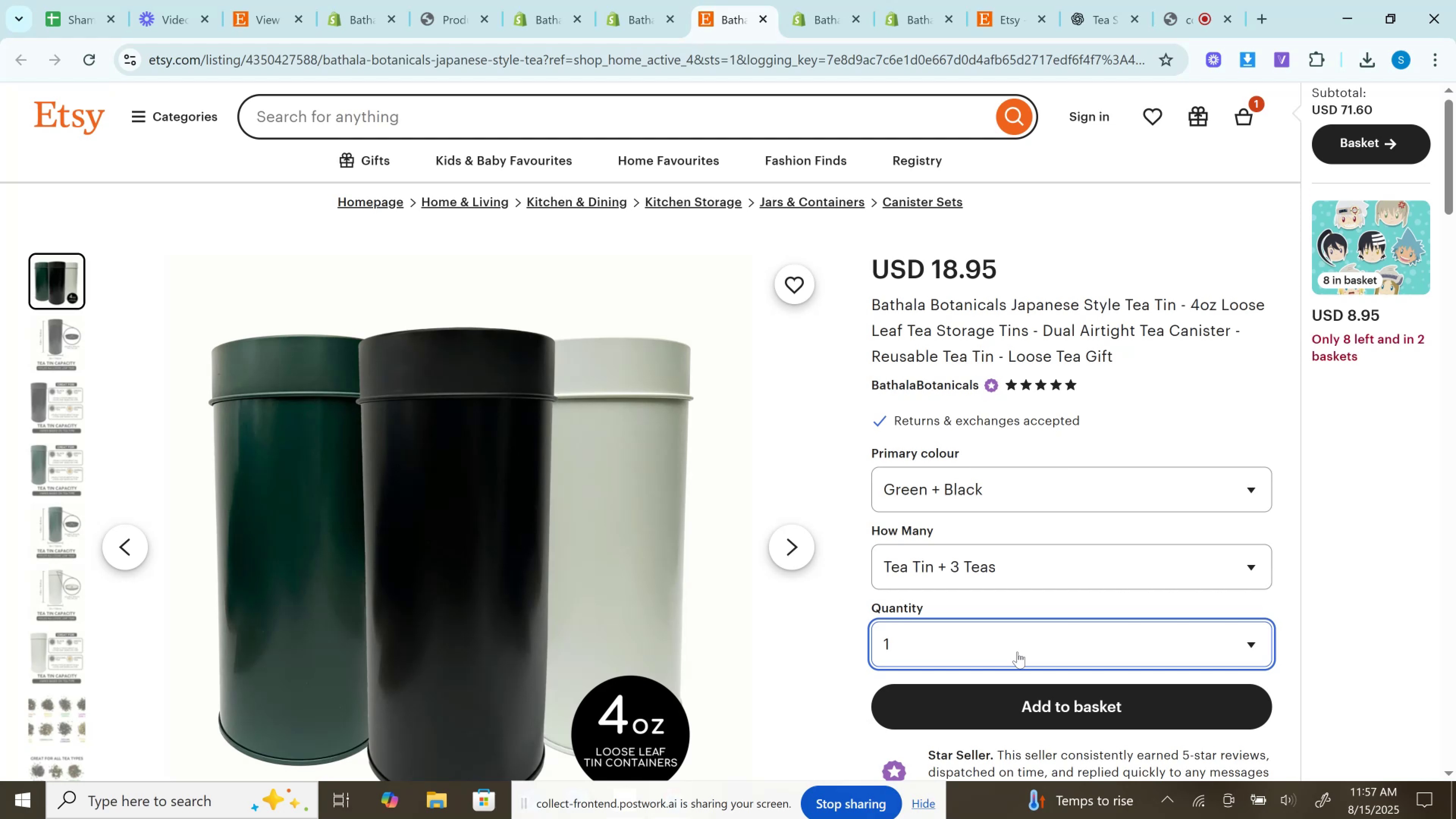 
left_click([1148, 265])
 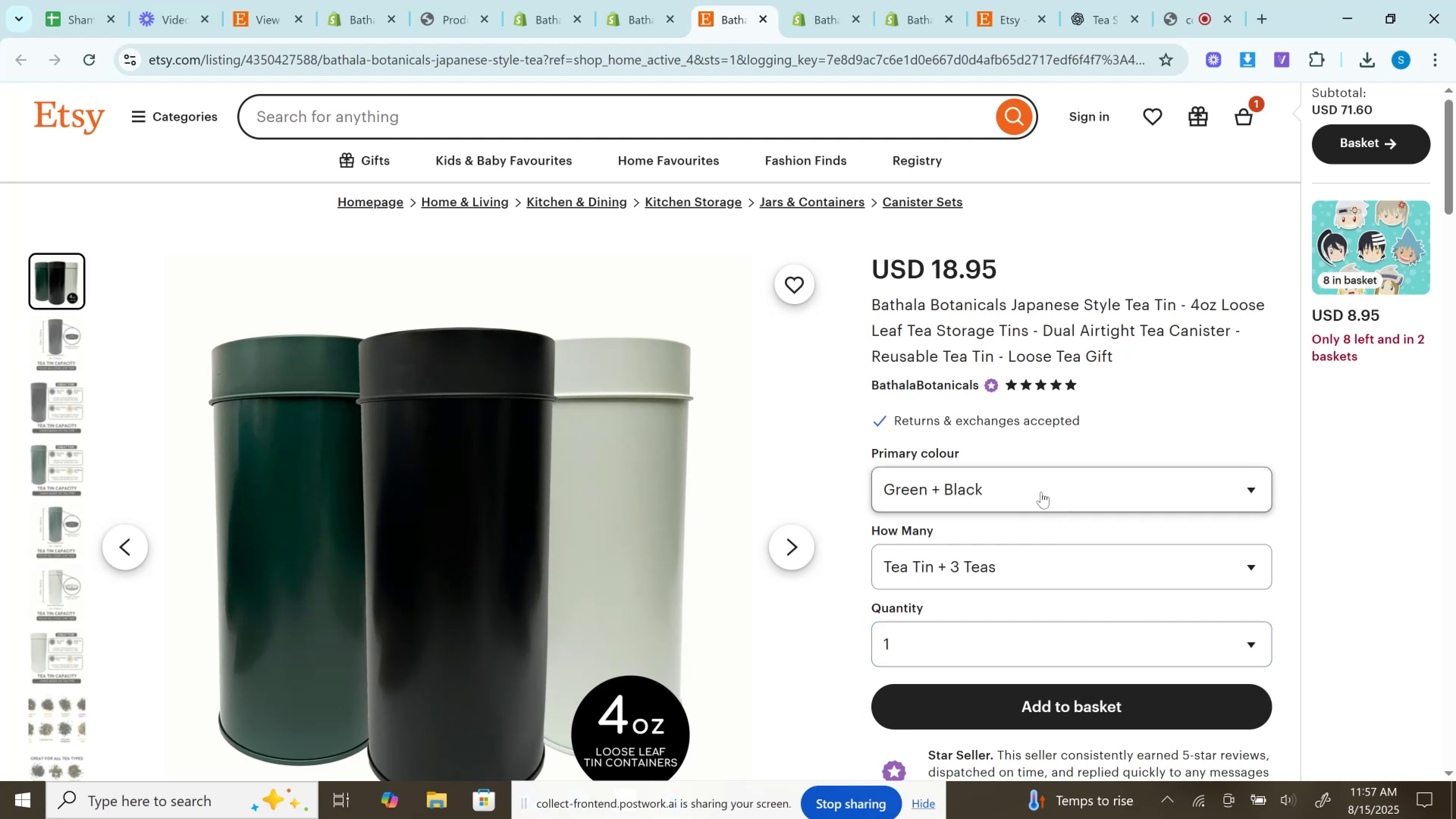 
left_click([1041, 492])
 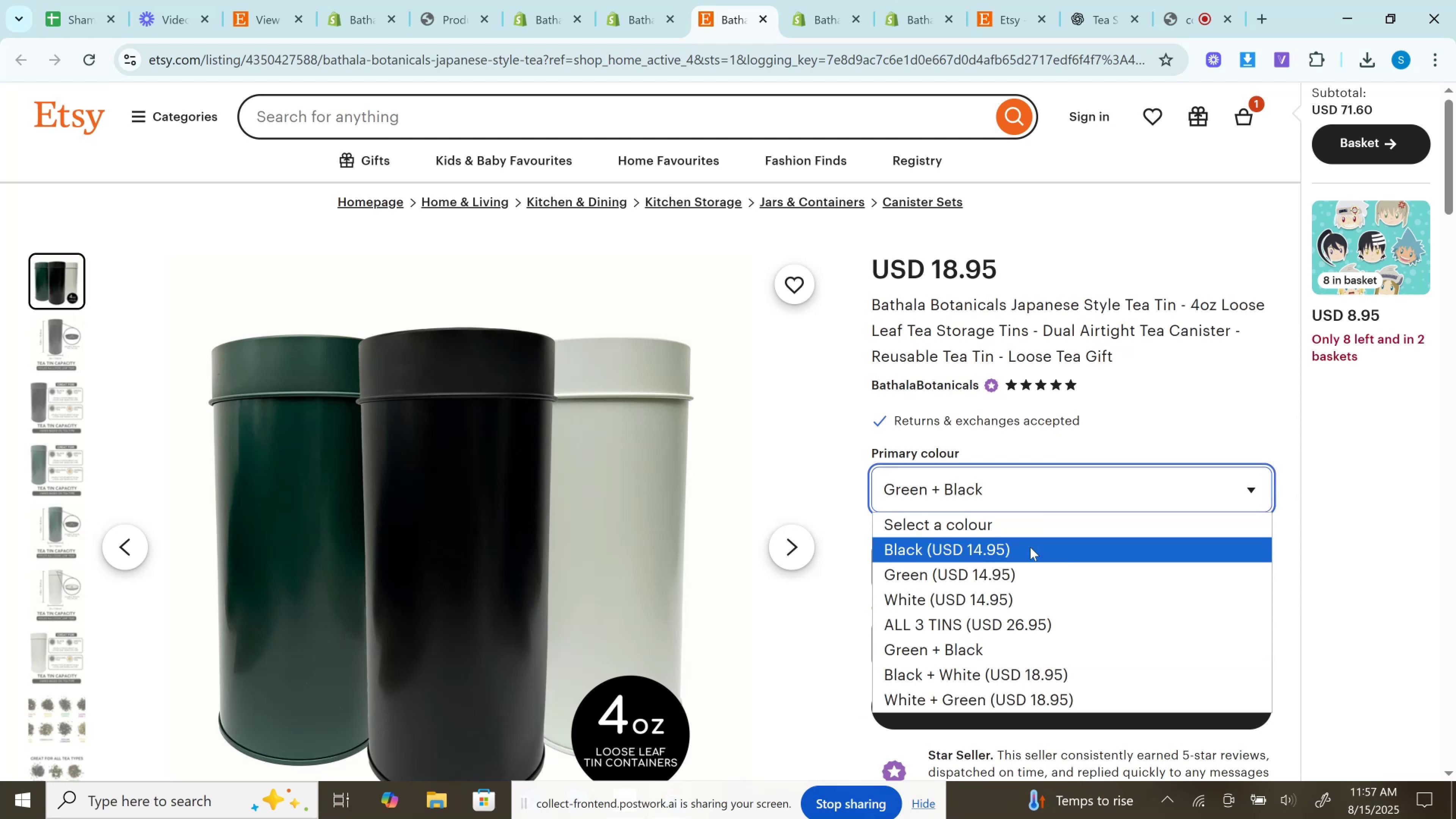 
left_click([1030, 547])
 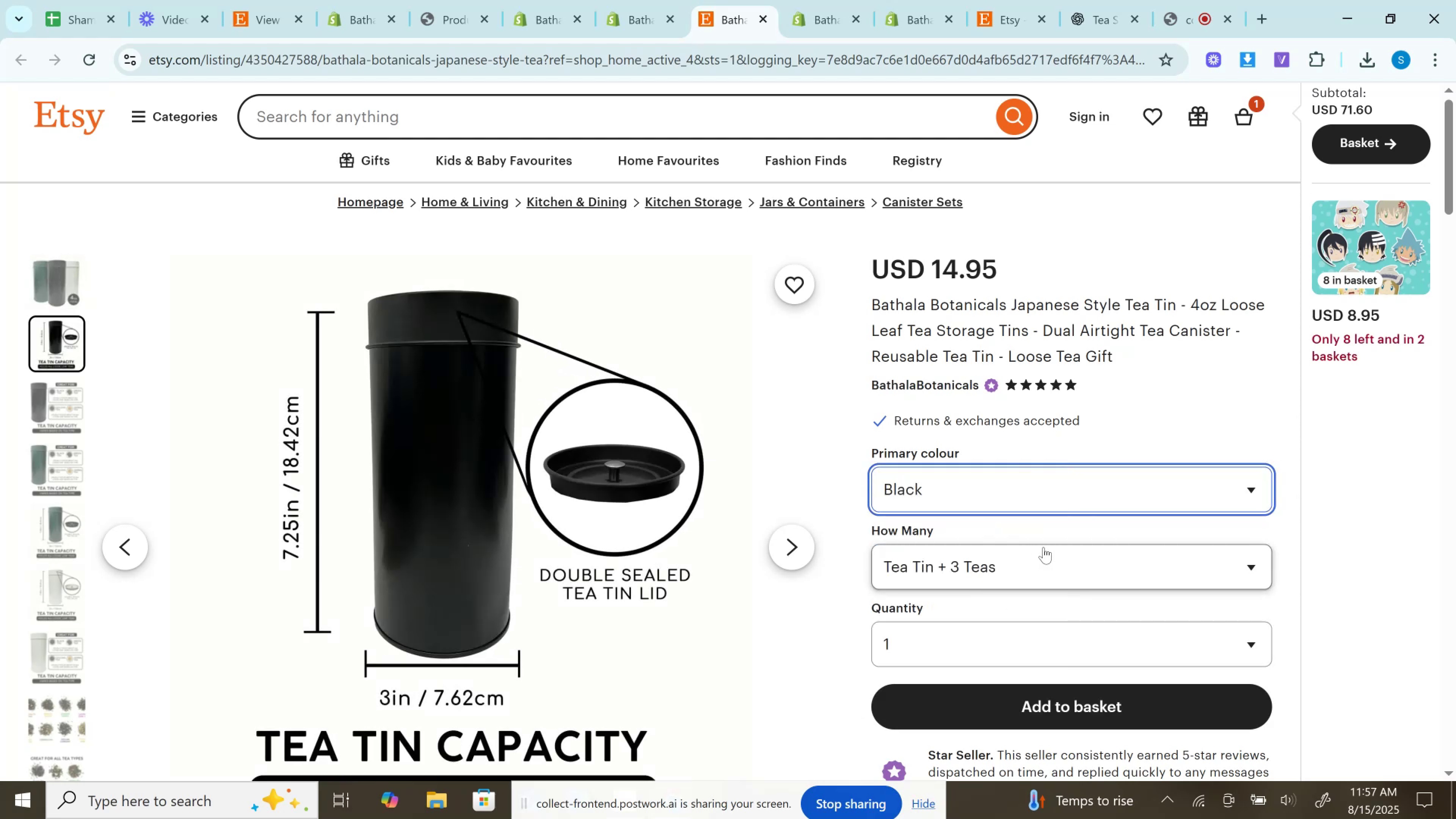 
left_click([1087, 245])
 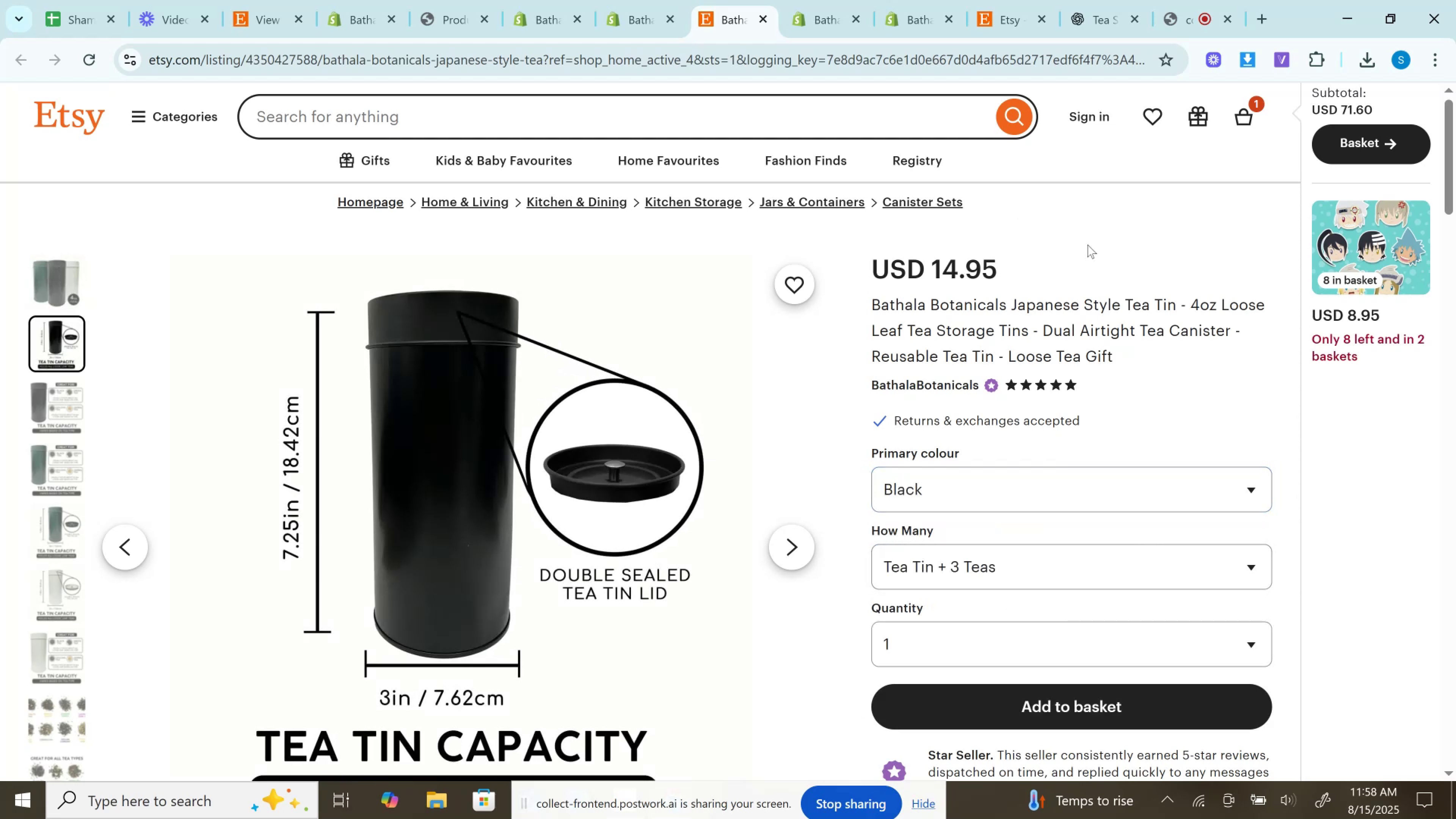 
wait(5.04)
 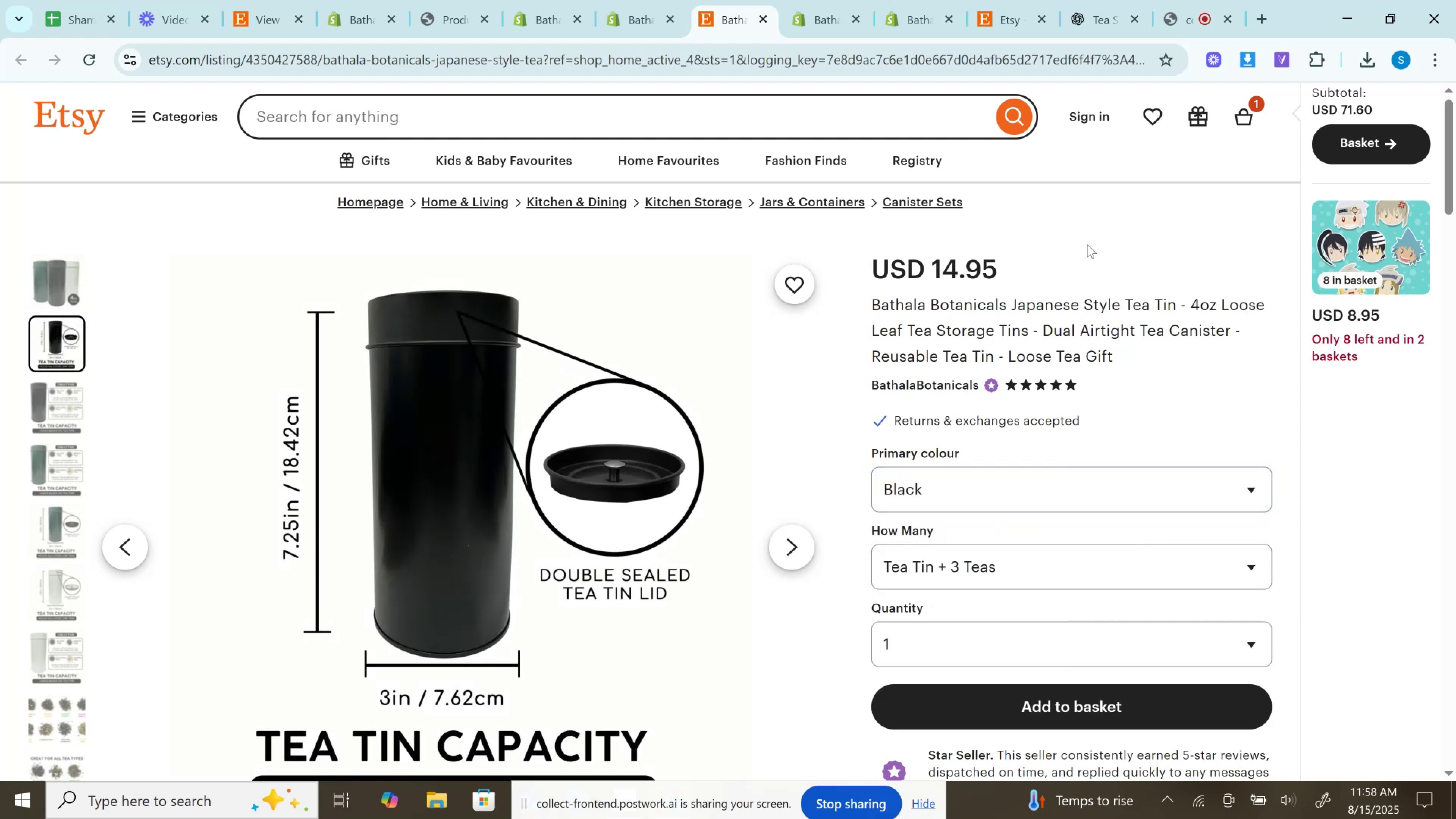 
left_click([57, 278])
 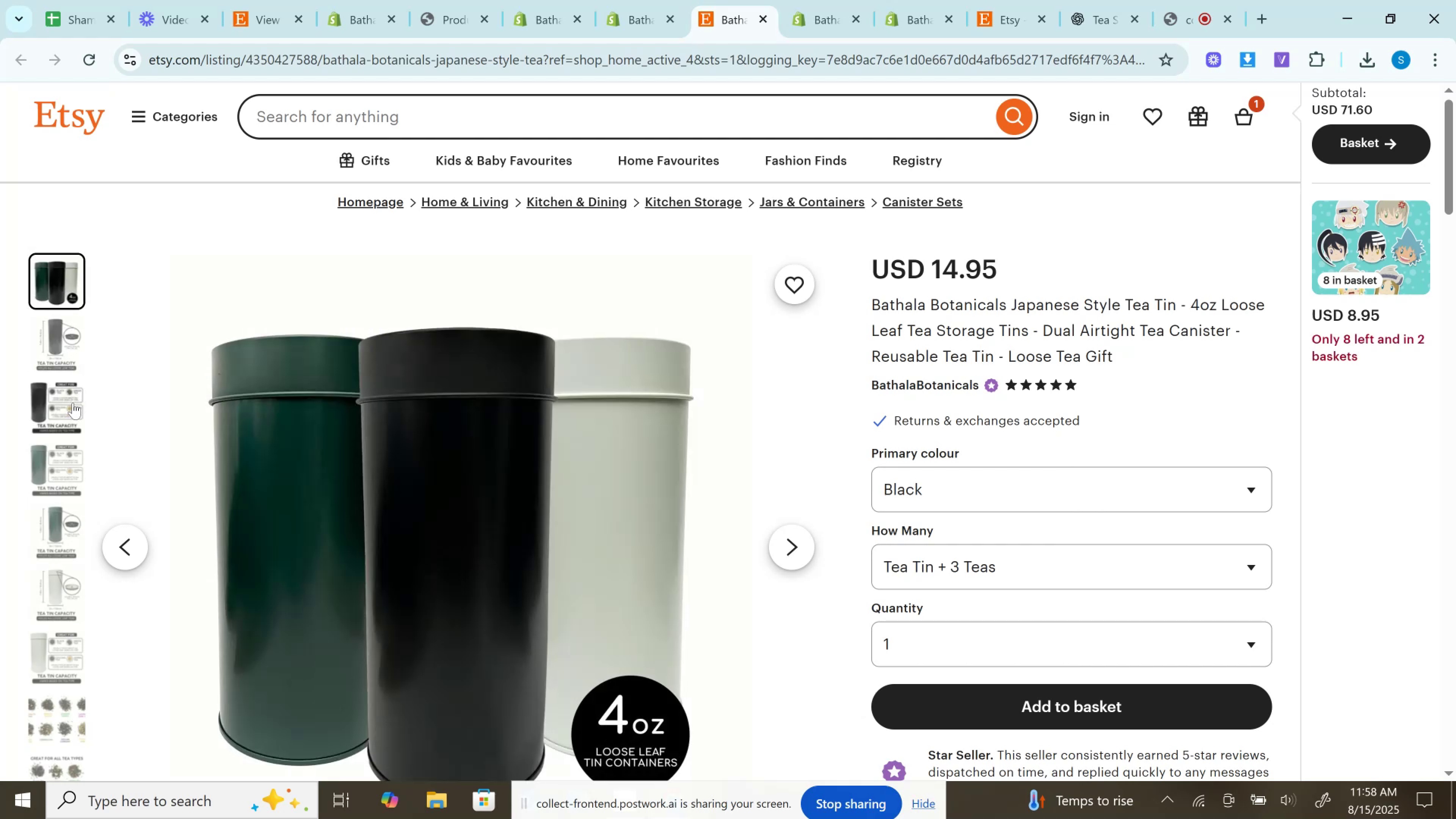 
left_click([73, 403])
 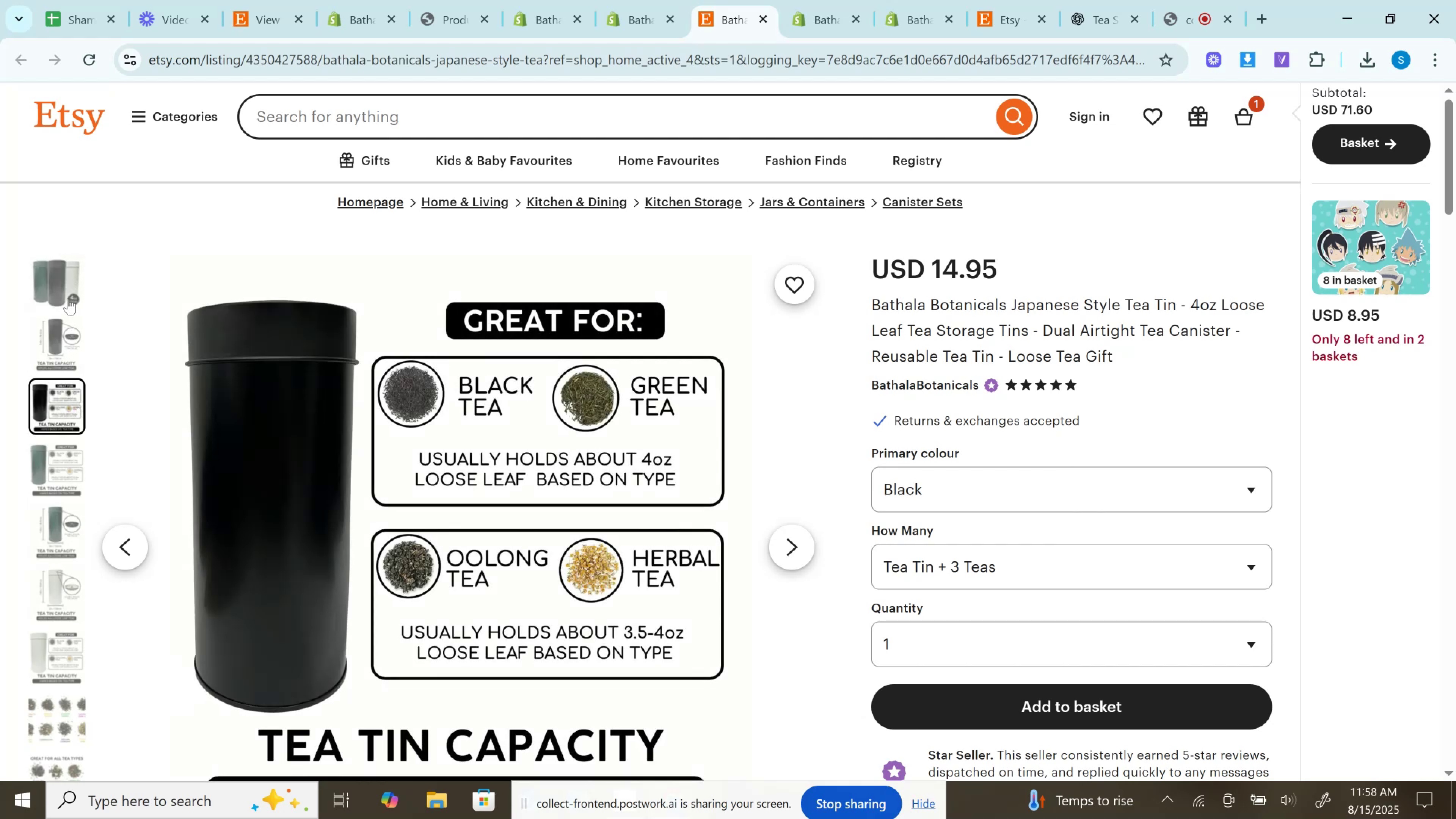 
left_click([68, 298])
 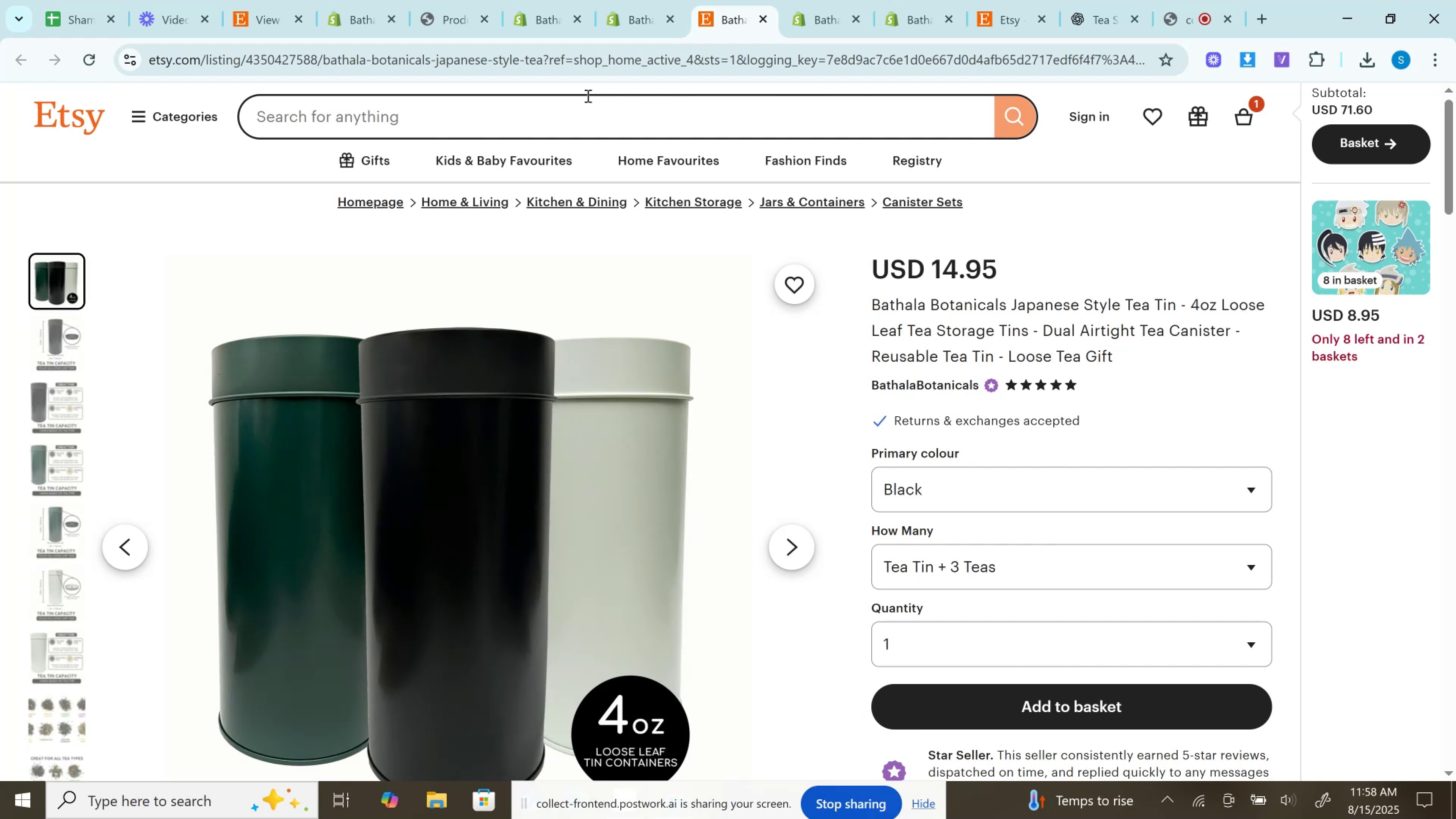 
wait(13.26)
 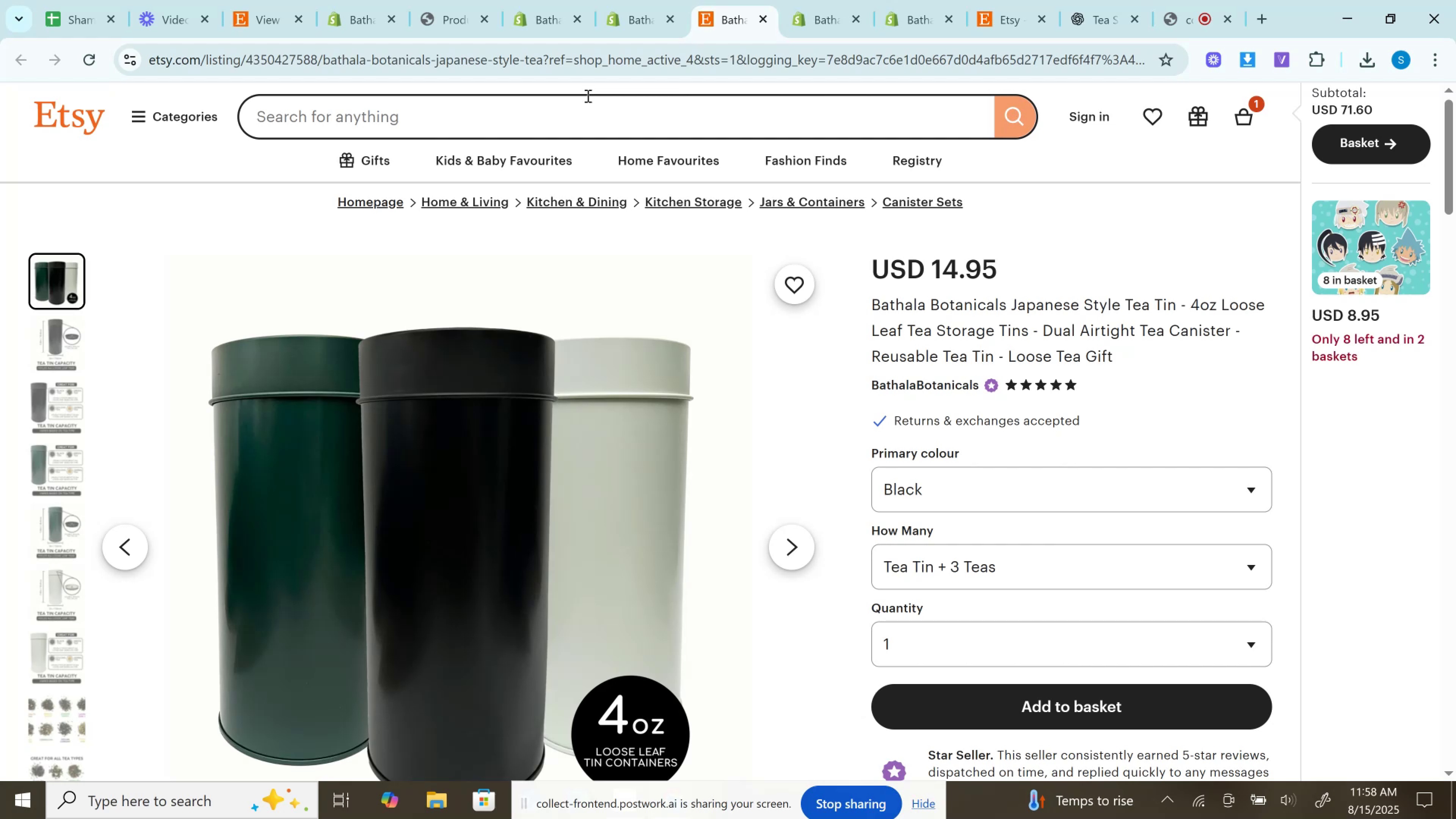 
left_click([652, 69])
 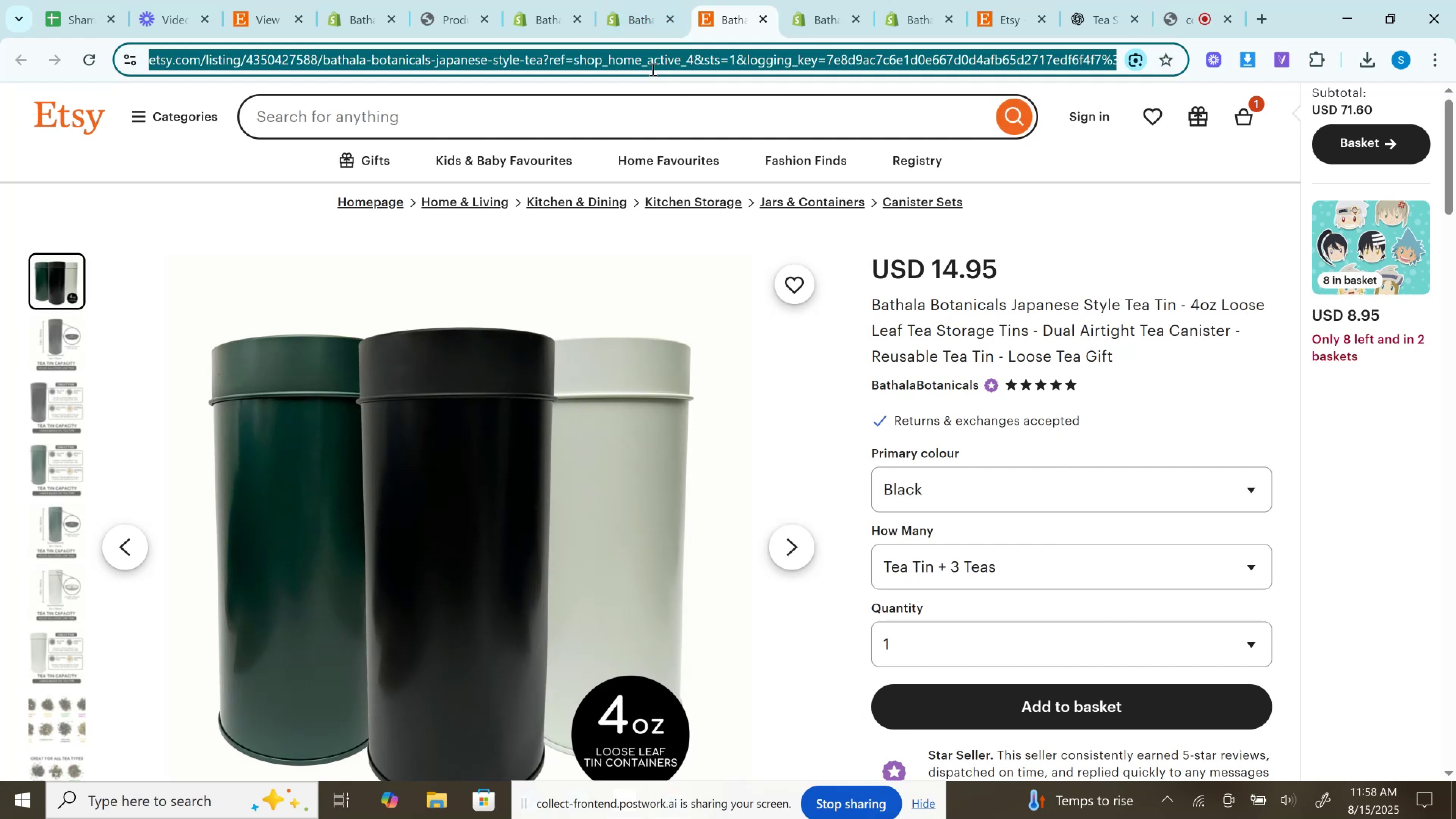 
key(Control+C)
 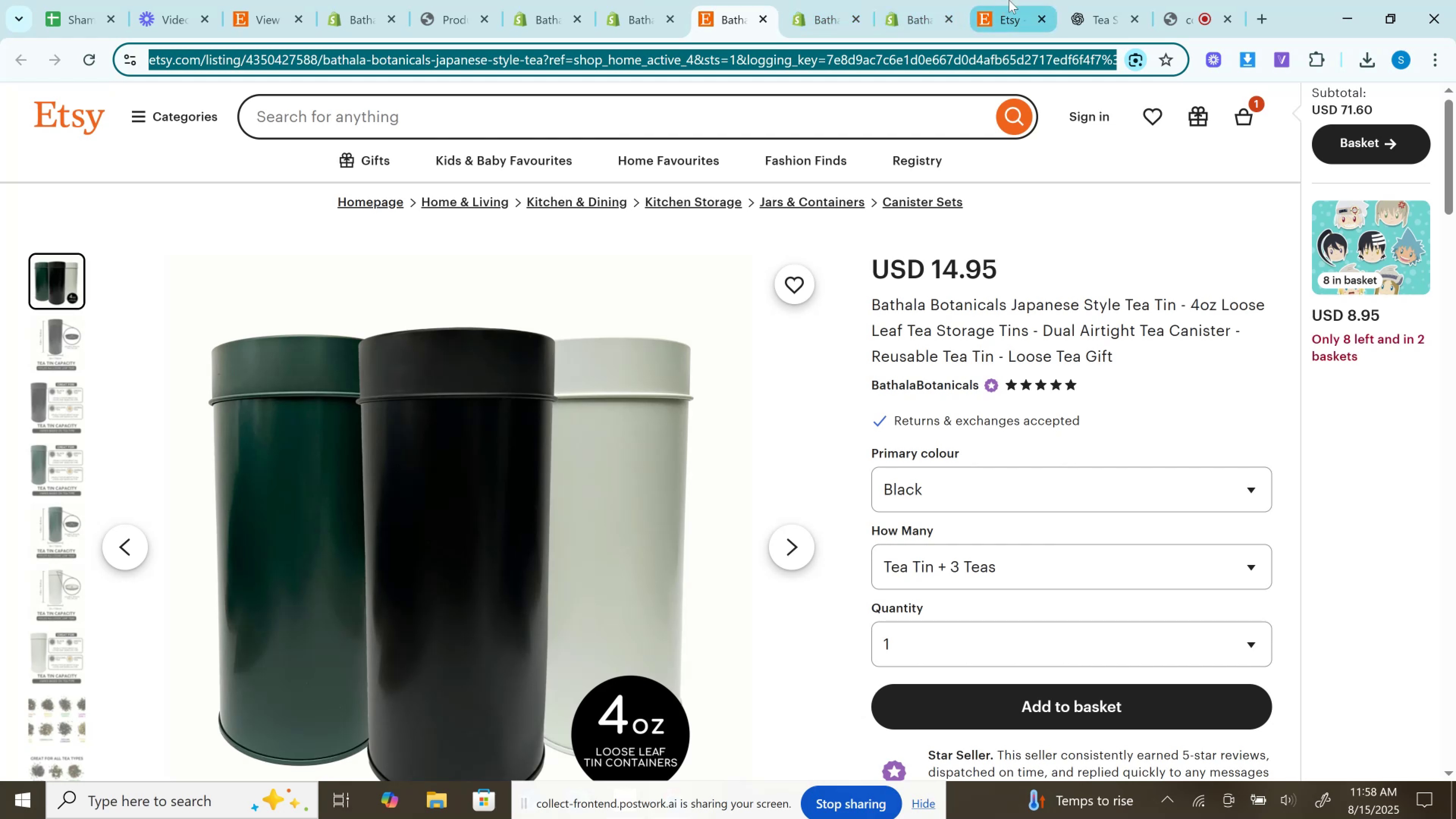 
left_click([1097, 0])
 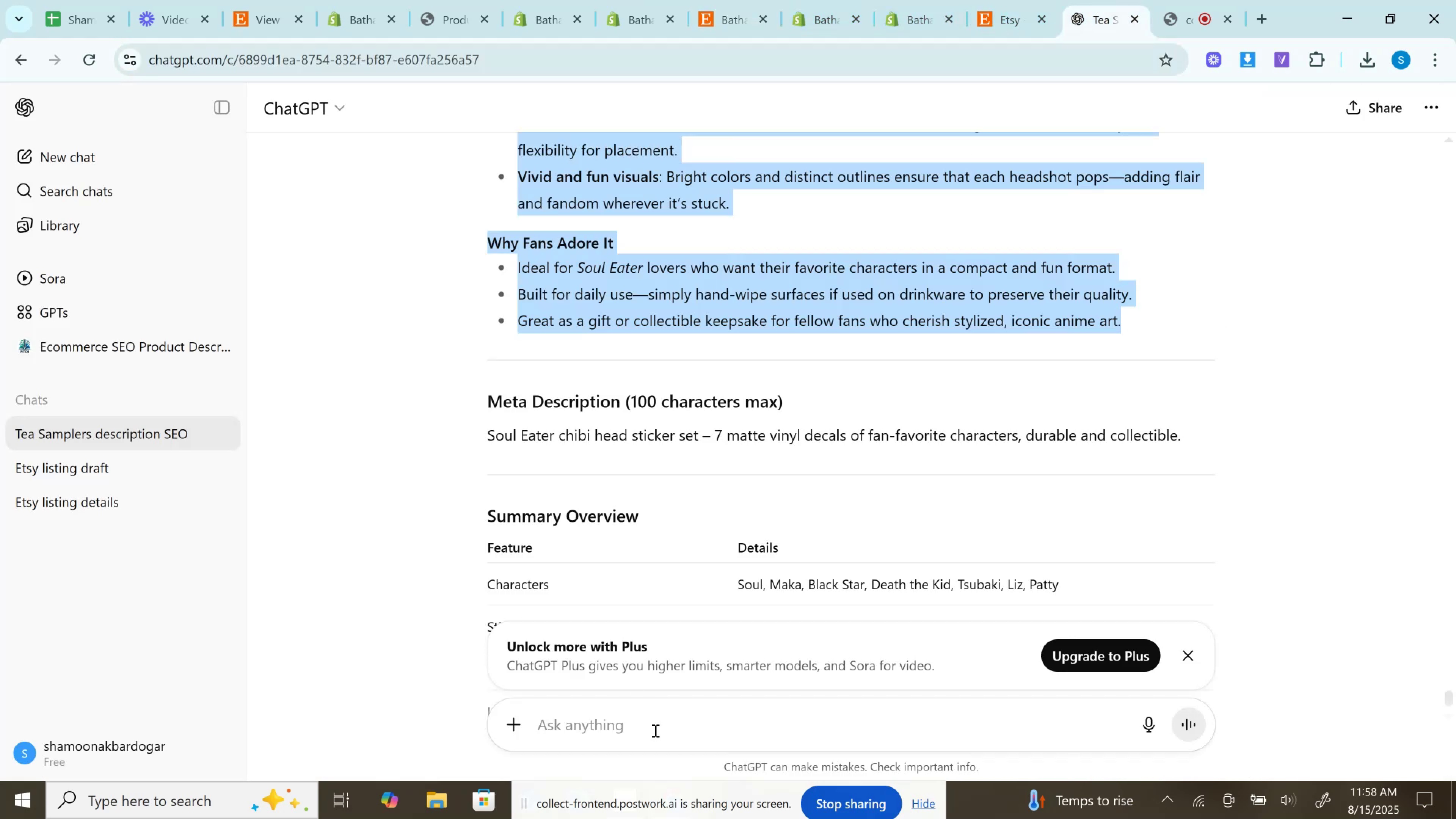 
left_click([654, 730])
 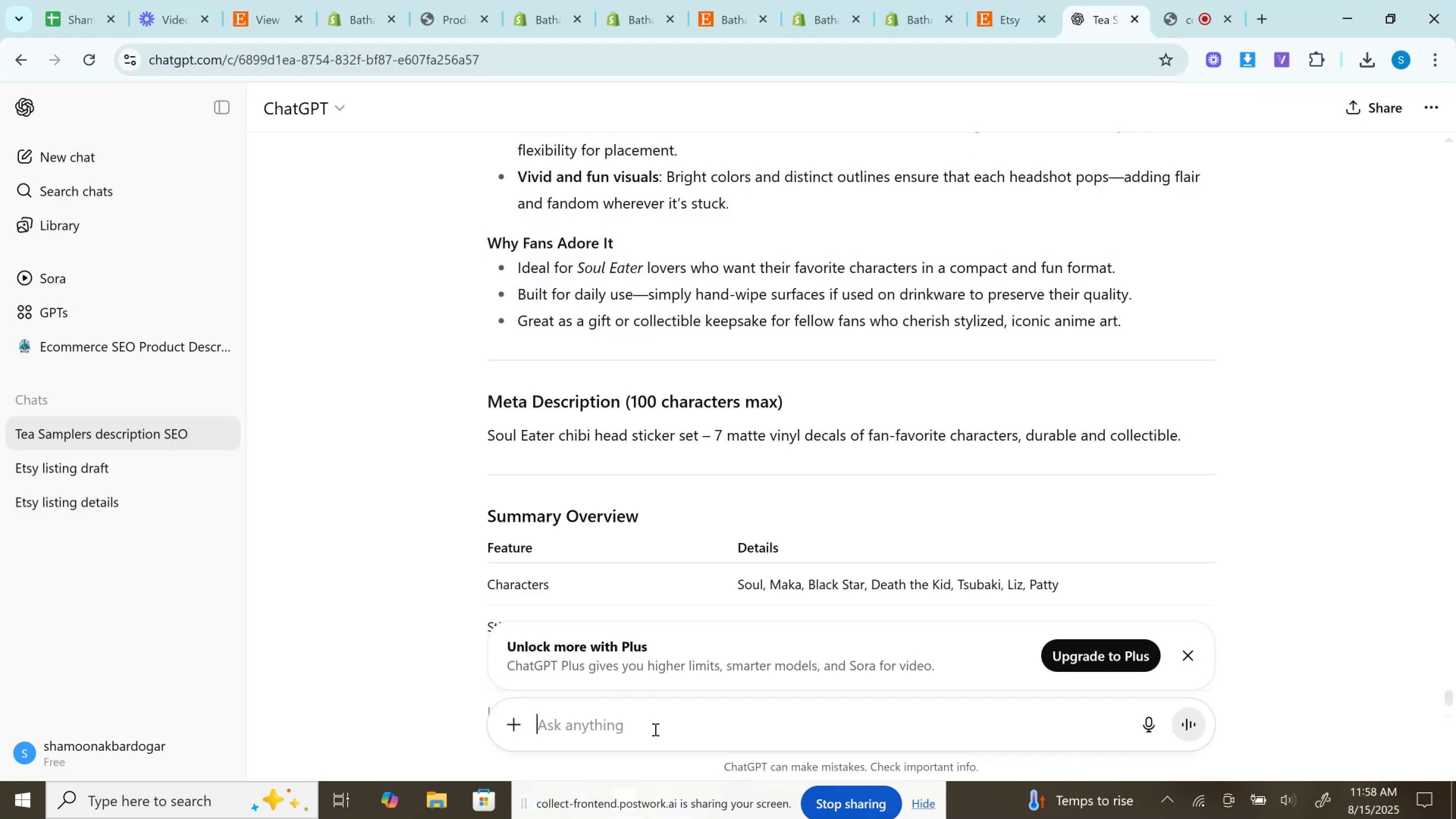 
key(Control+V)
 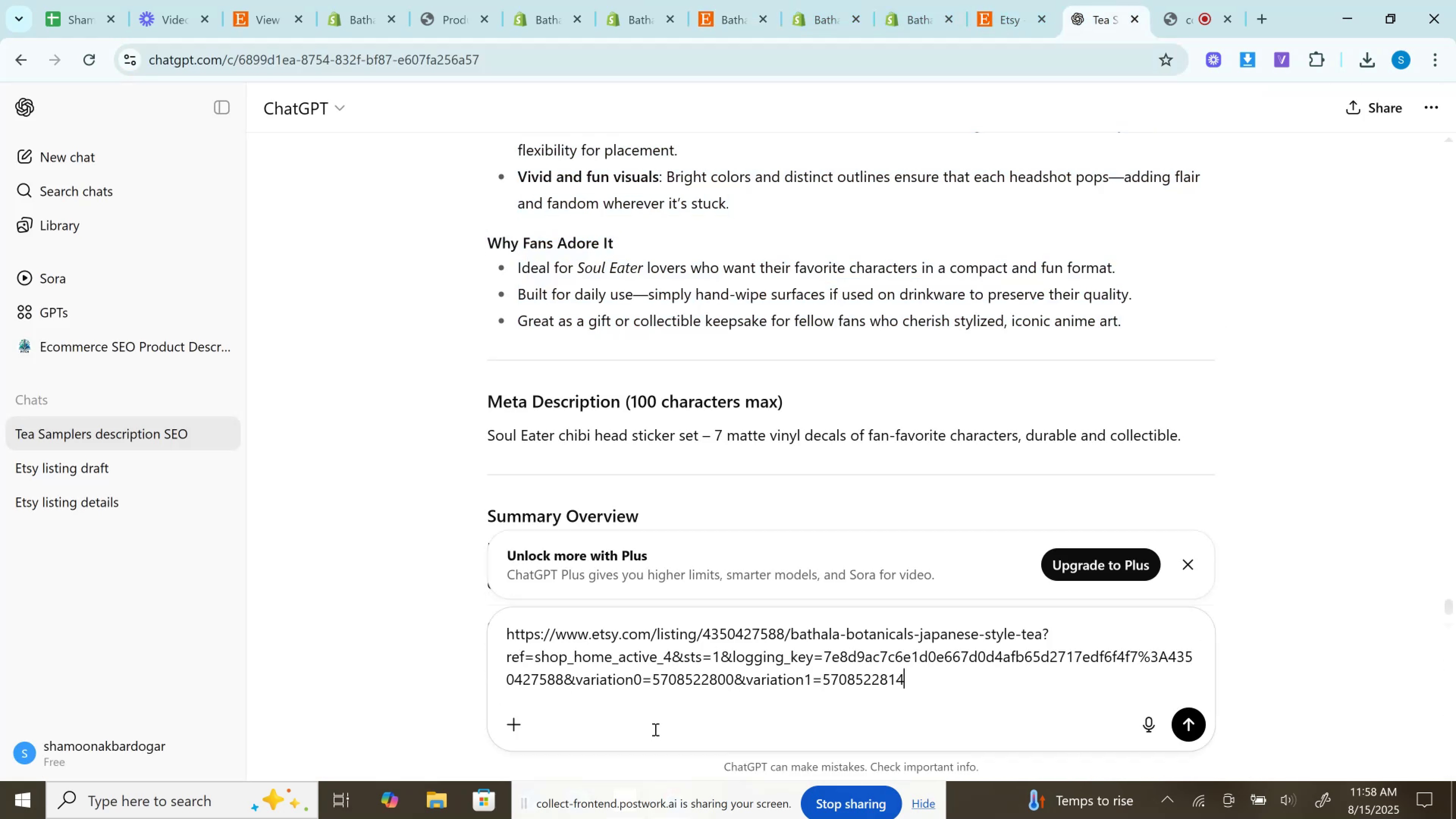 
key(Enter)
 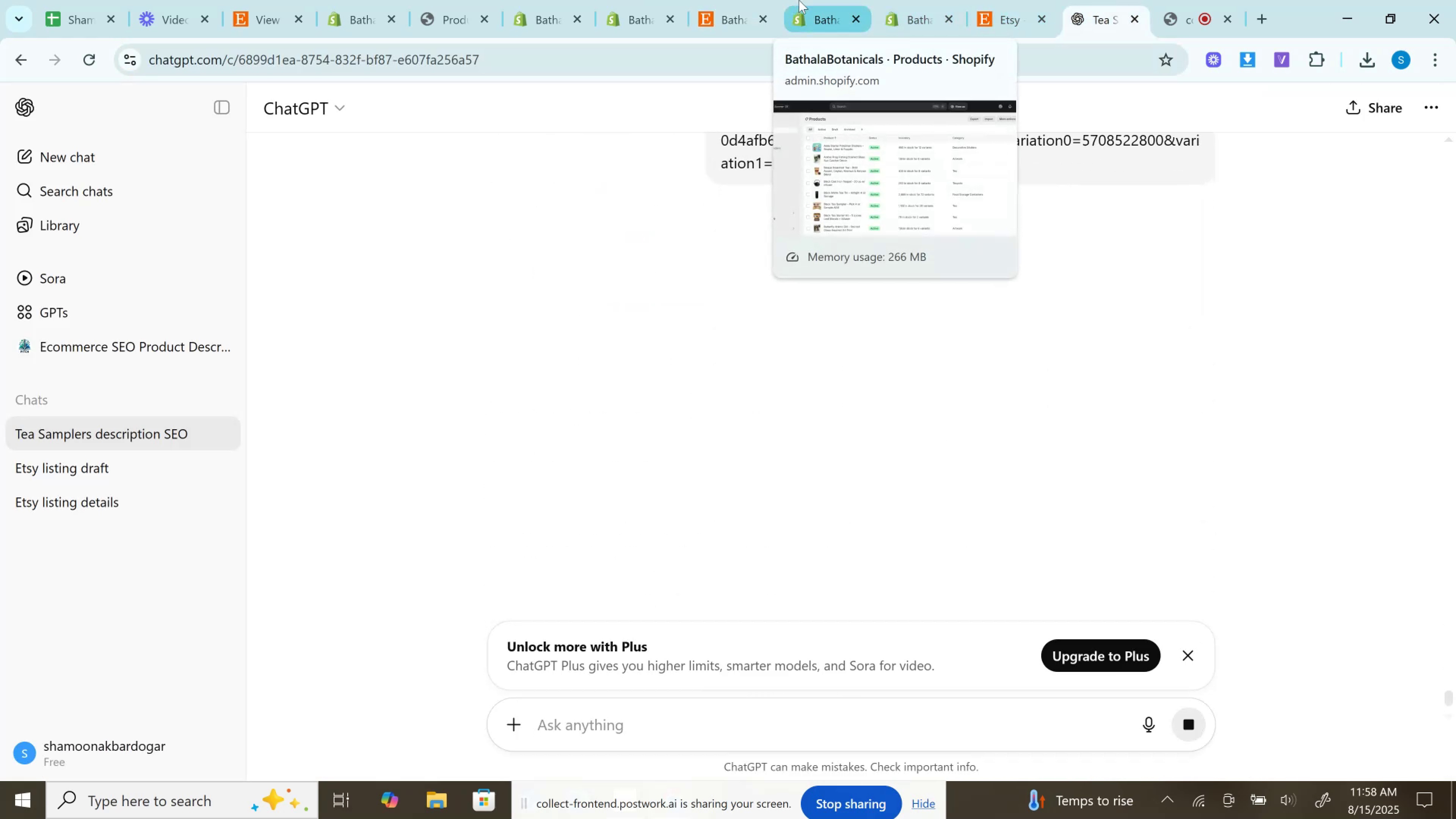 
left_click([799, 0])
 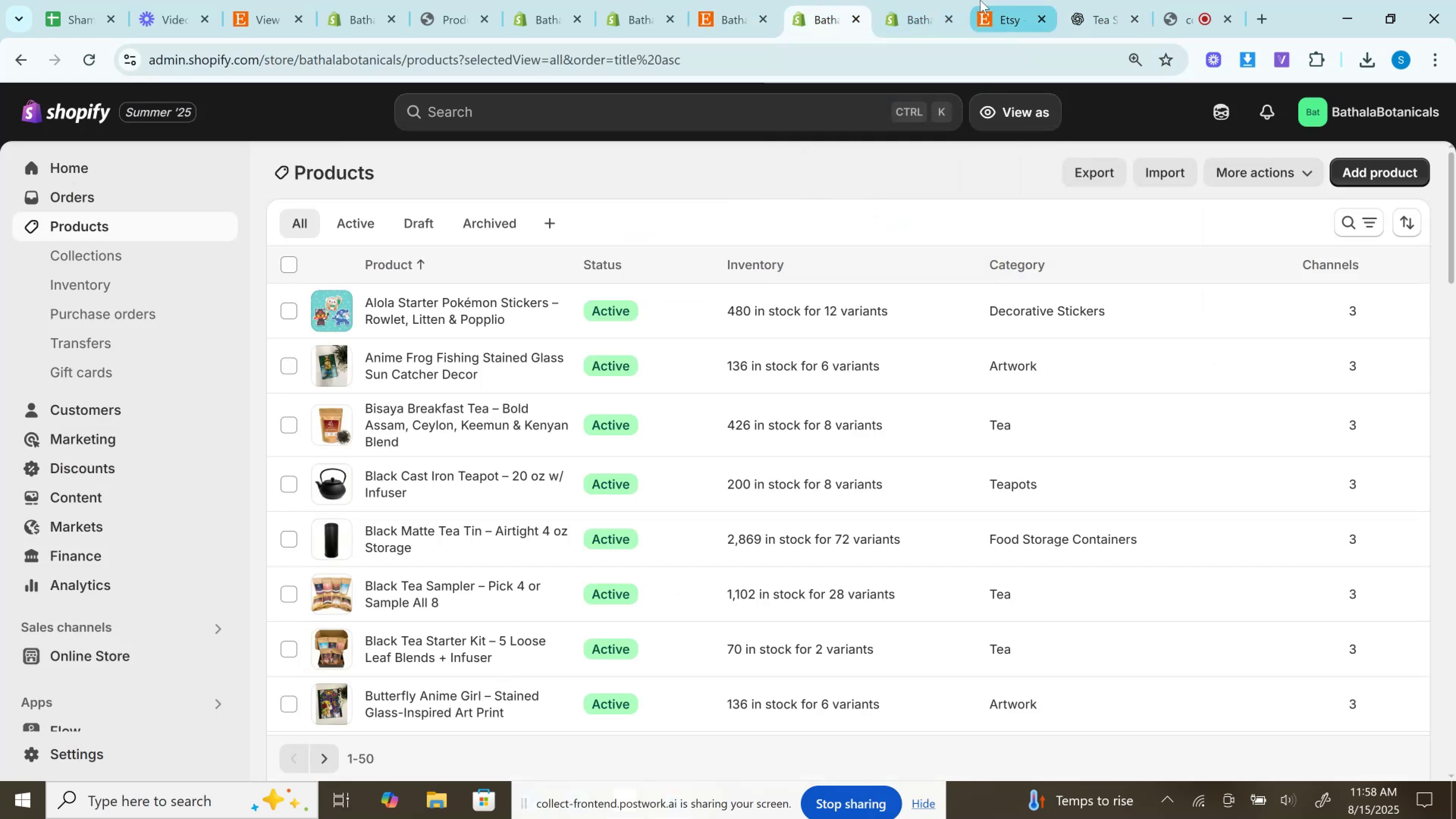 
left_click_drag(start_coordinate=[997, 0], to_coordinate=[840, 0])
 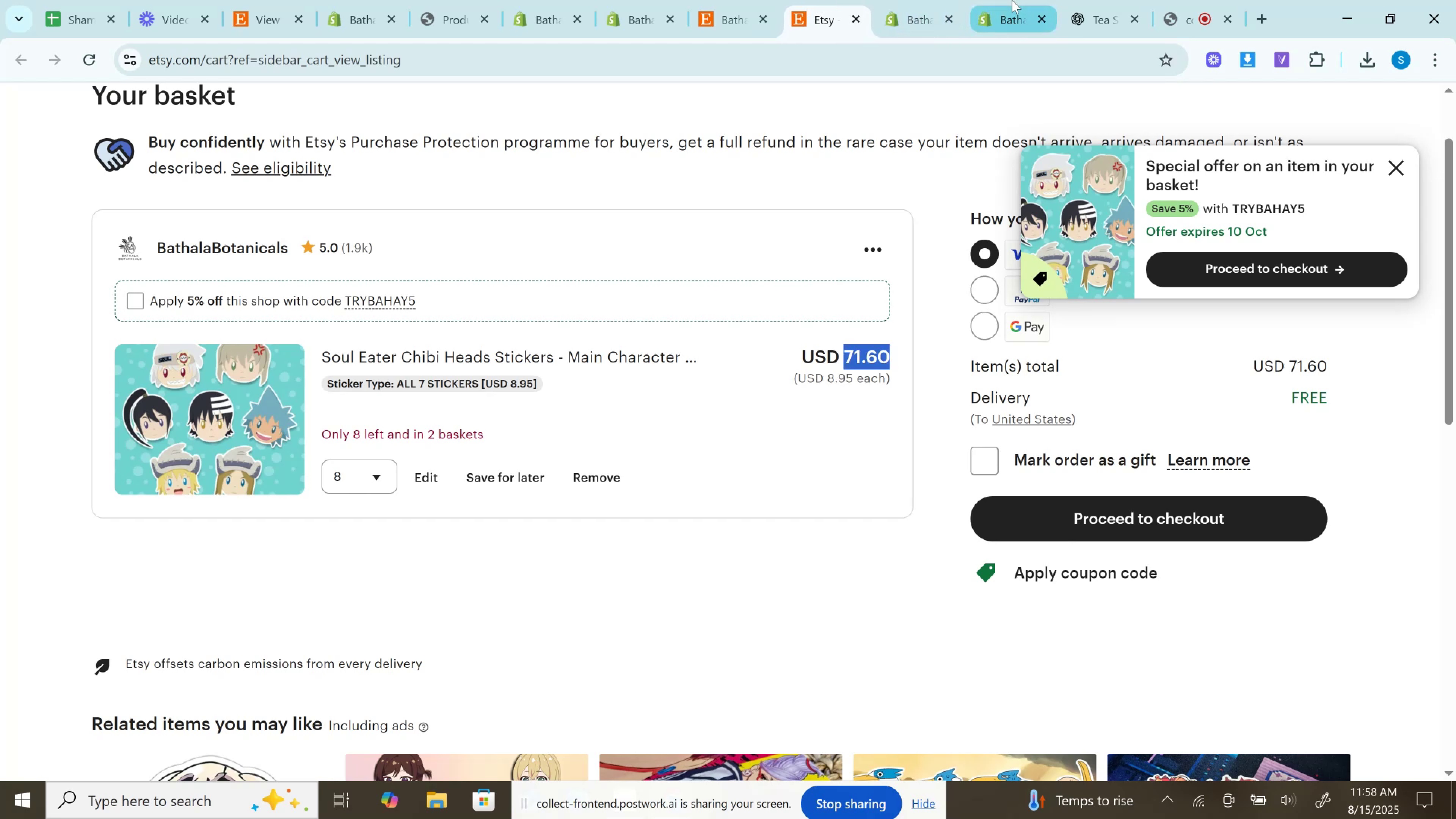 
left_click([1012, 0])
 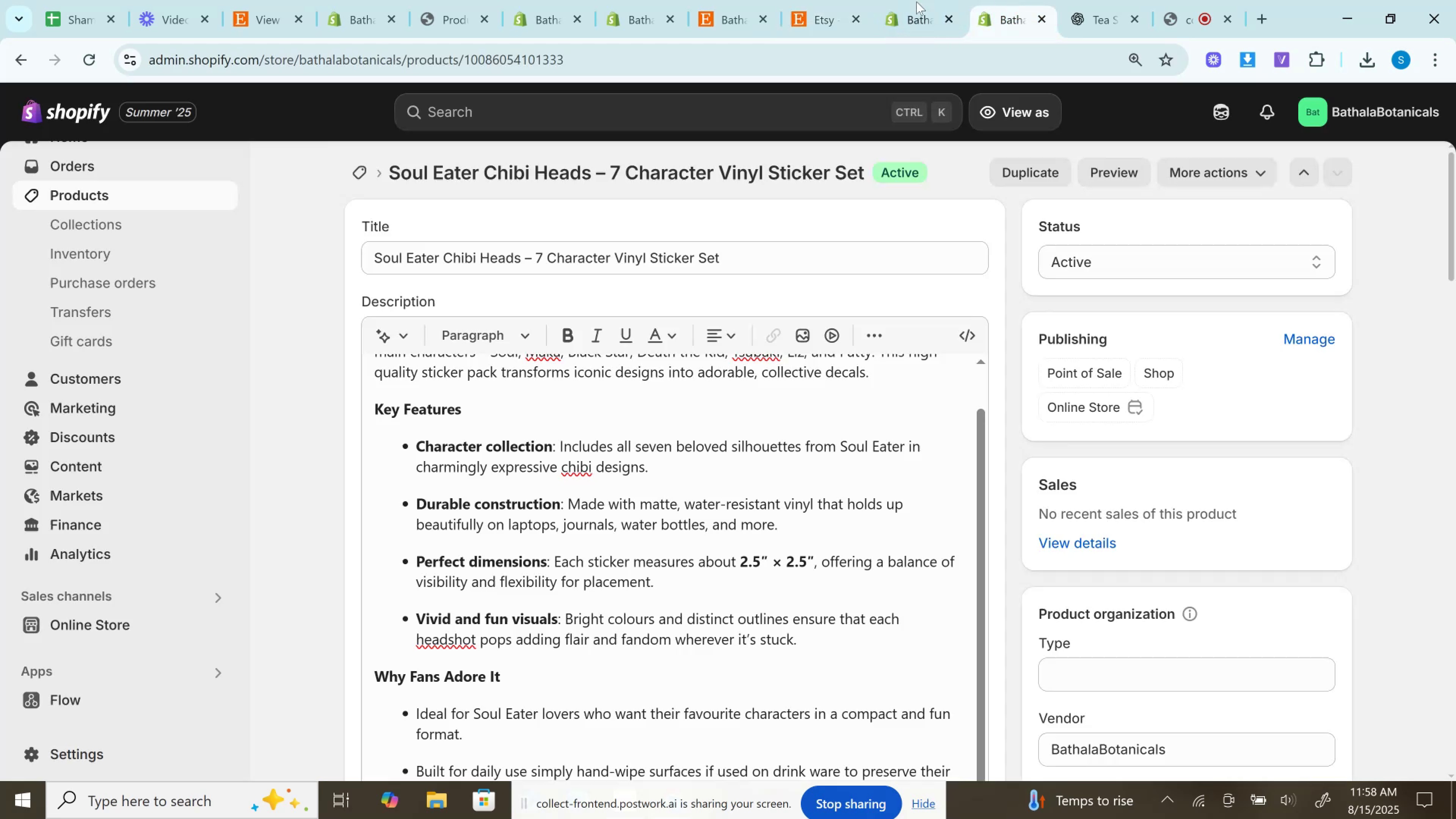 
mouse_move([709, 18])
 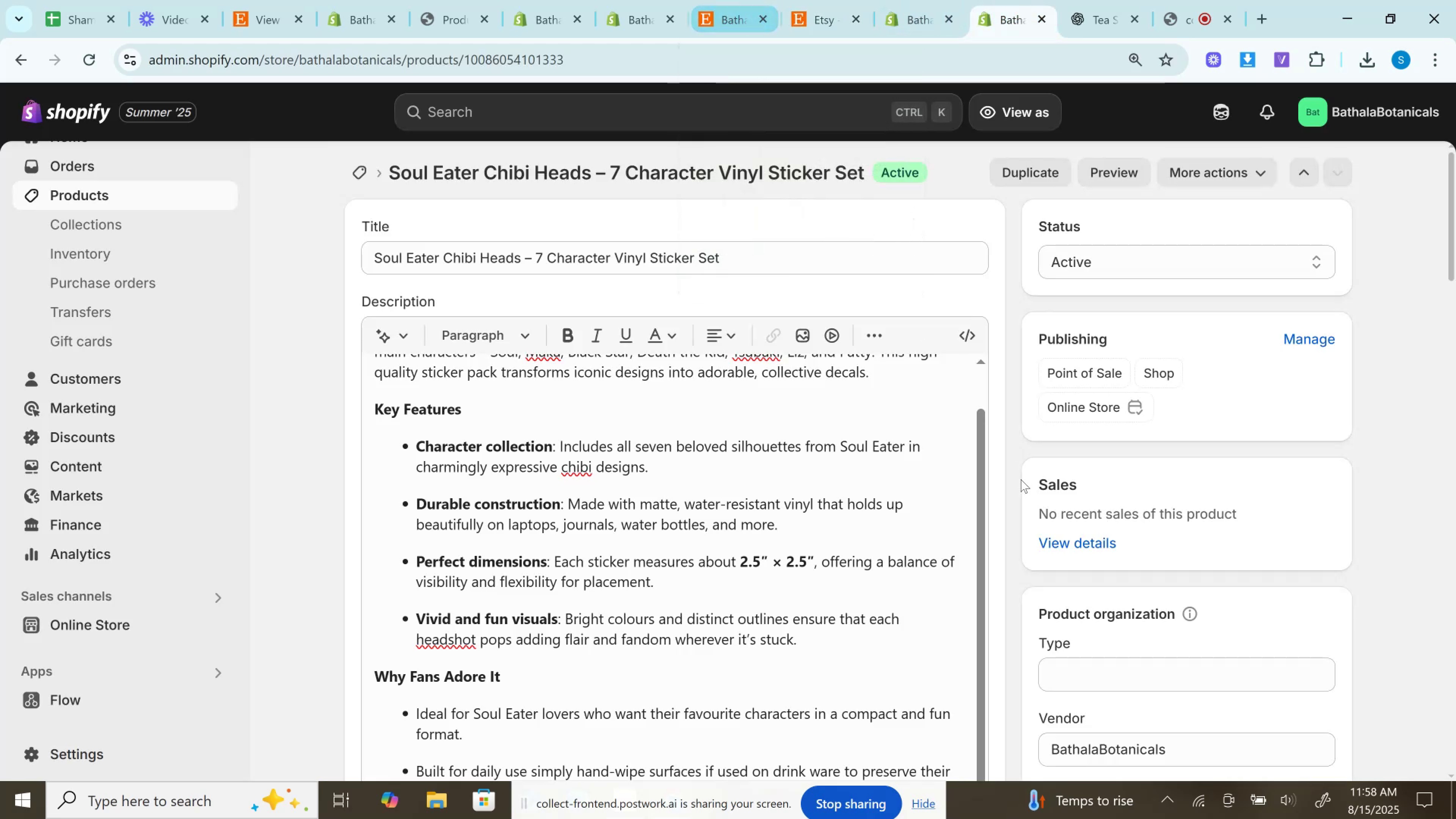 
scroll: coordinate [1015, 479], scroll_direction: down, amount: 4.0
 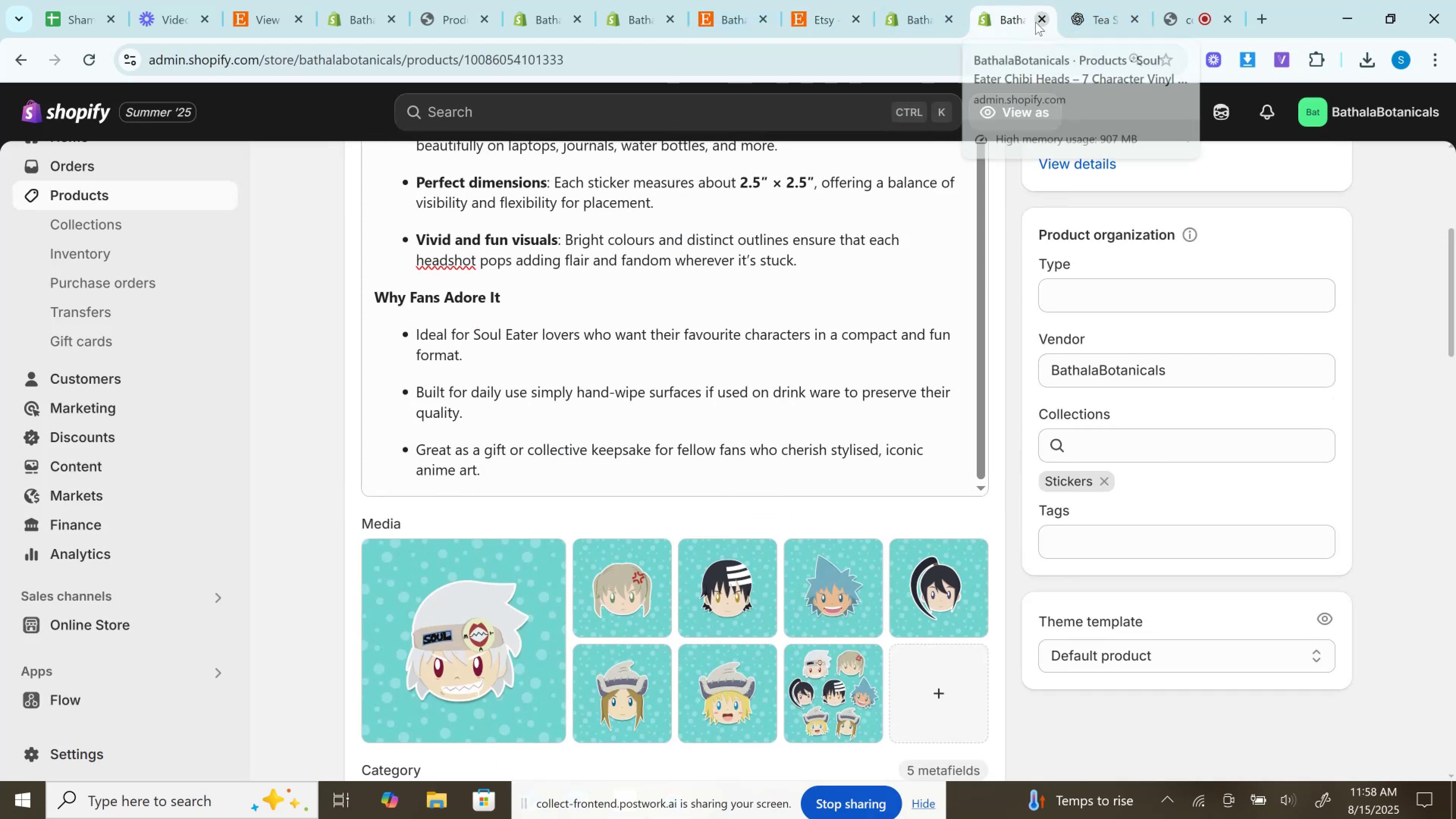 
left_click([1036, 22])
 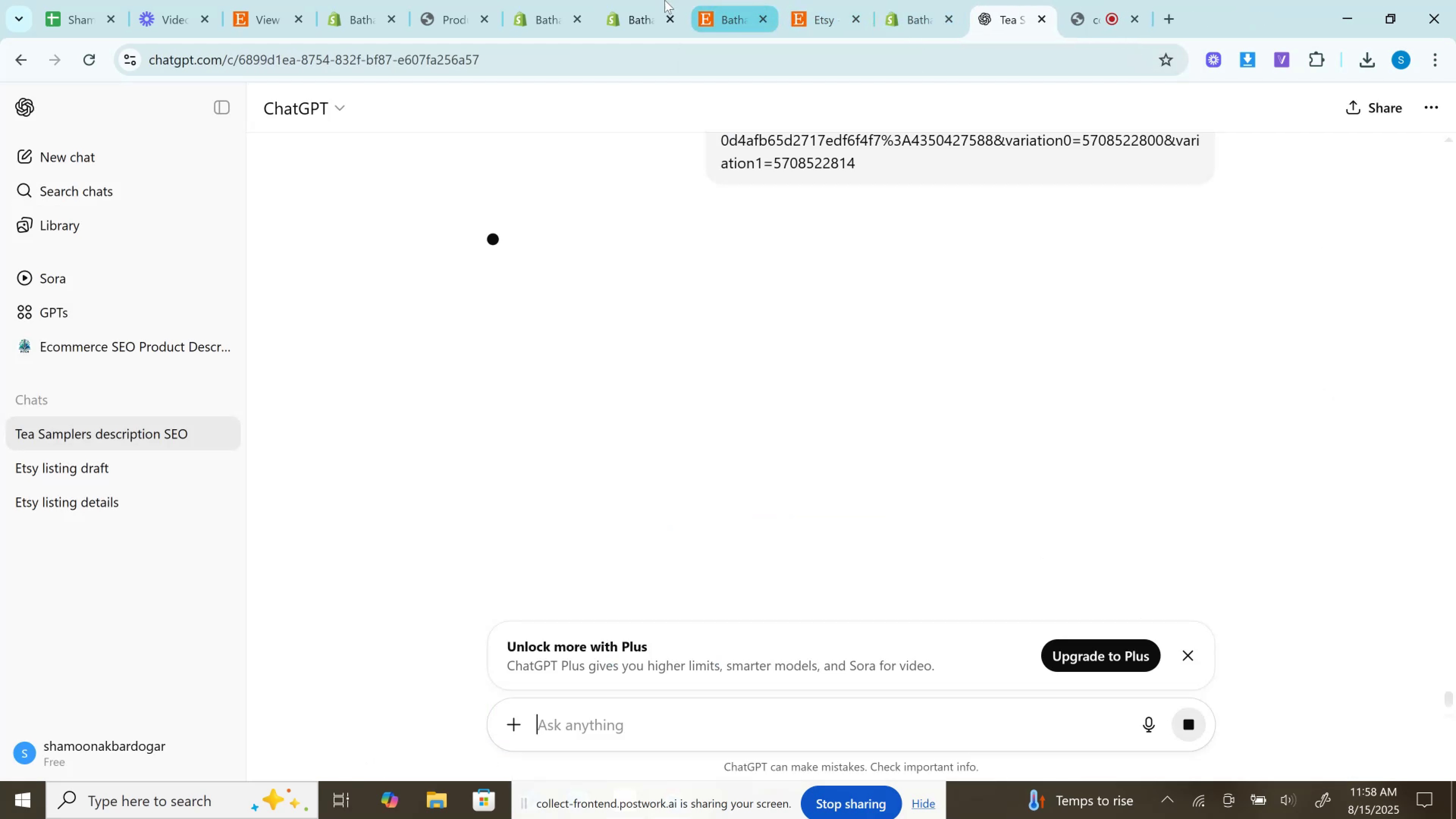 
left_click([646, 0])
 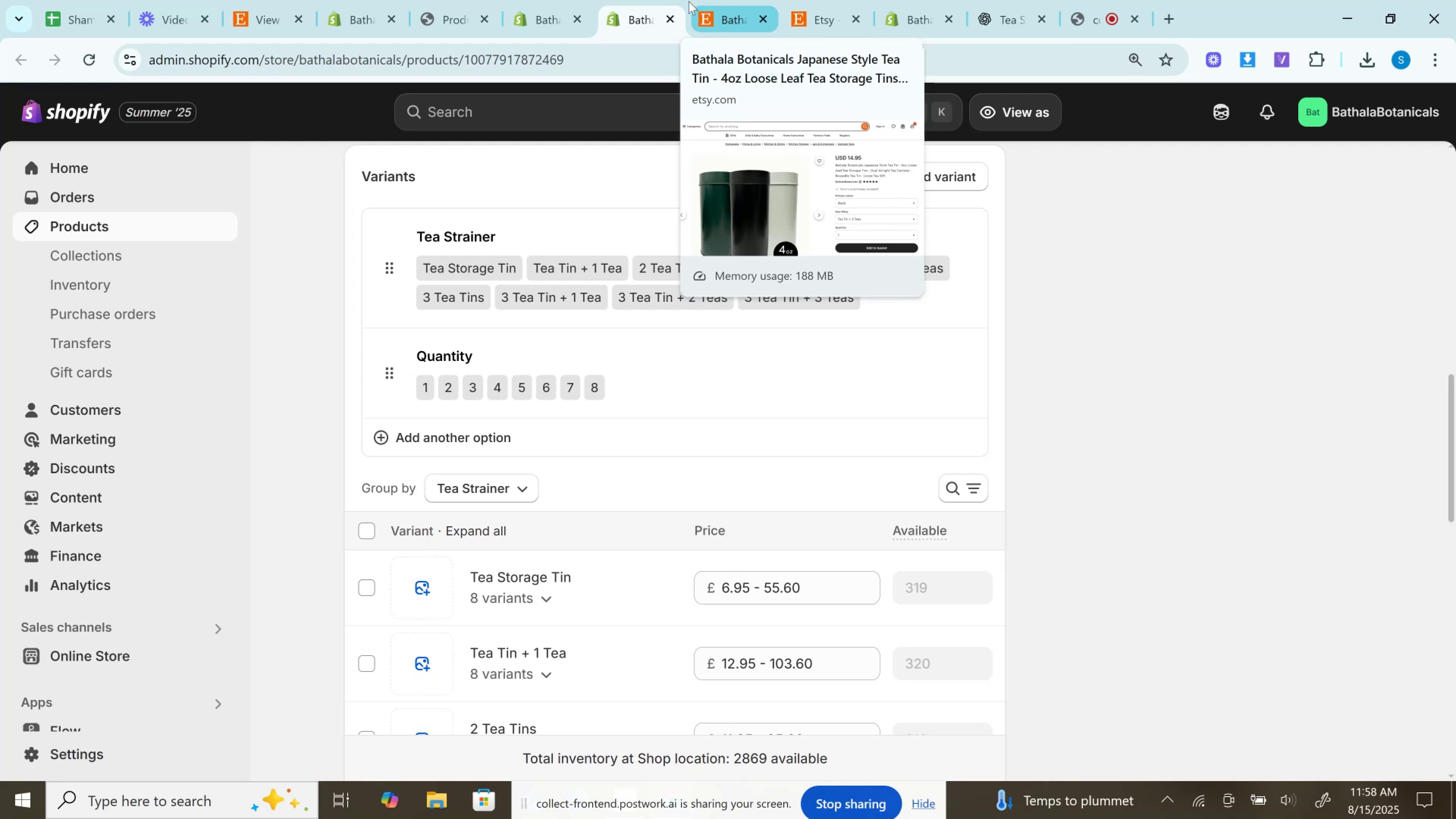 
scroll: coordinate [592, 471], scroll_direction: up, amount: 9.0
 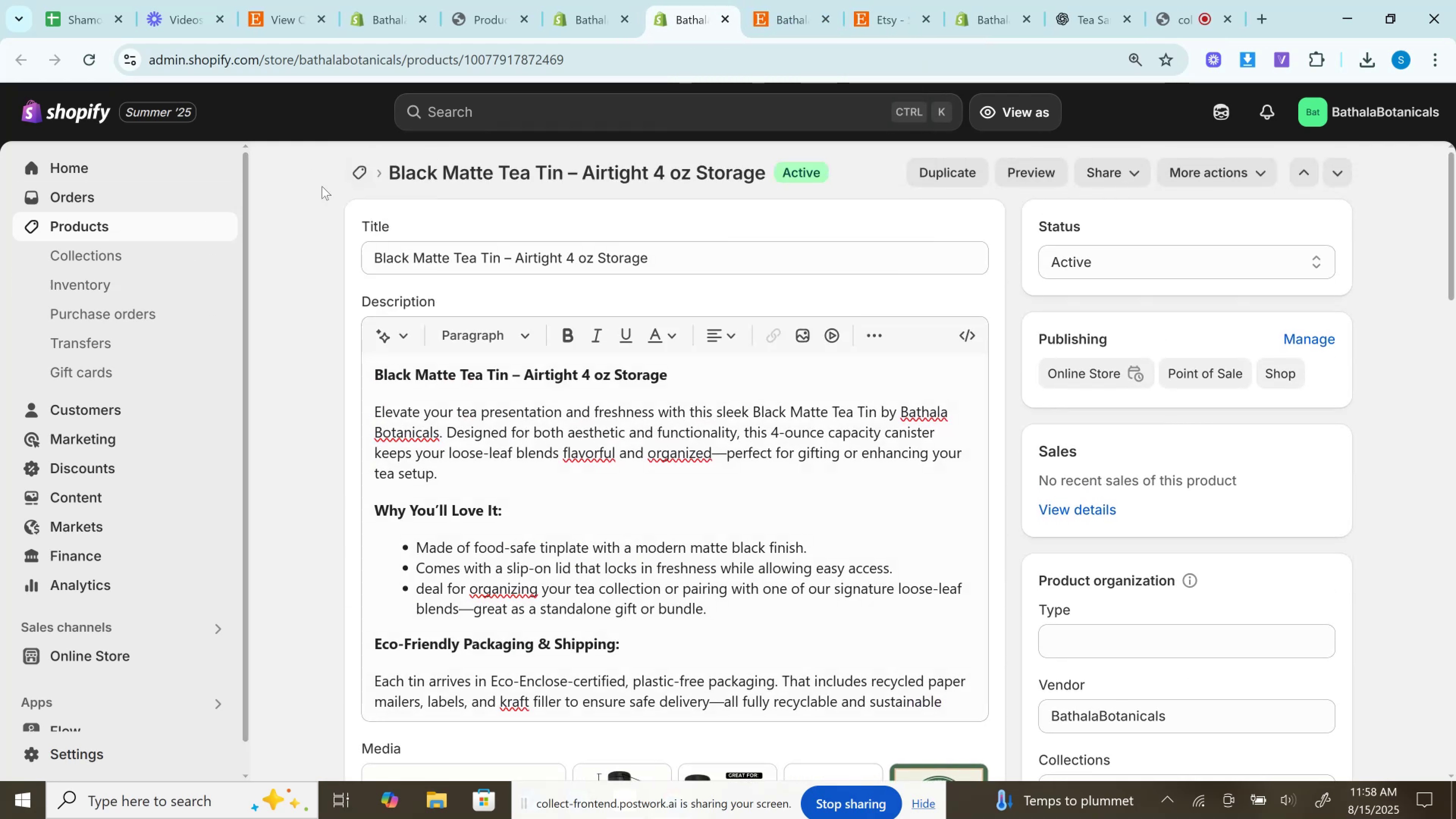 
left_click([164, 228])
 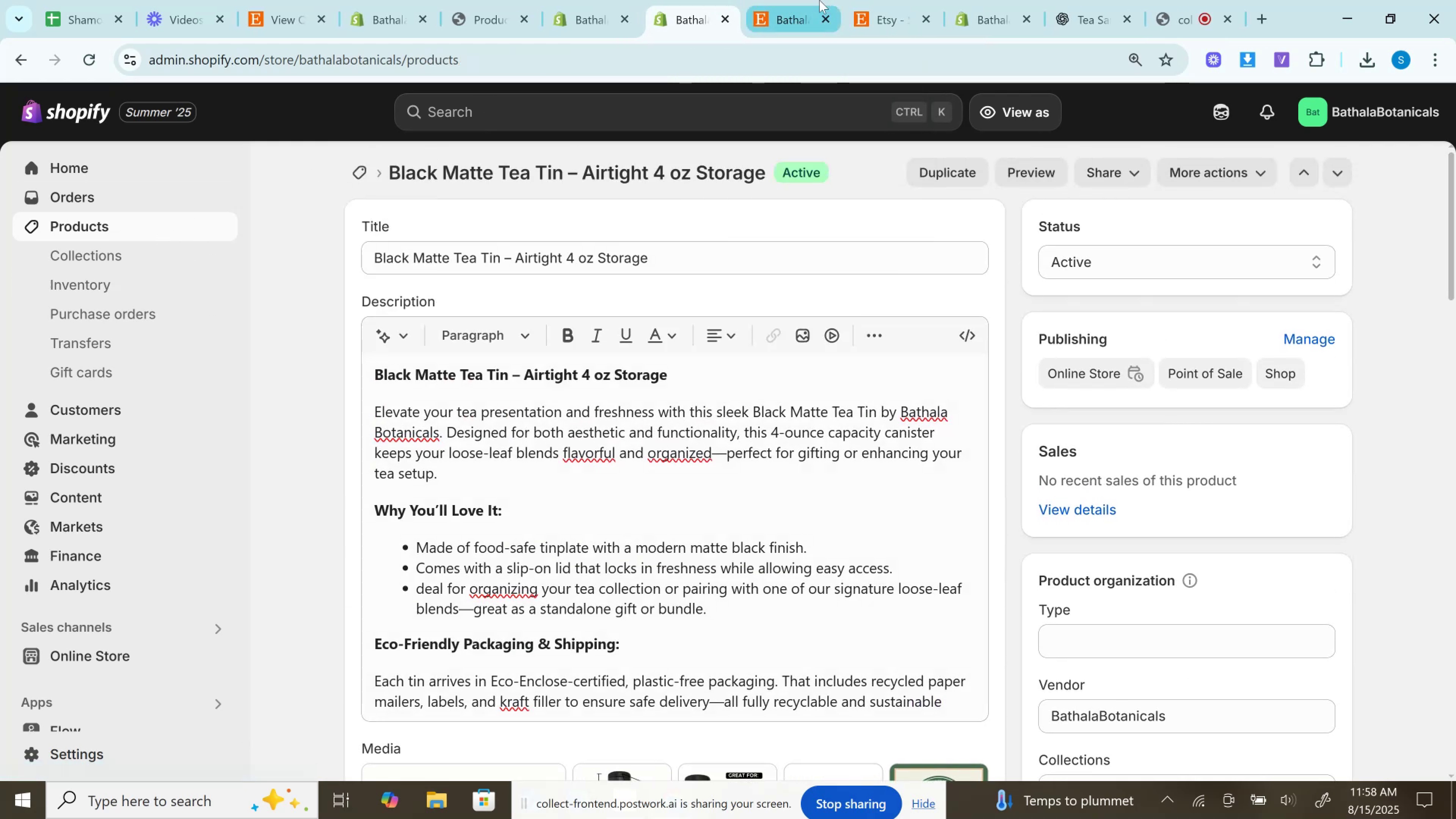 
left_click([806, 1])
 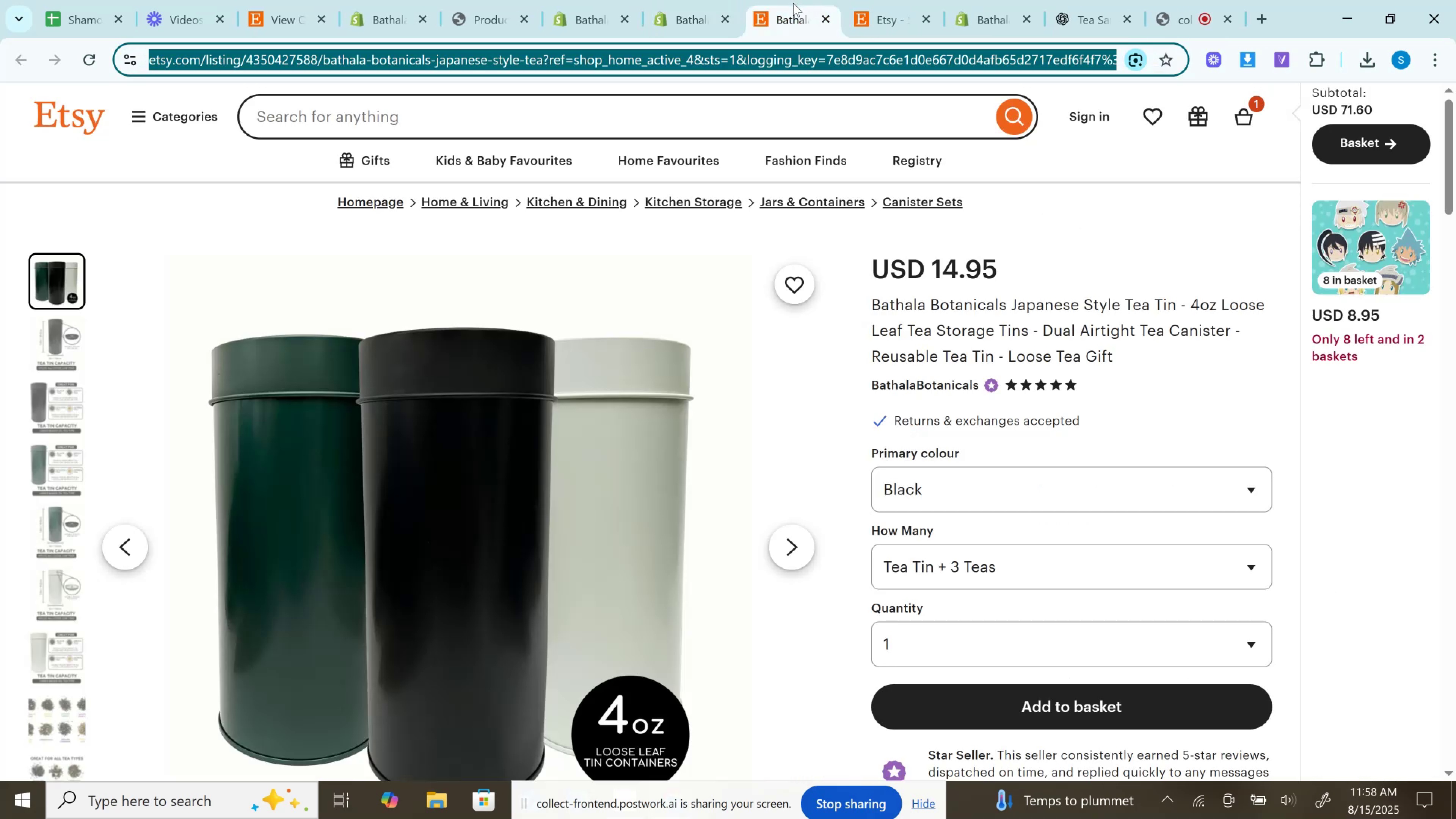 
left_click_drag(start_coordinate=[793, 3], to_coordinate=[708, 5])
 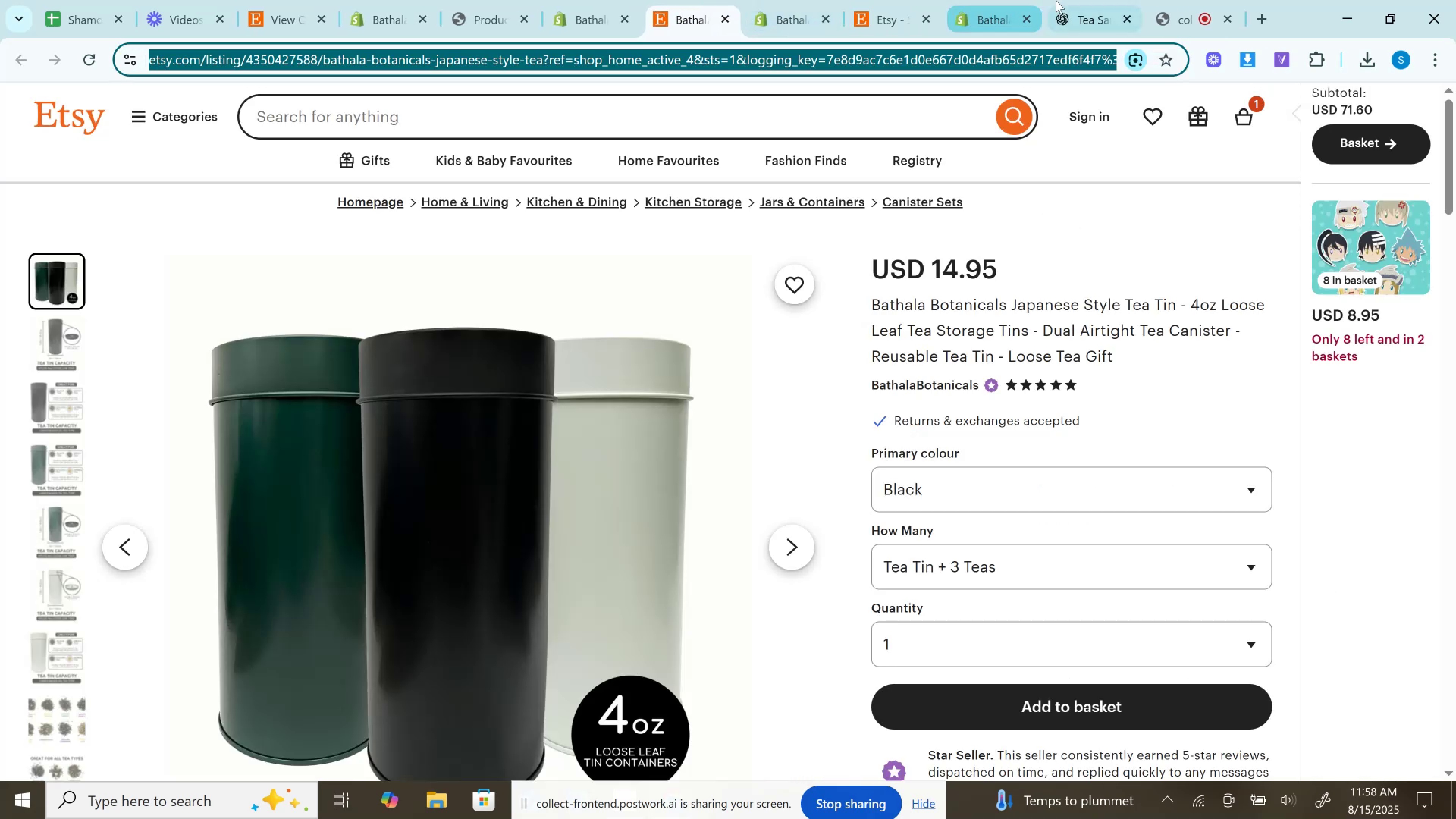 
left_click([1060, 0])
 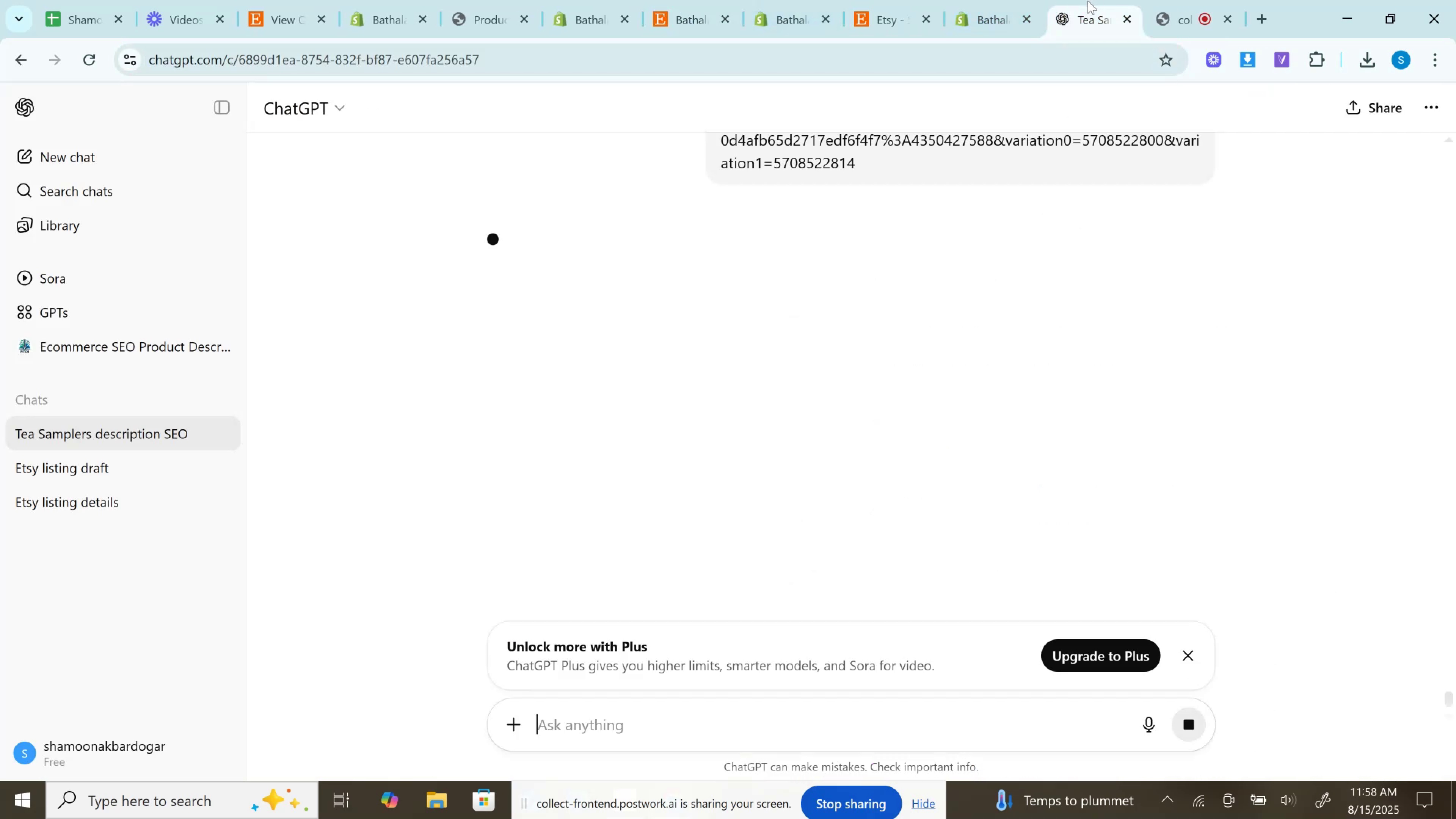 
left_click_drag(start_coordinate=[1088, 1], to_coordinate=[878, 1])
 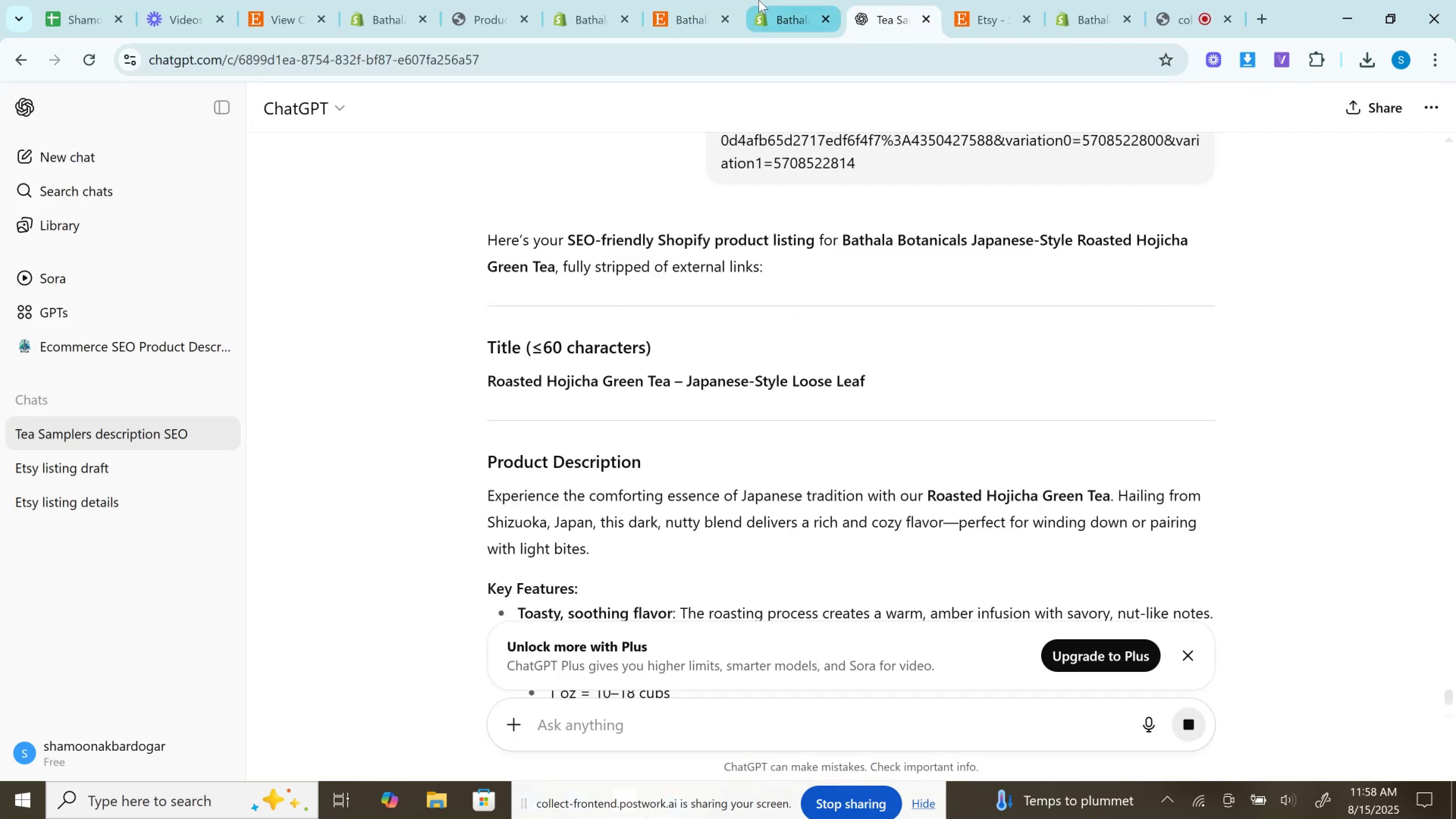 
left_click([759, 0])
 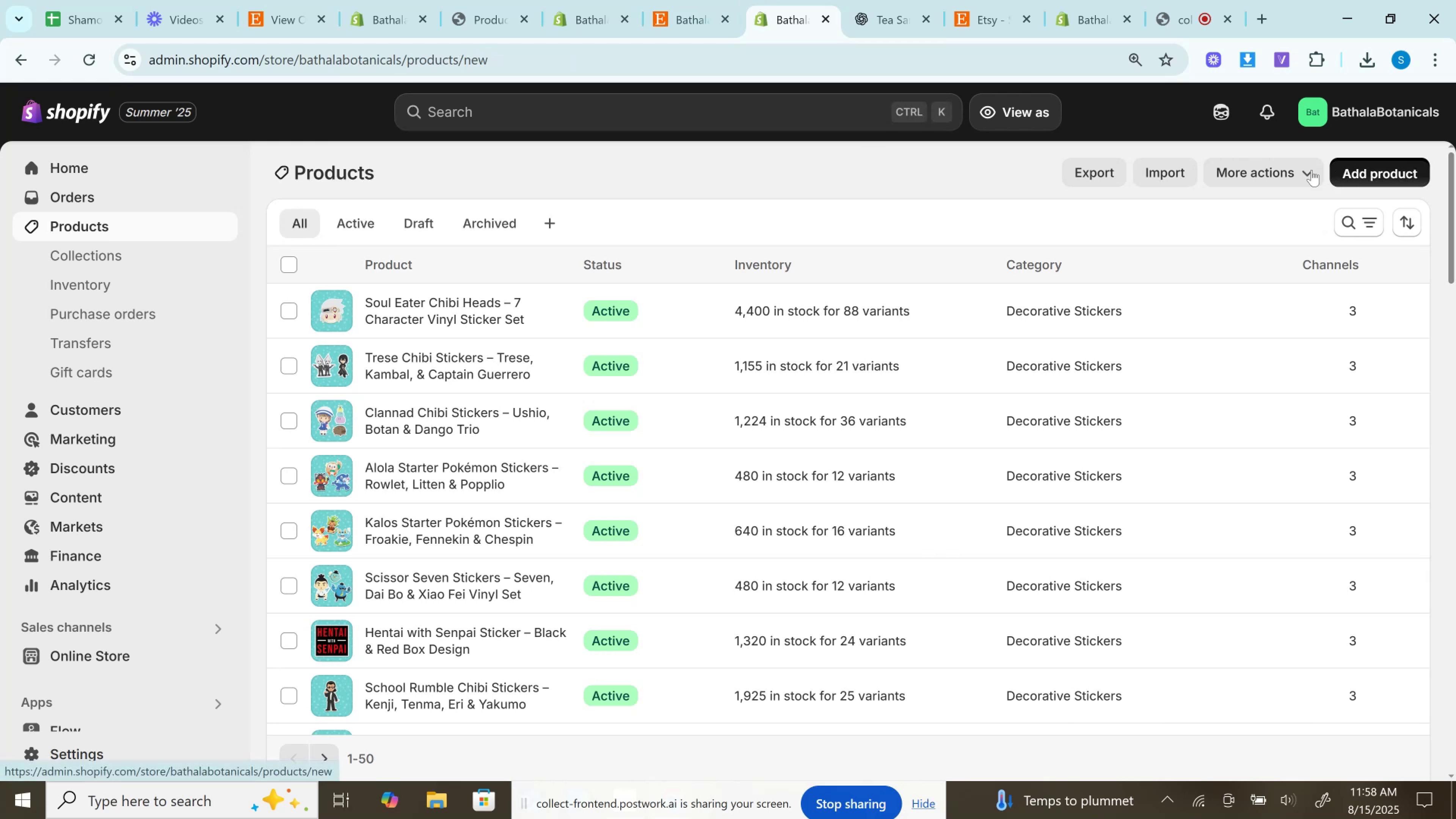 
mouse_move([714, 0])
 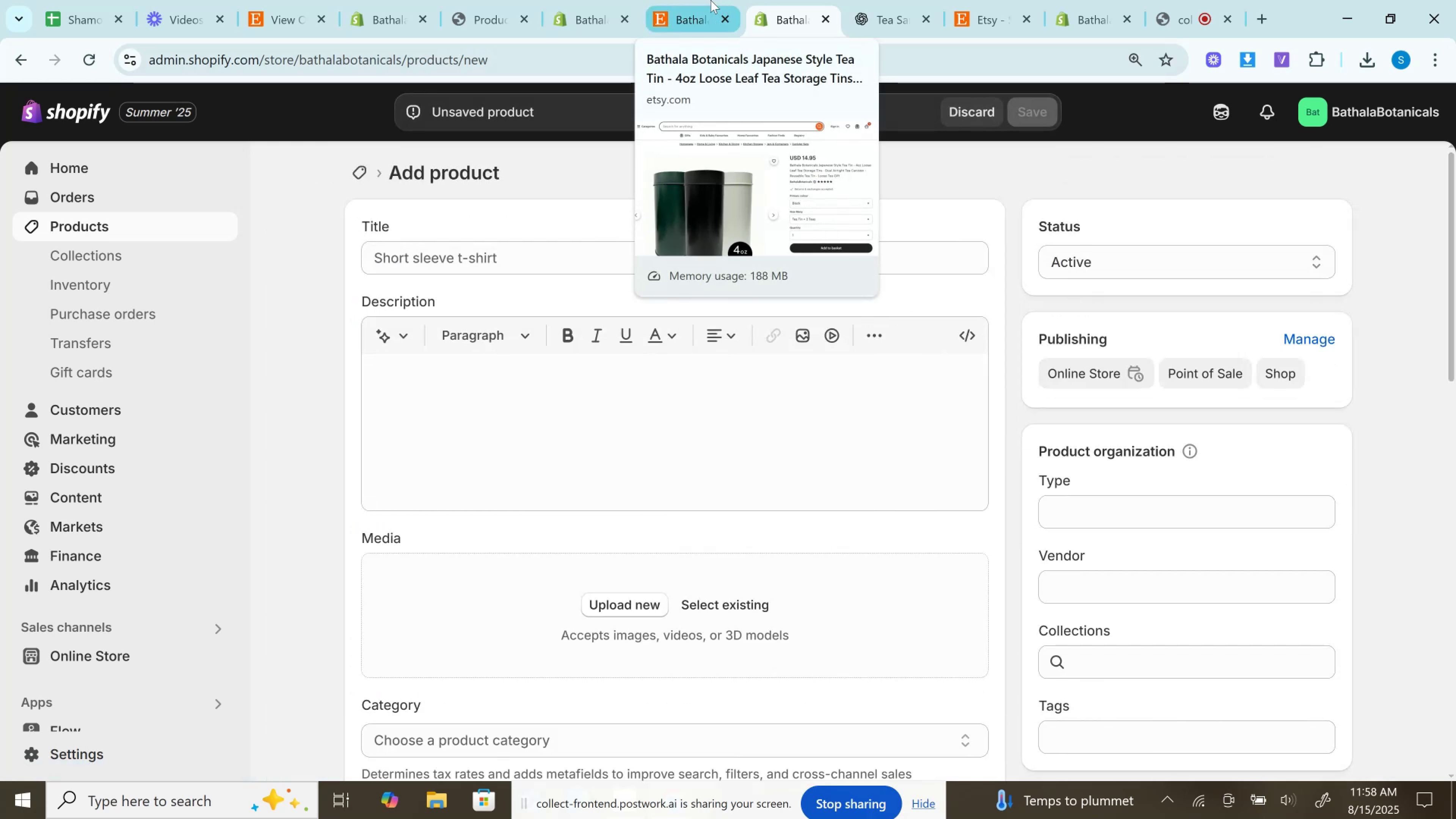 
left_click([711, 0])
 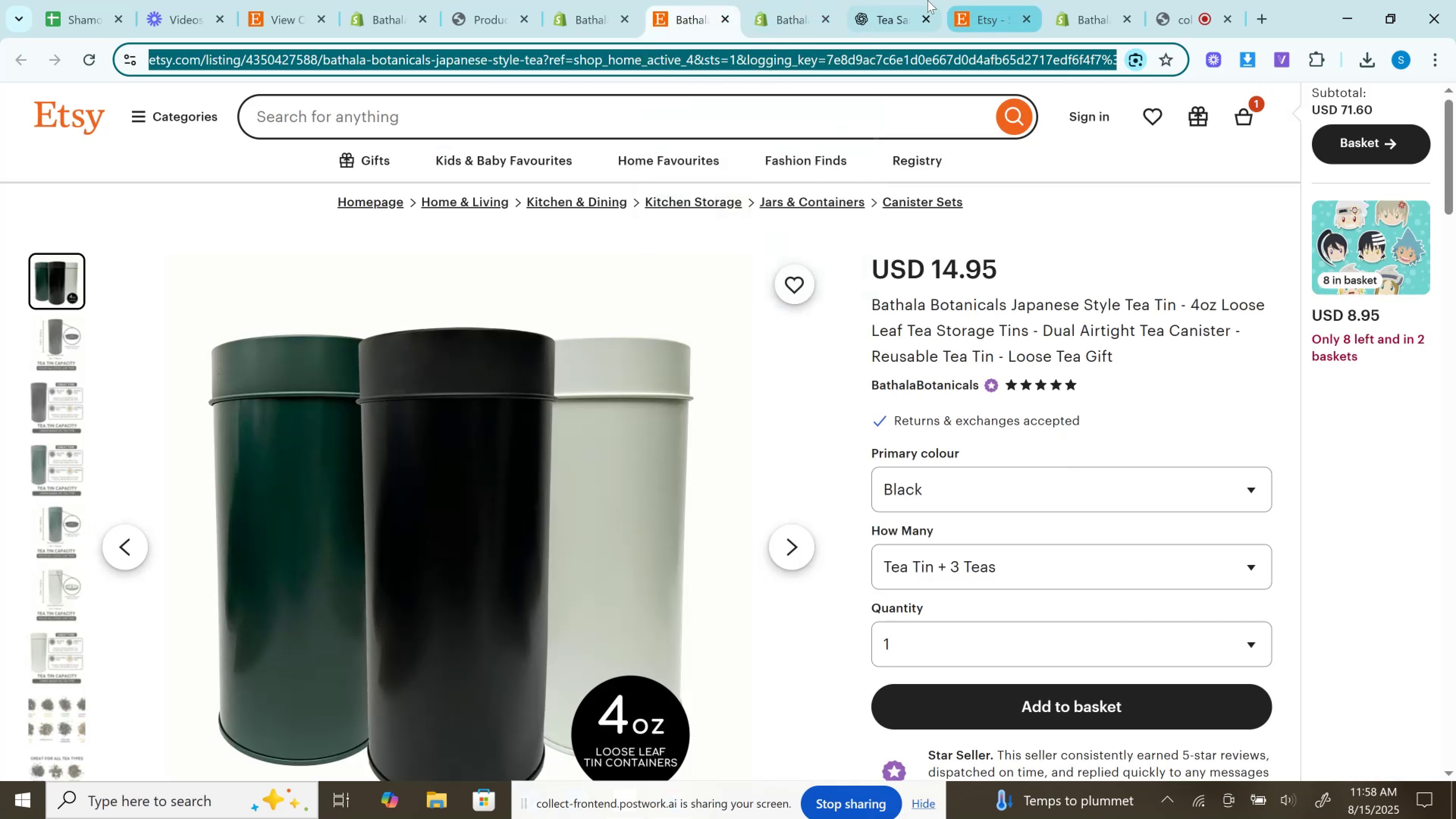 
left_click([927, 0])
 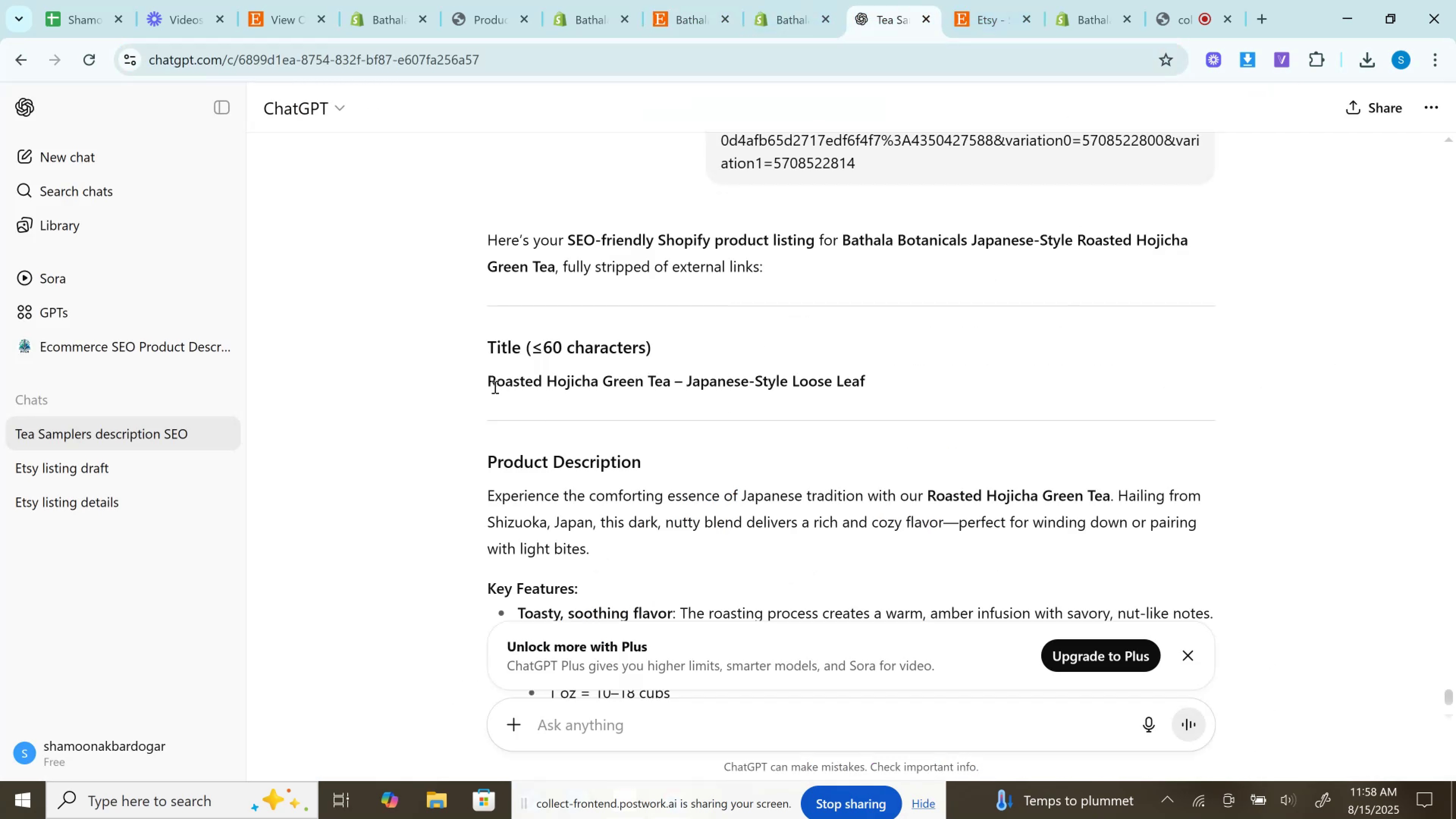 
left_click_drag(start_coordinate=[486, 386], to_coordinate=[883, 386])
 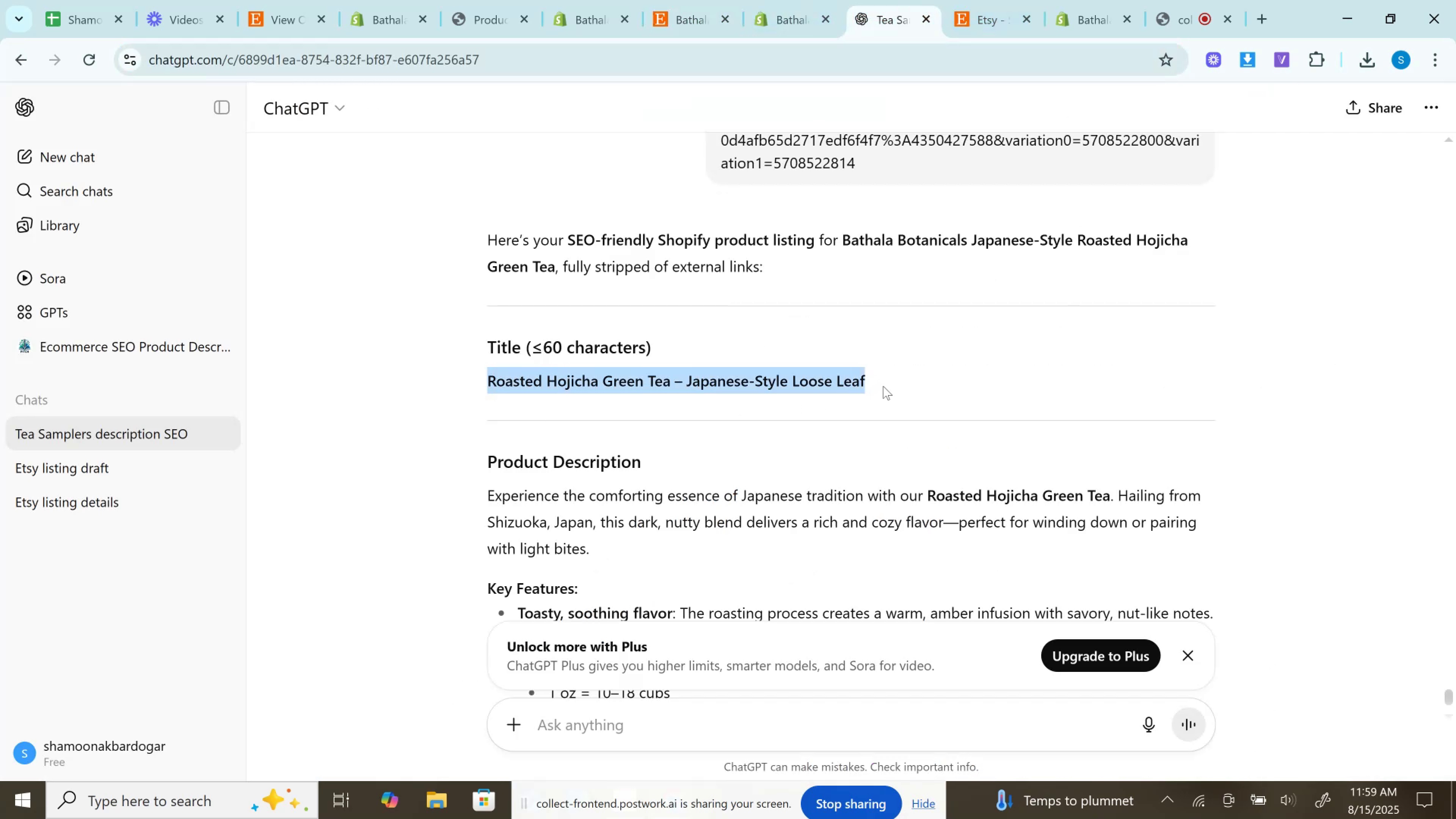 
key(Control+C)
 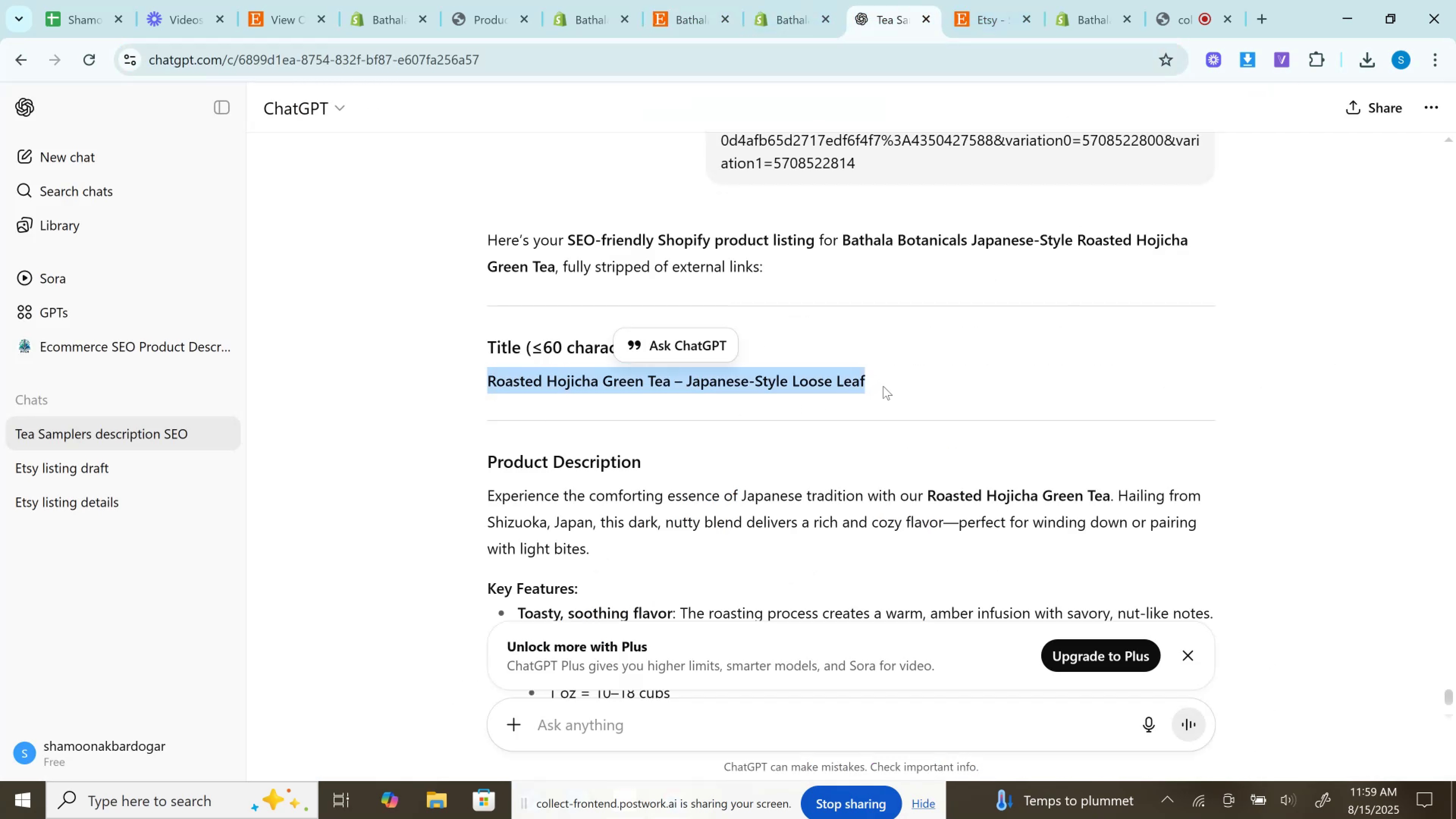 
key(Control+C)
 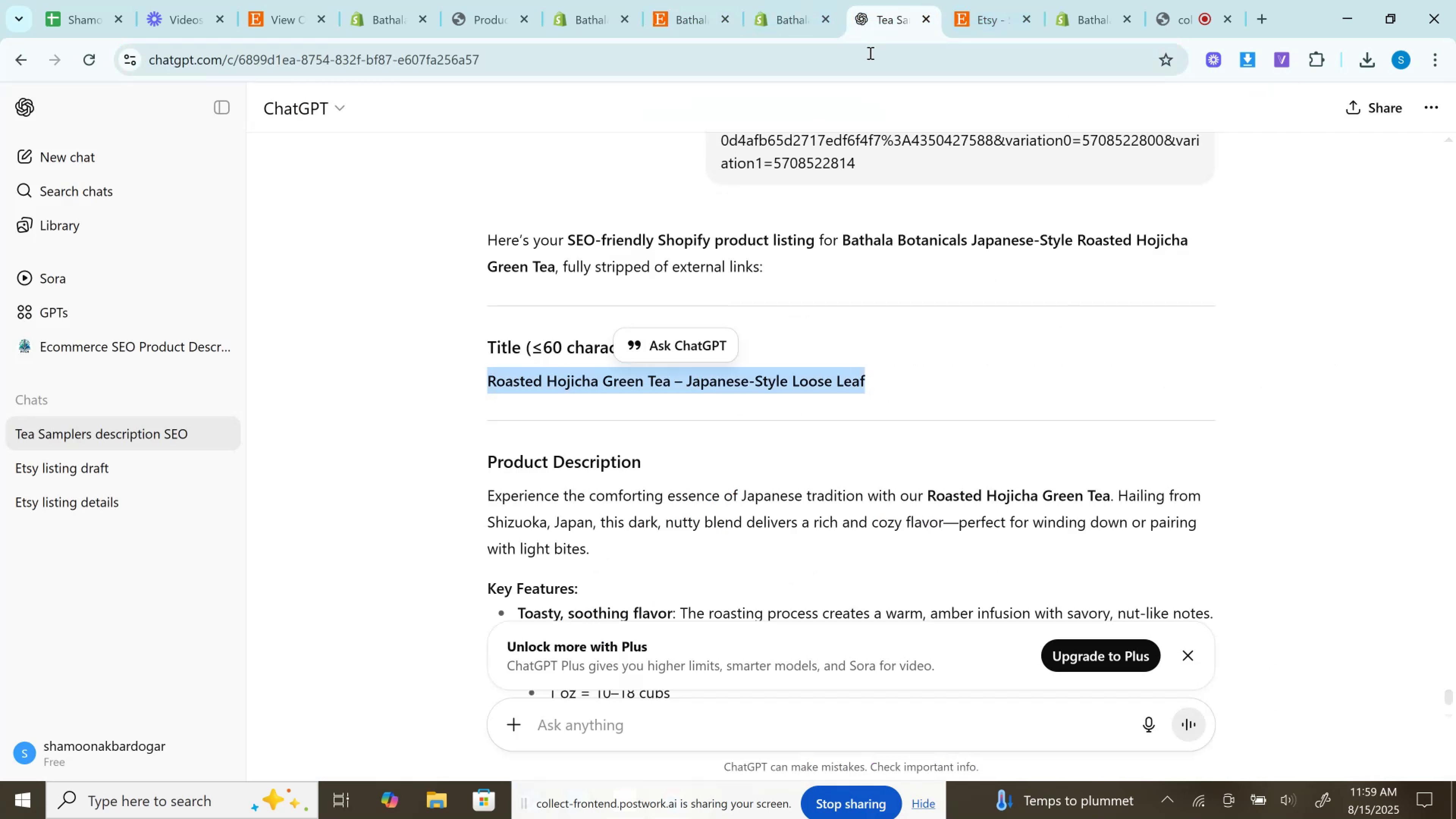 
mouse_move([824, 6])
 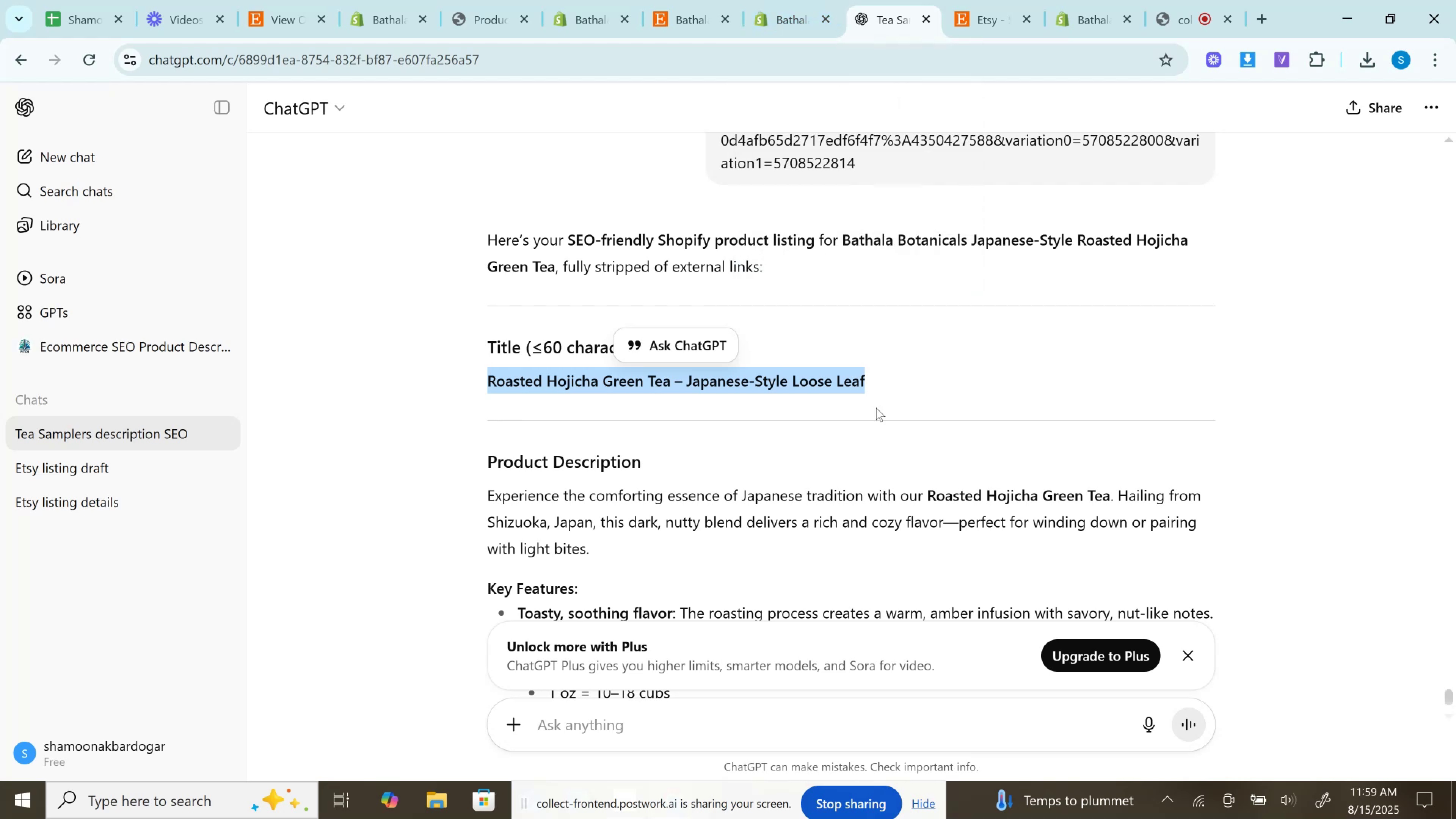 
key(Control+C)
 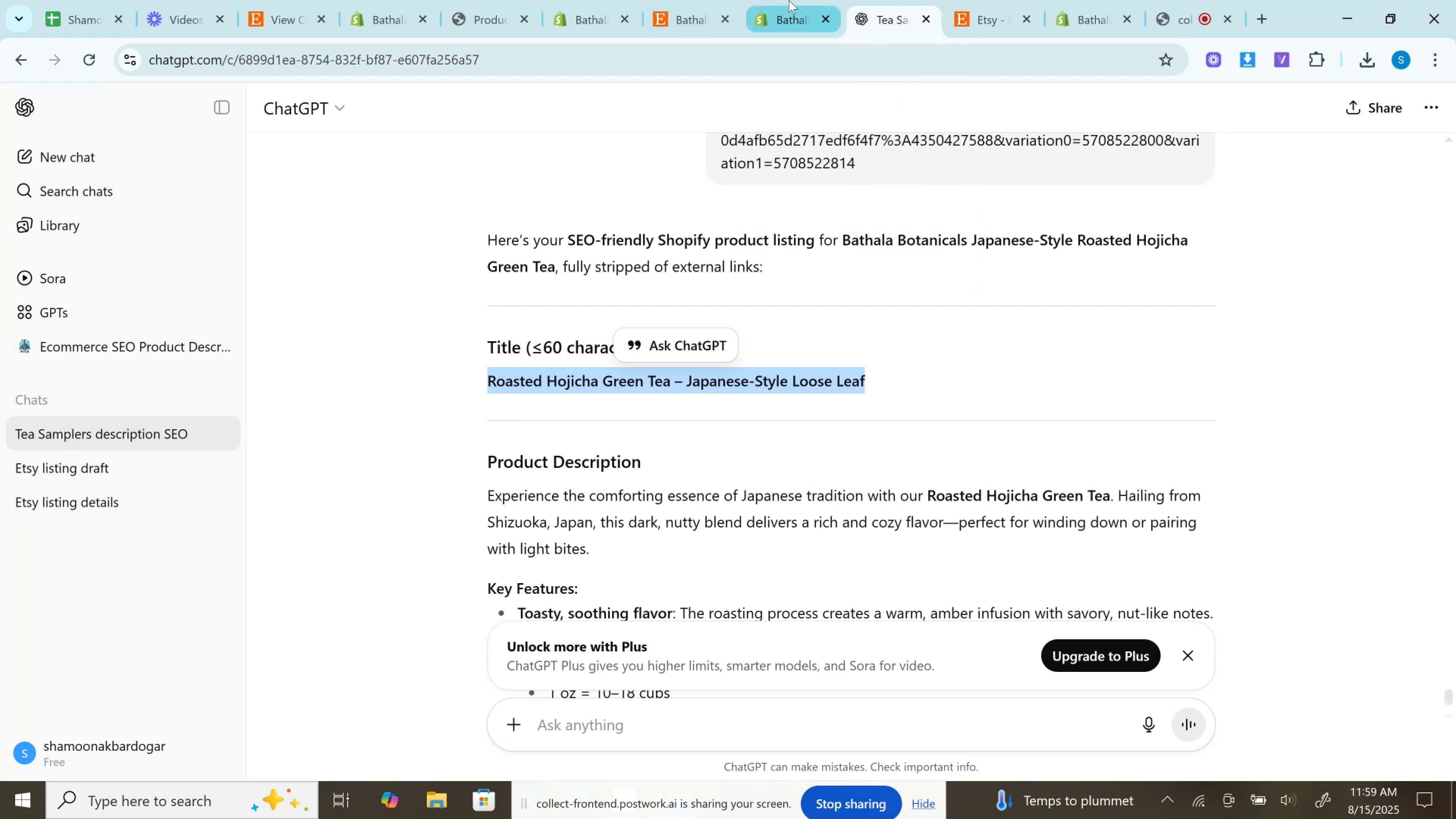 
left_click([789, 0])
 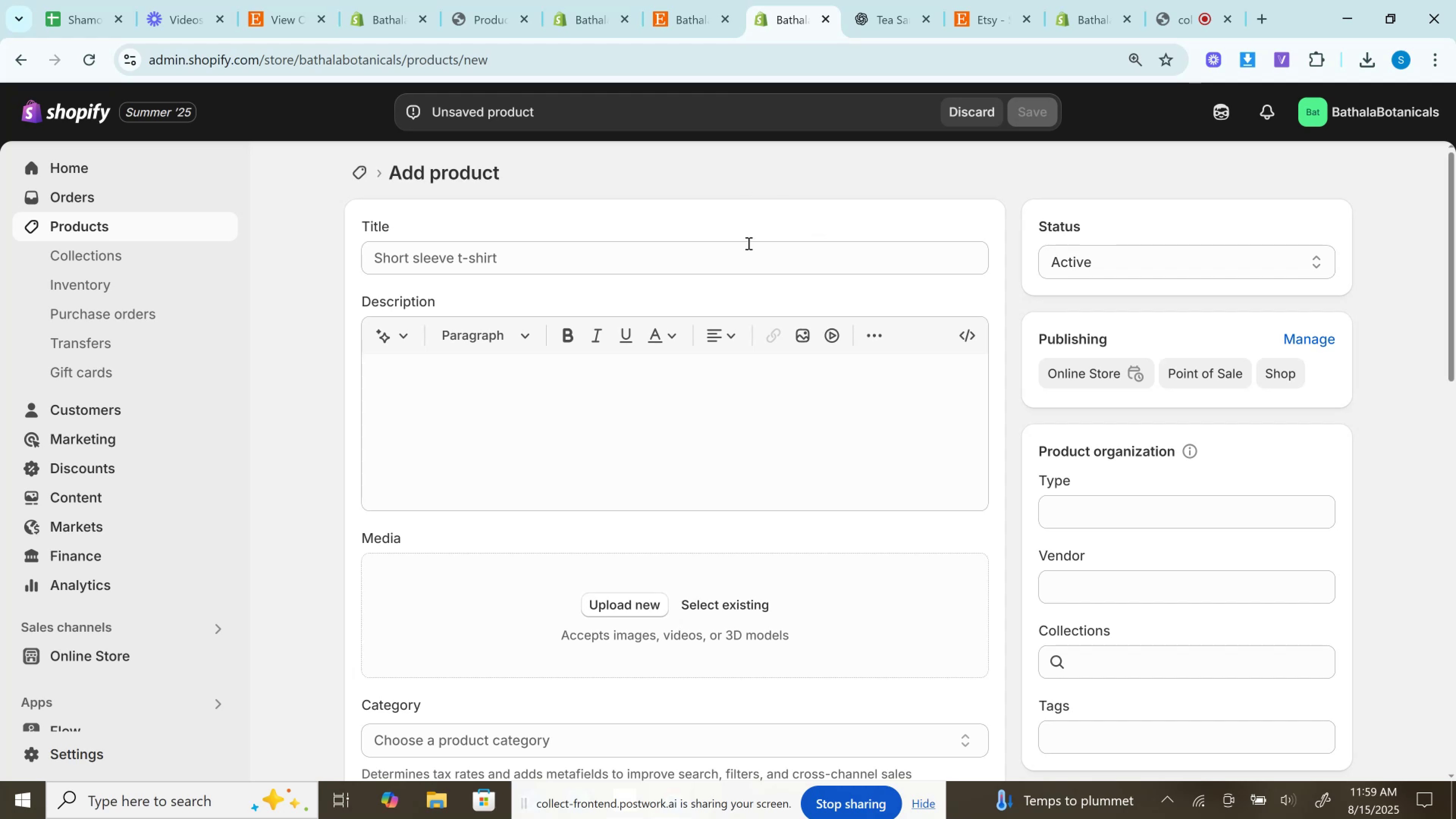 
left_click([748, 254])
 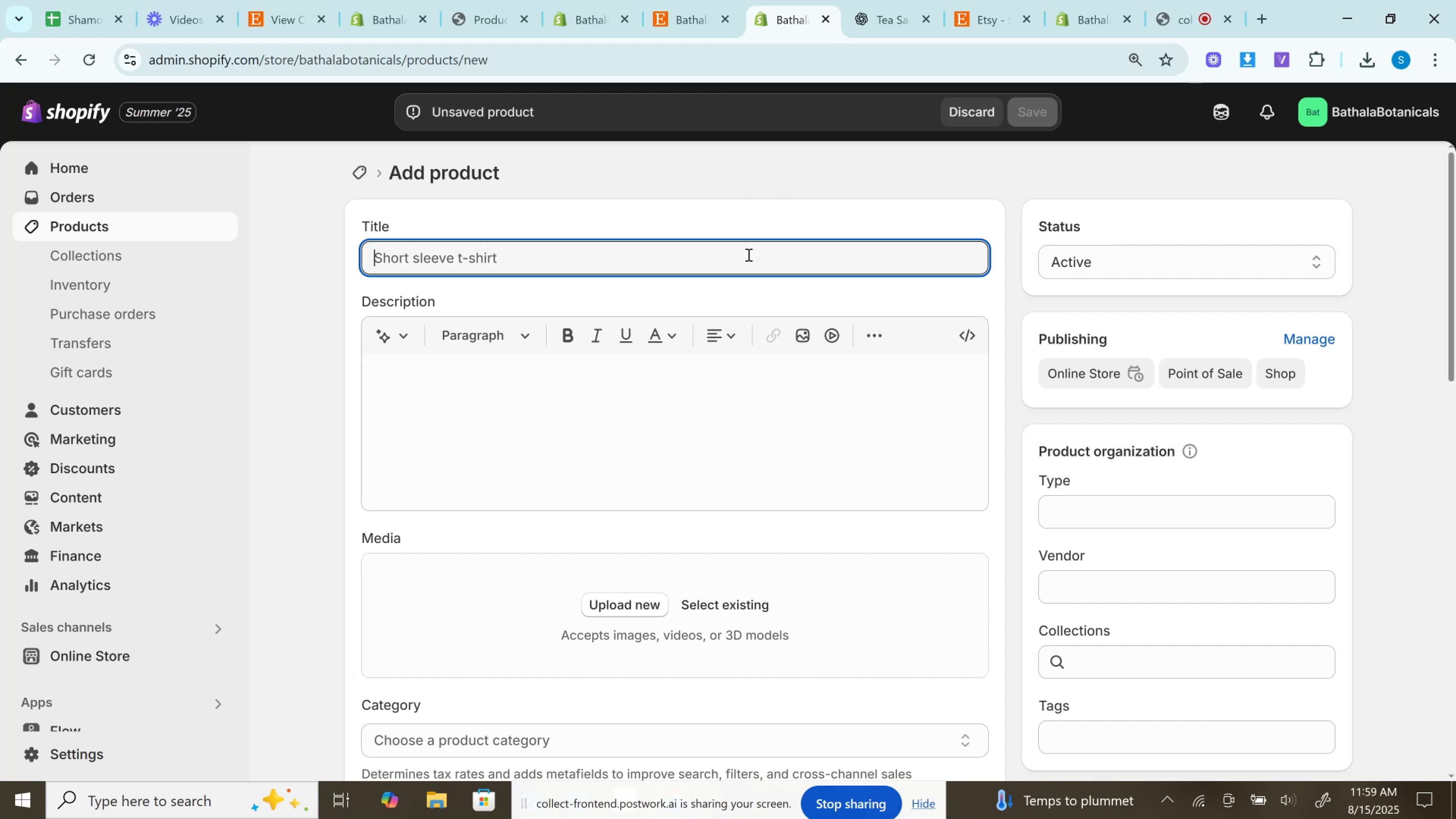 
key(Control+V)
 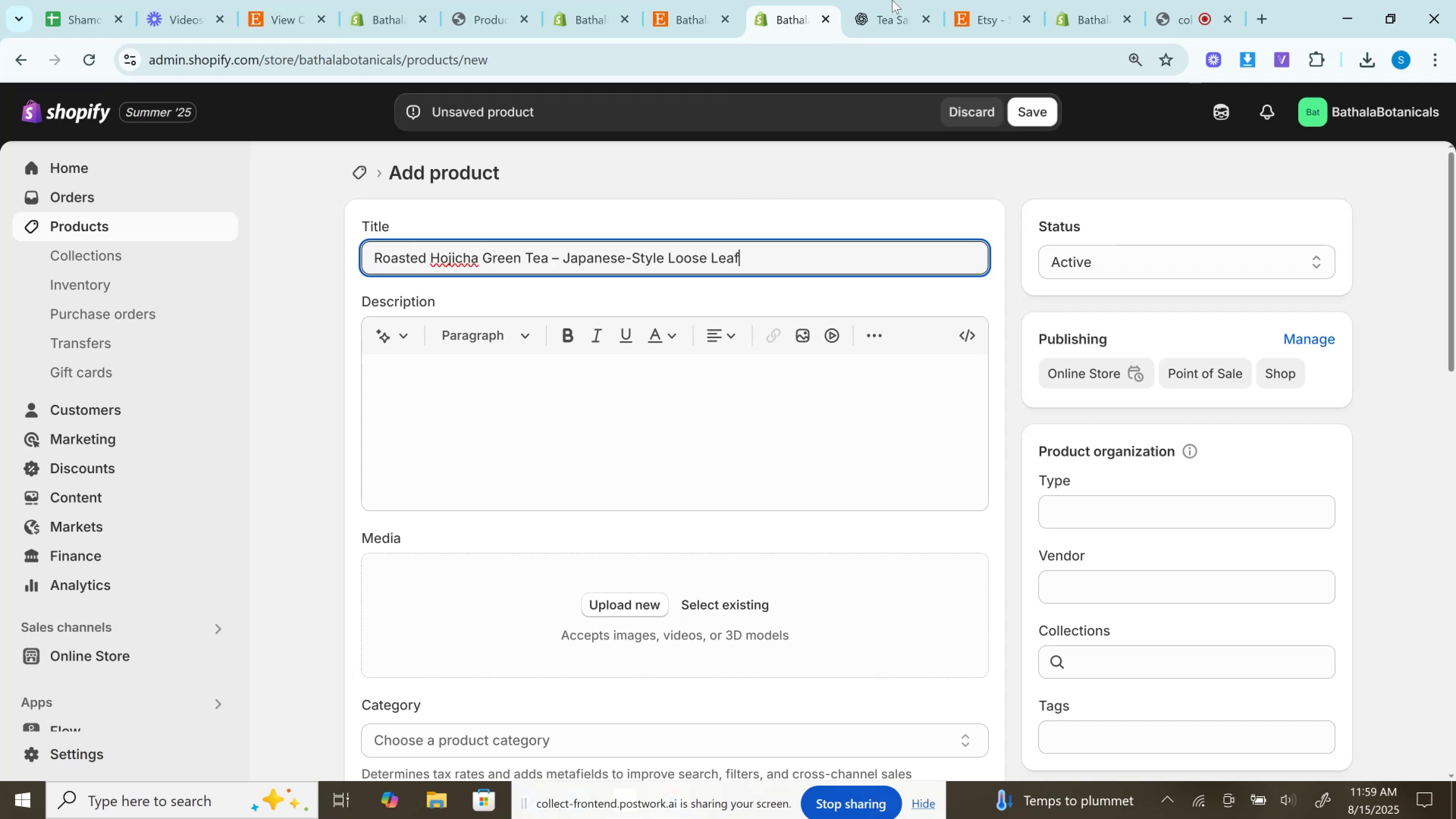 
left_click([920, 0])
 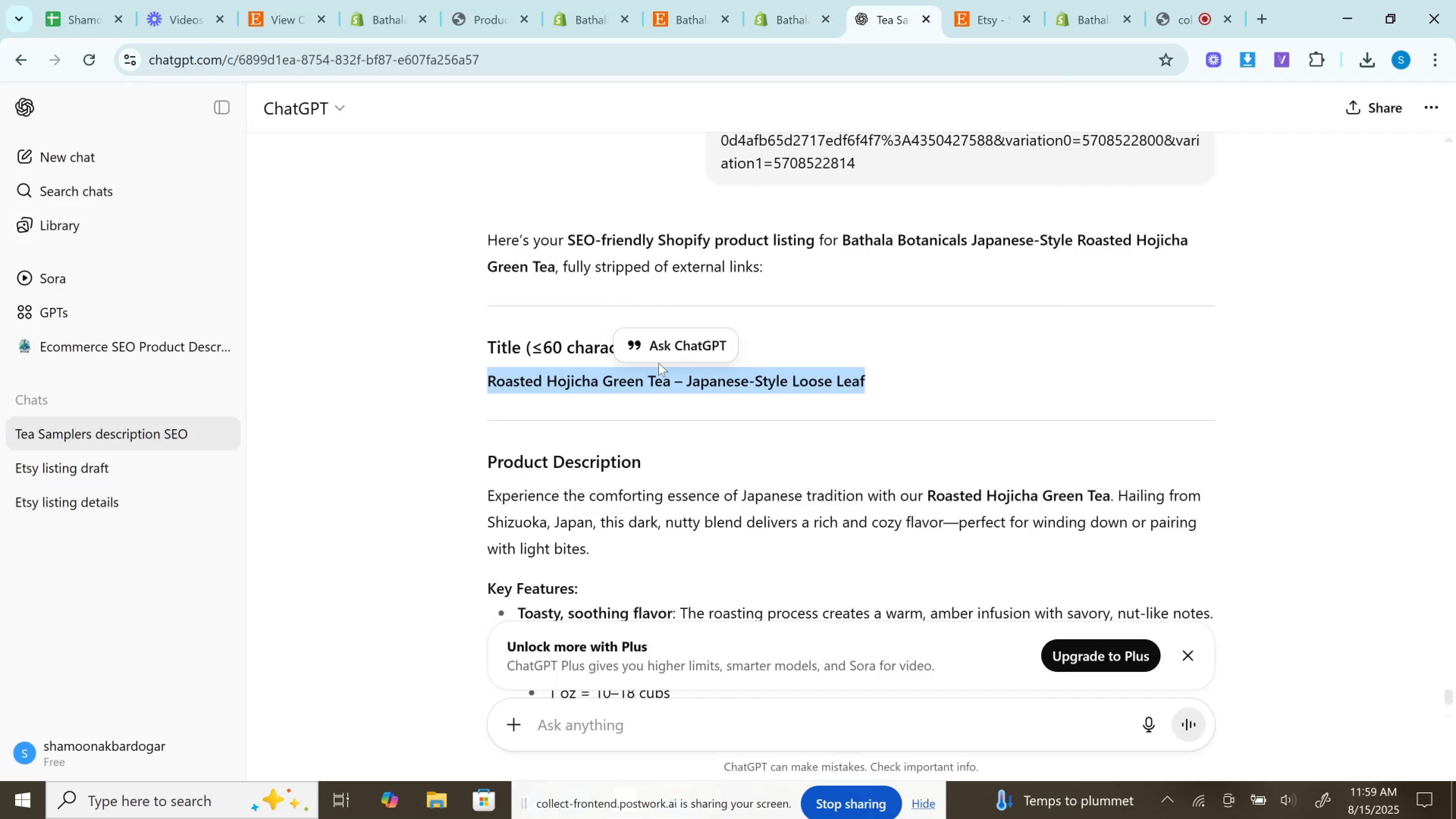 
scroll: coordinate [629, 374], scroll_direction: down, amount: 3.0
 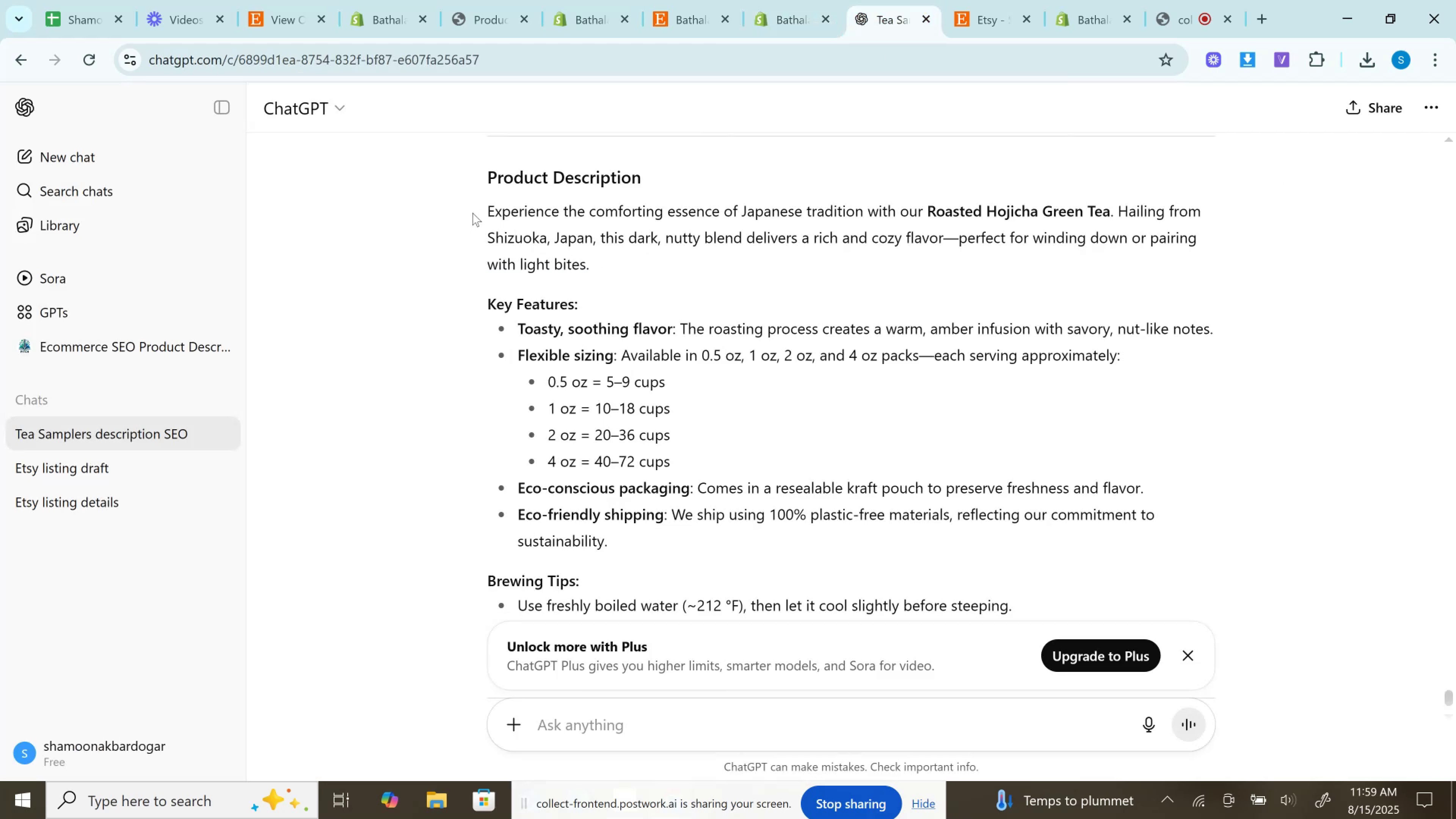 
left_click_drag(start_coordinate=[485, 213], to_coordinate=[1151, 294])
 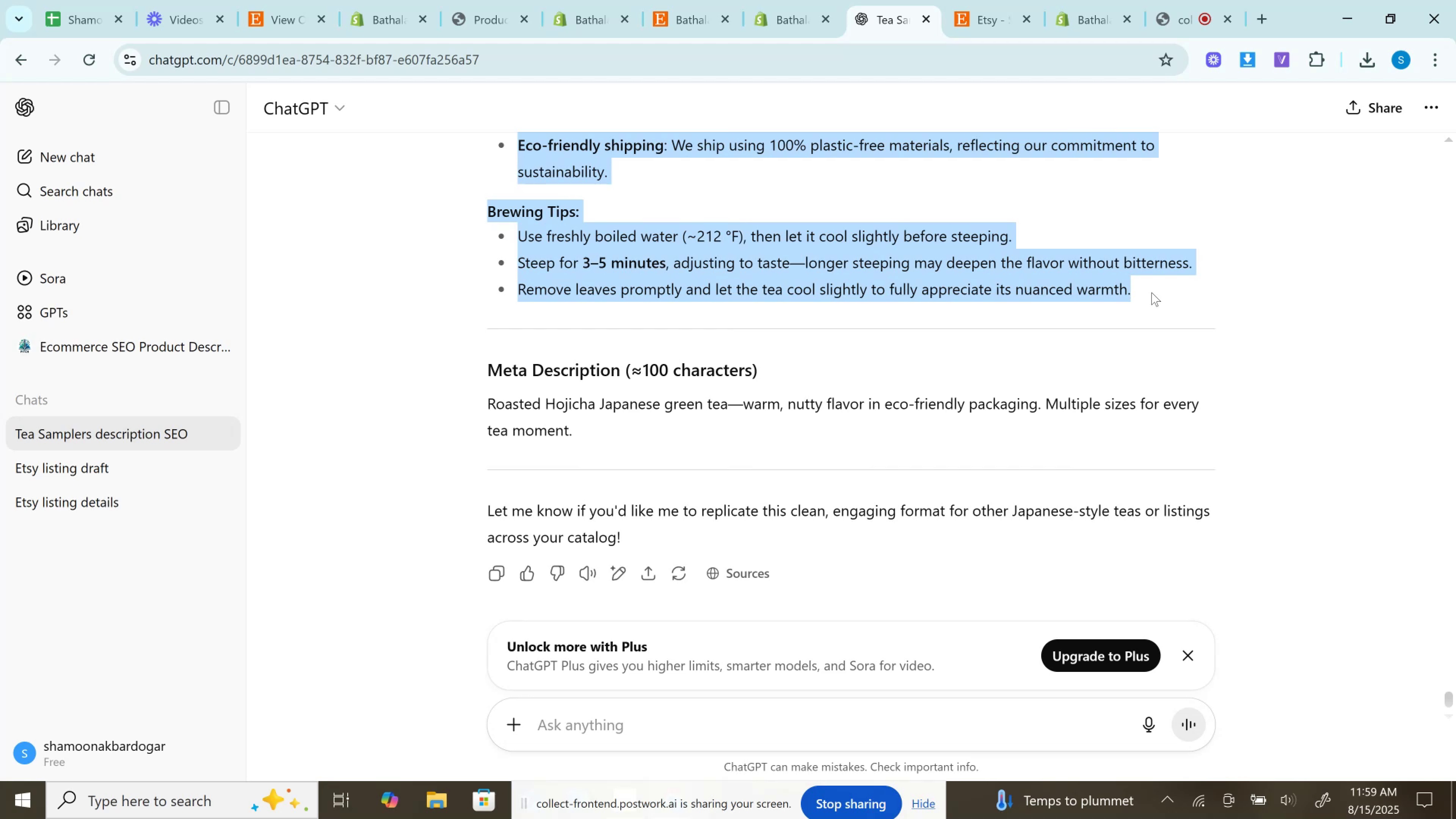 
scroll: coordinate [566, 264], scroll_direction: down, amount: 2.0
 